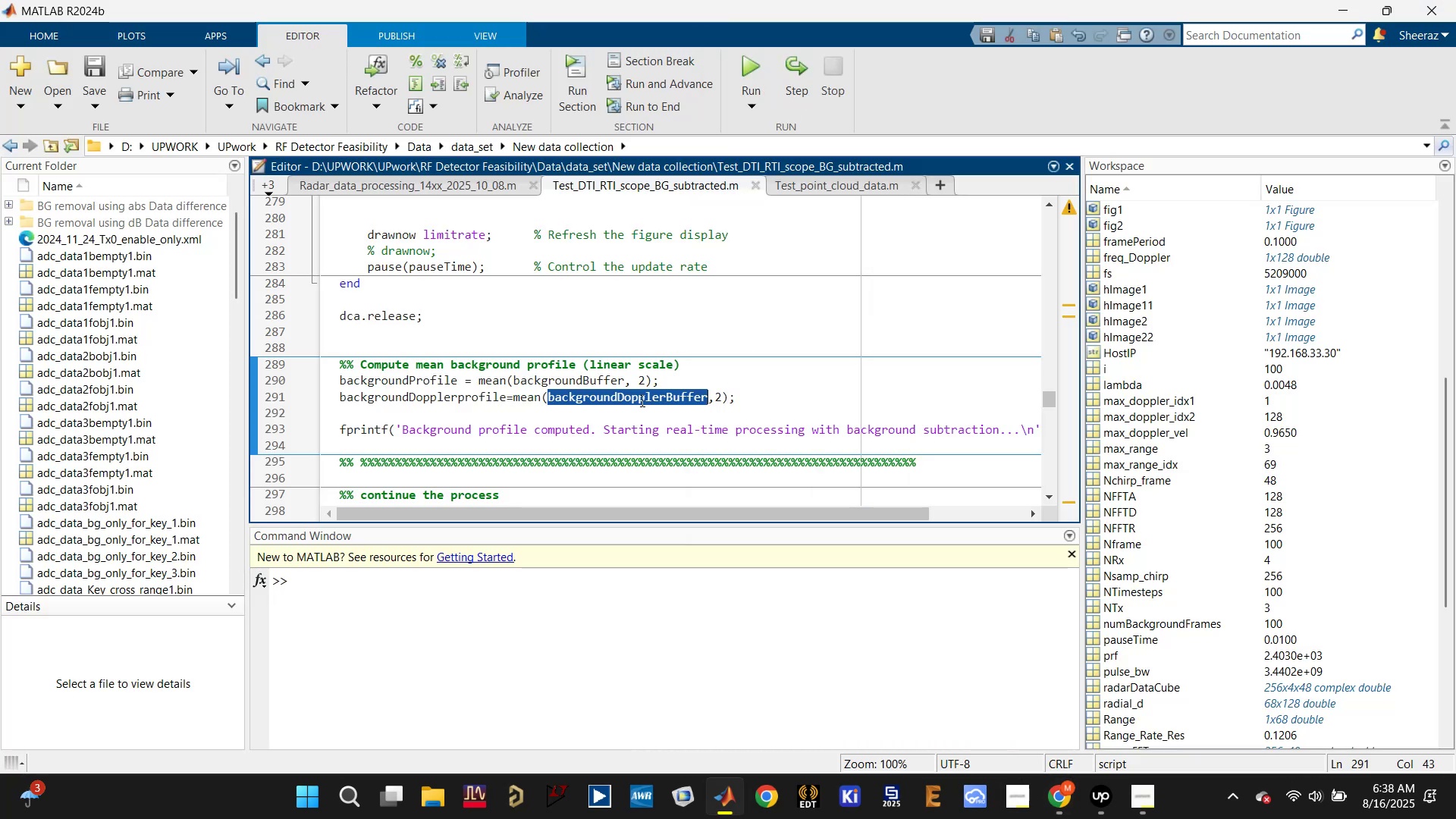 
key(Control+C)
 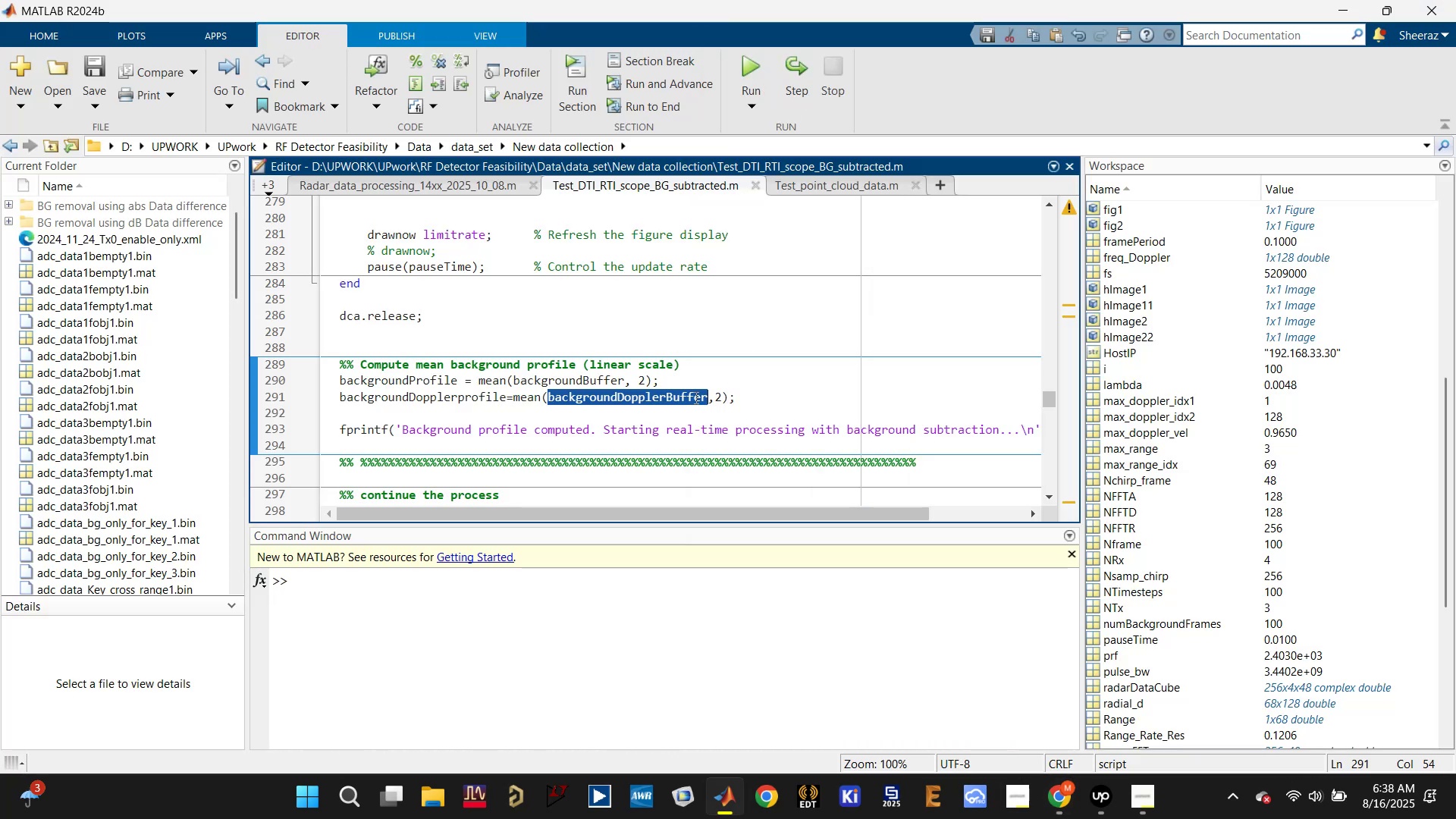 
scroll: coordinate [497, 383], scroll_direction: up, amount: 7.0
 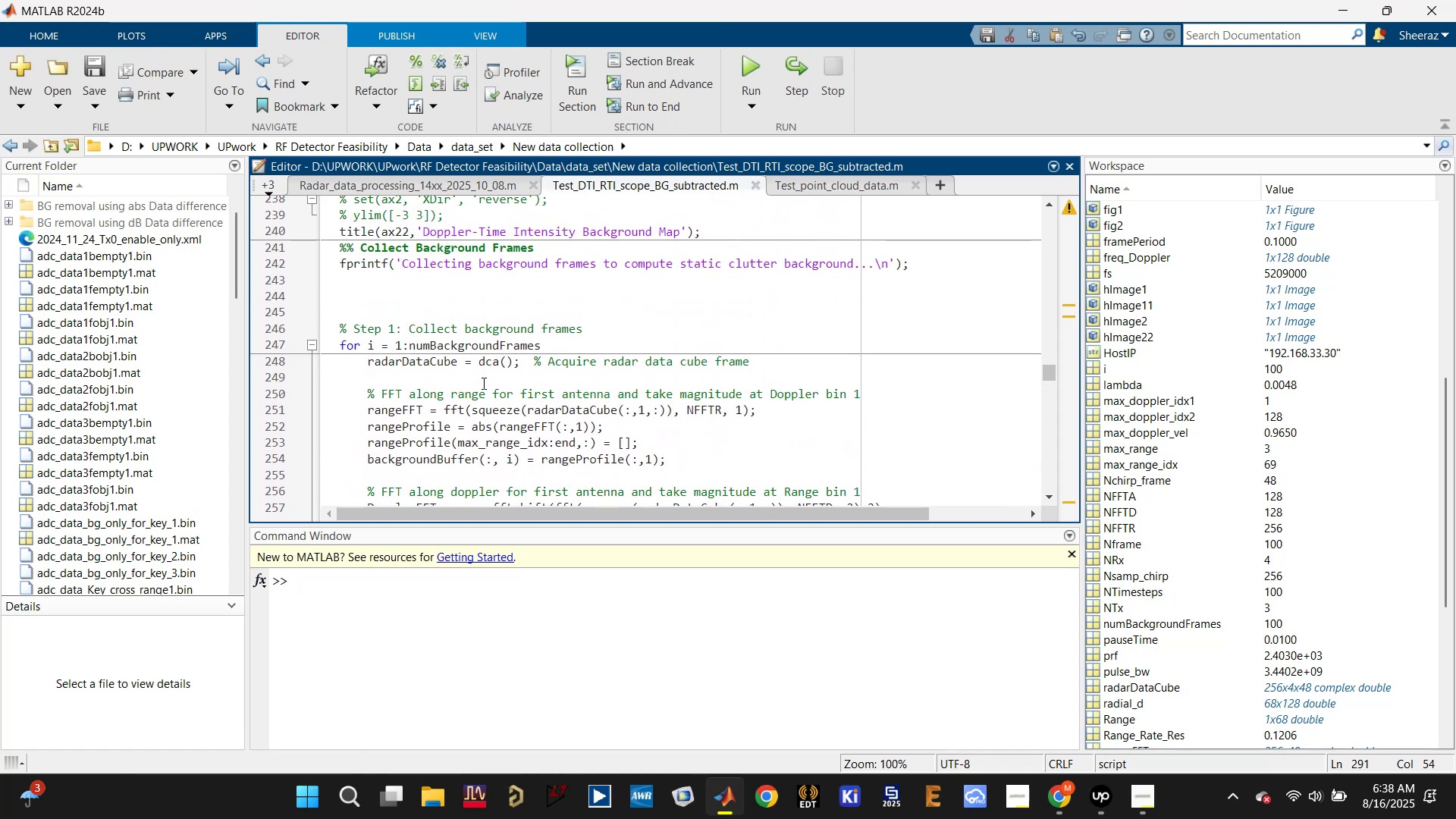 
left_click([431, 355])
 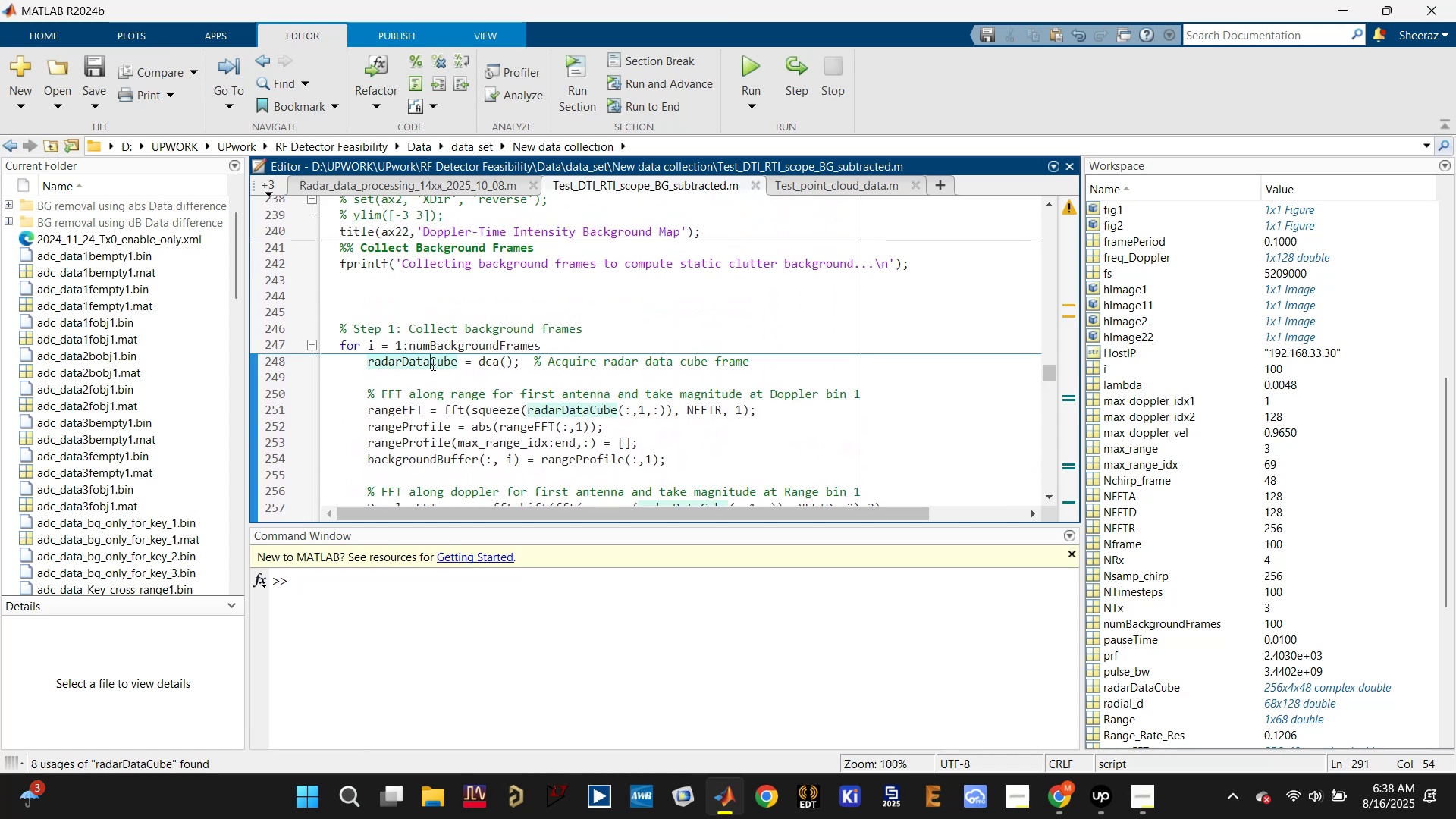 
scroll: coordinate [431, 376], scroll_direction: down, amount: 1.0
 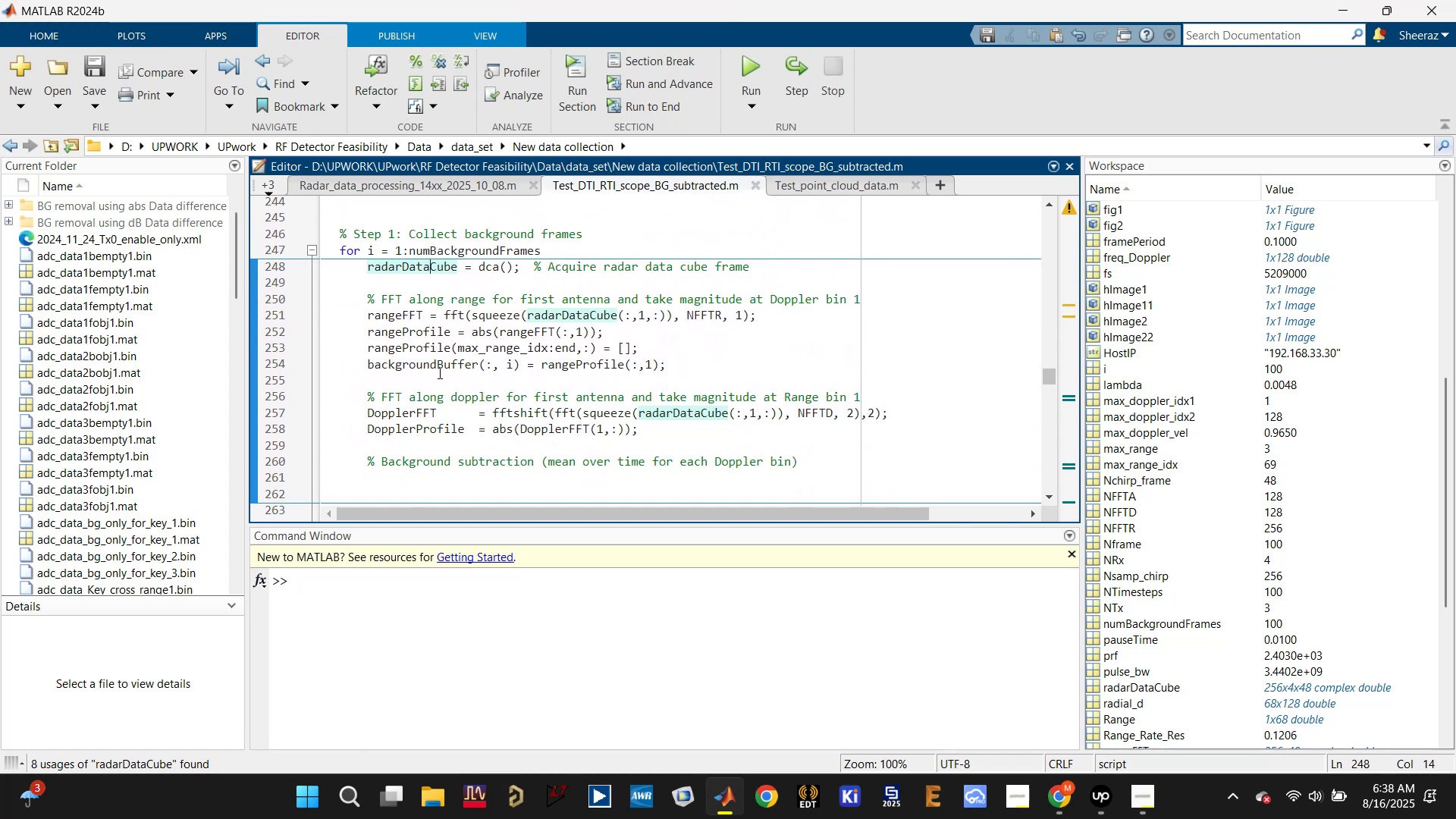 
left_click([440, 362])
 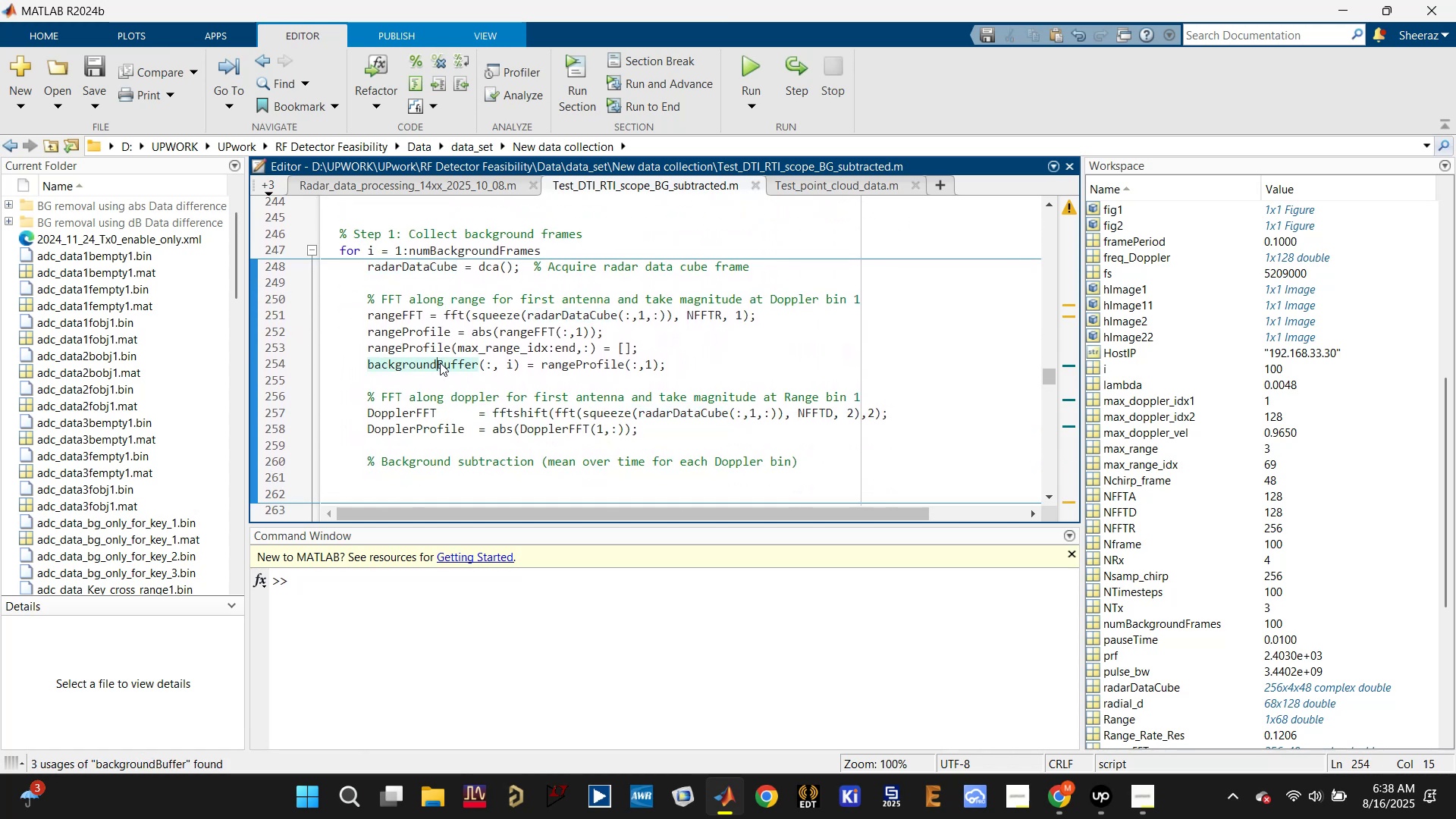 
scroll: coordinate [440, 366], scroll_direction: down, amount: 1.0
 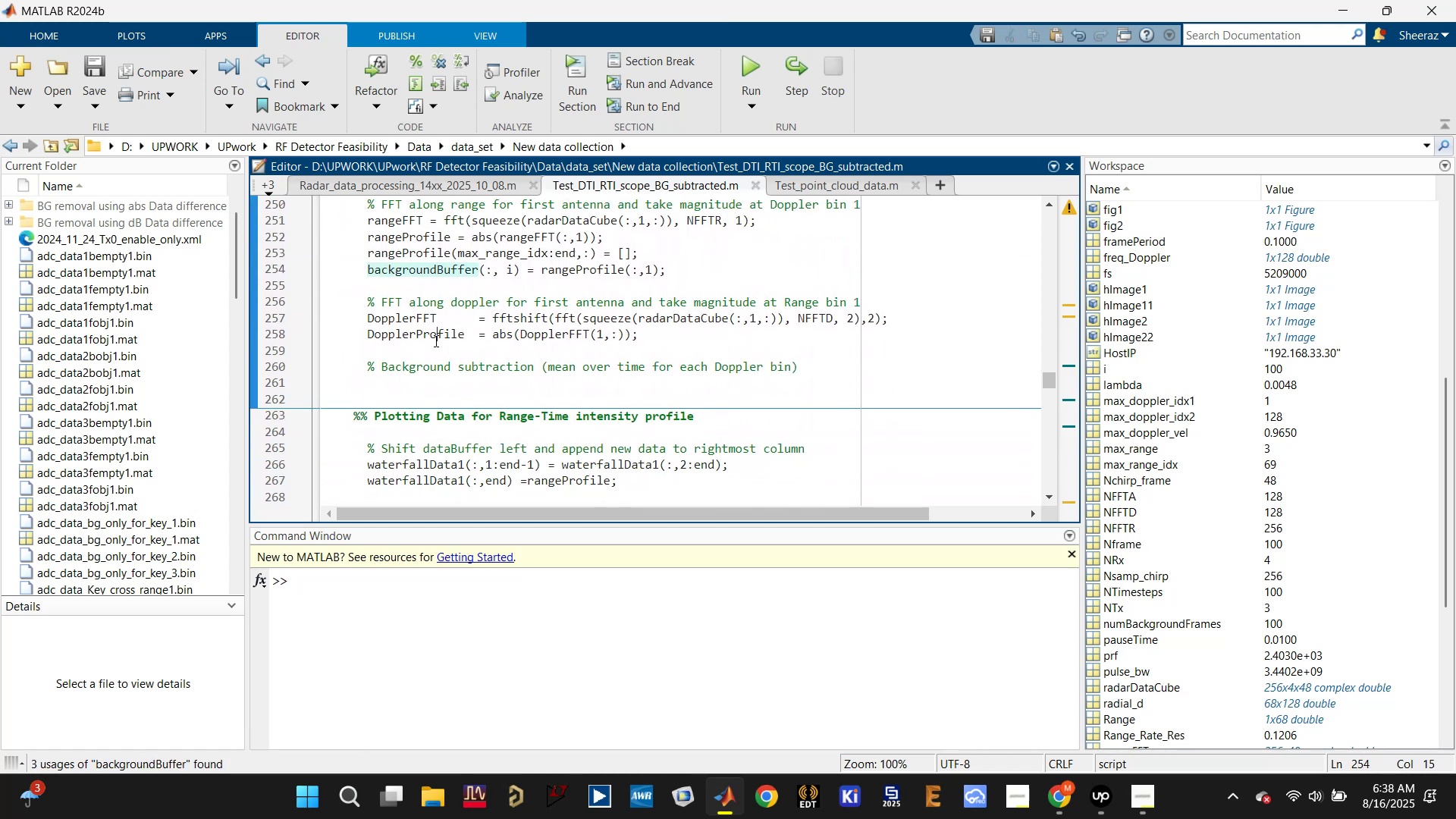 
double_click([425, 352])
 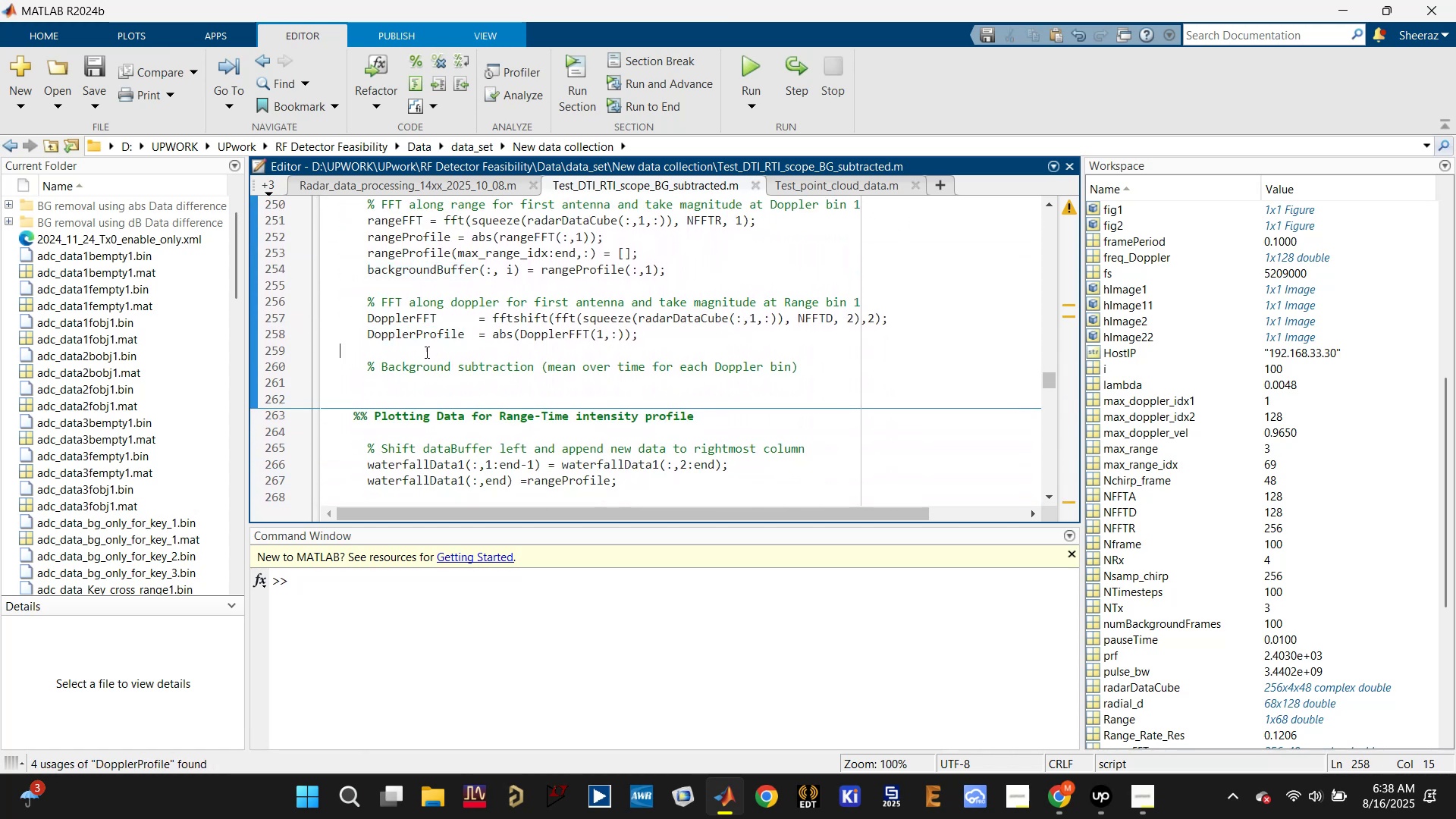 
key(Control+V)
 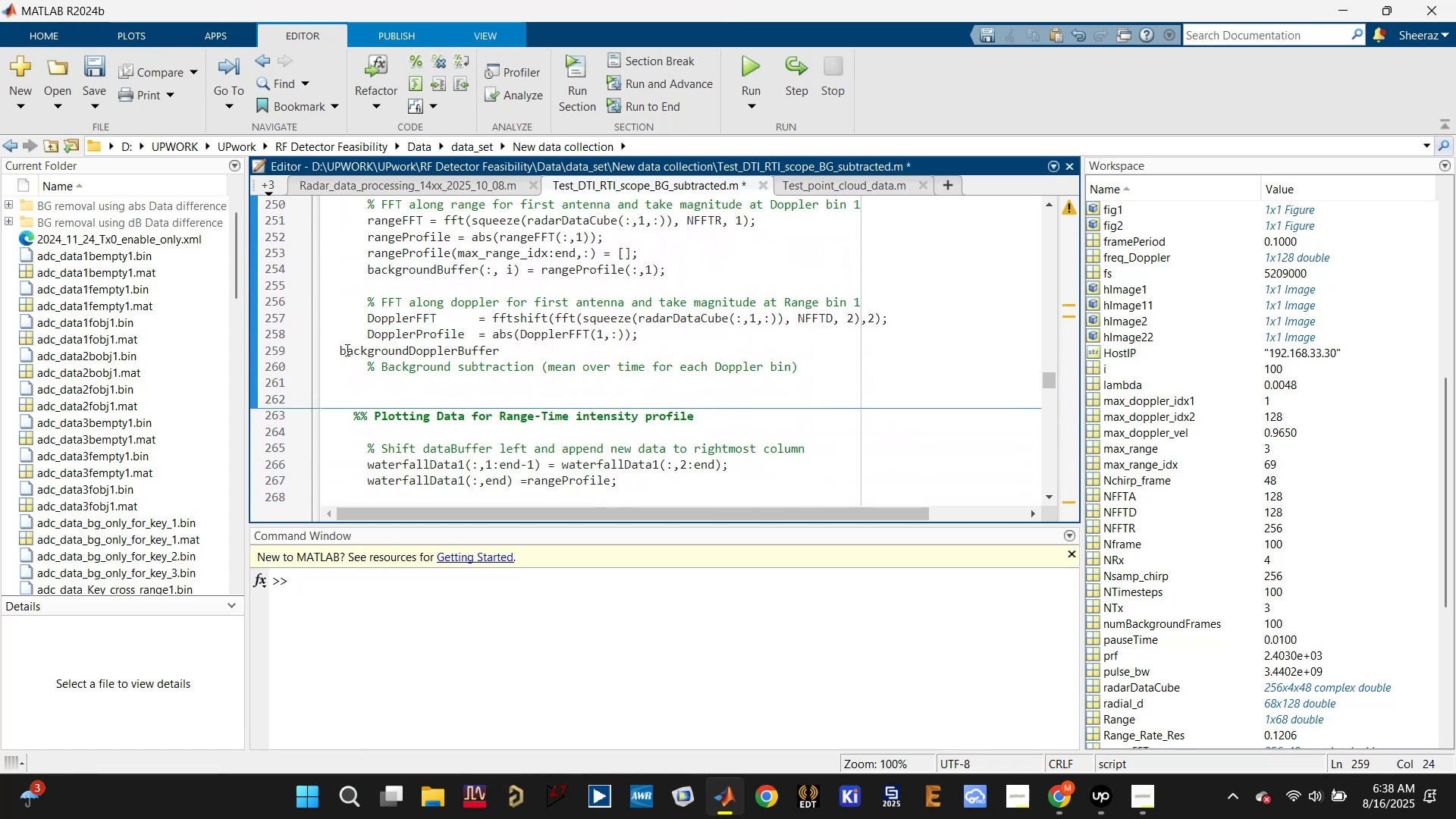 
left_click([342, 350])
 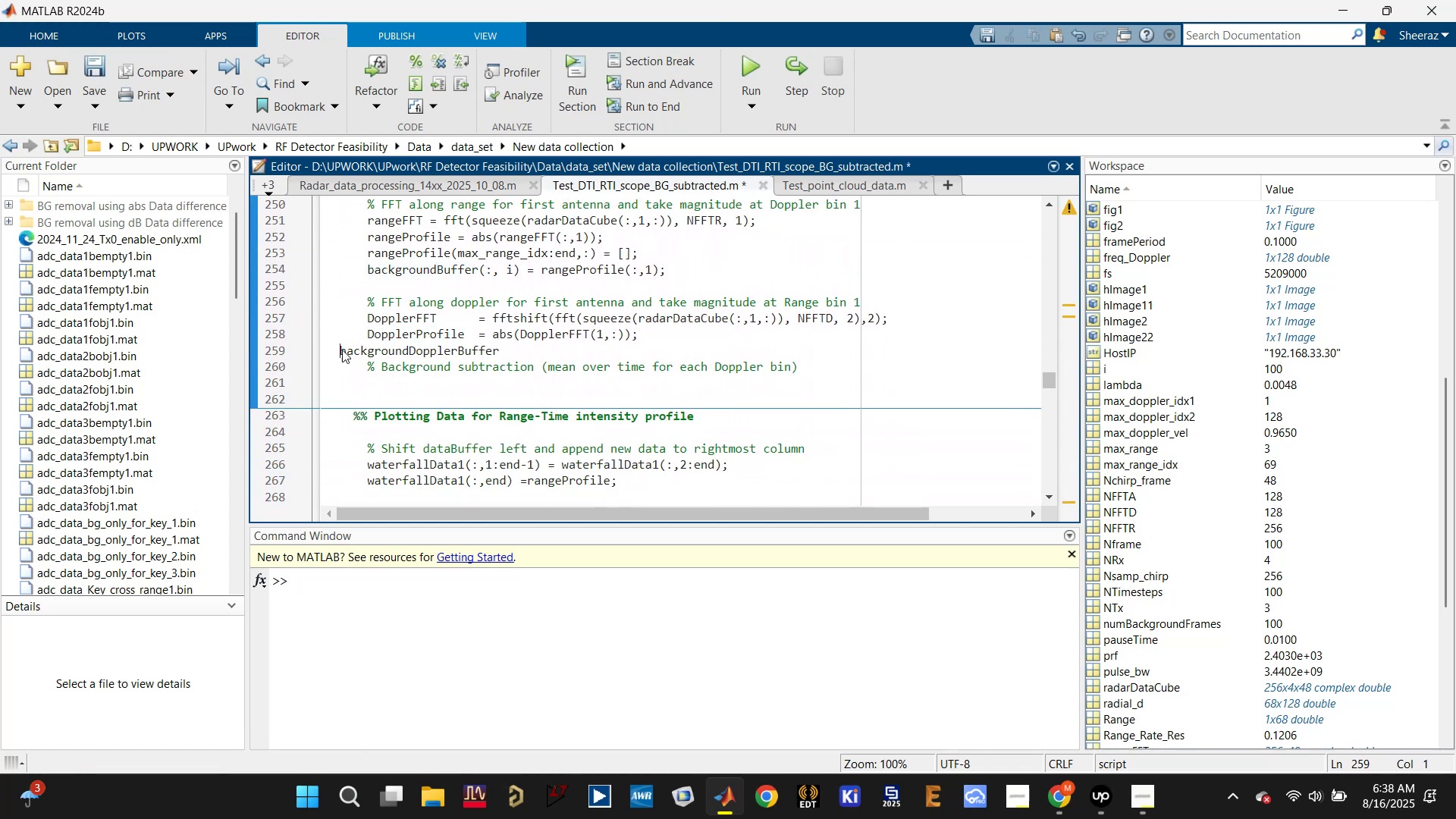 
key(Tab)
 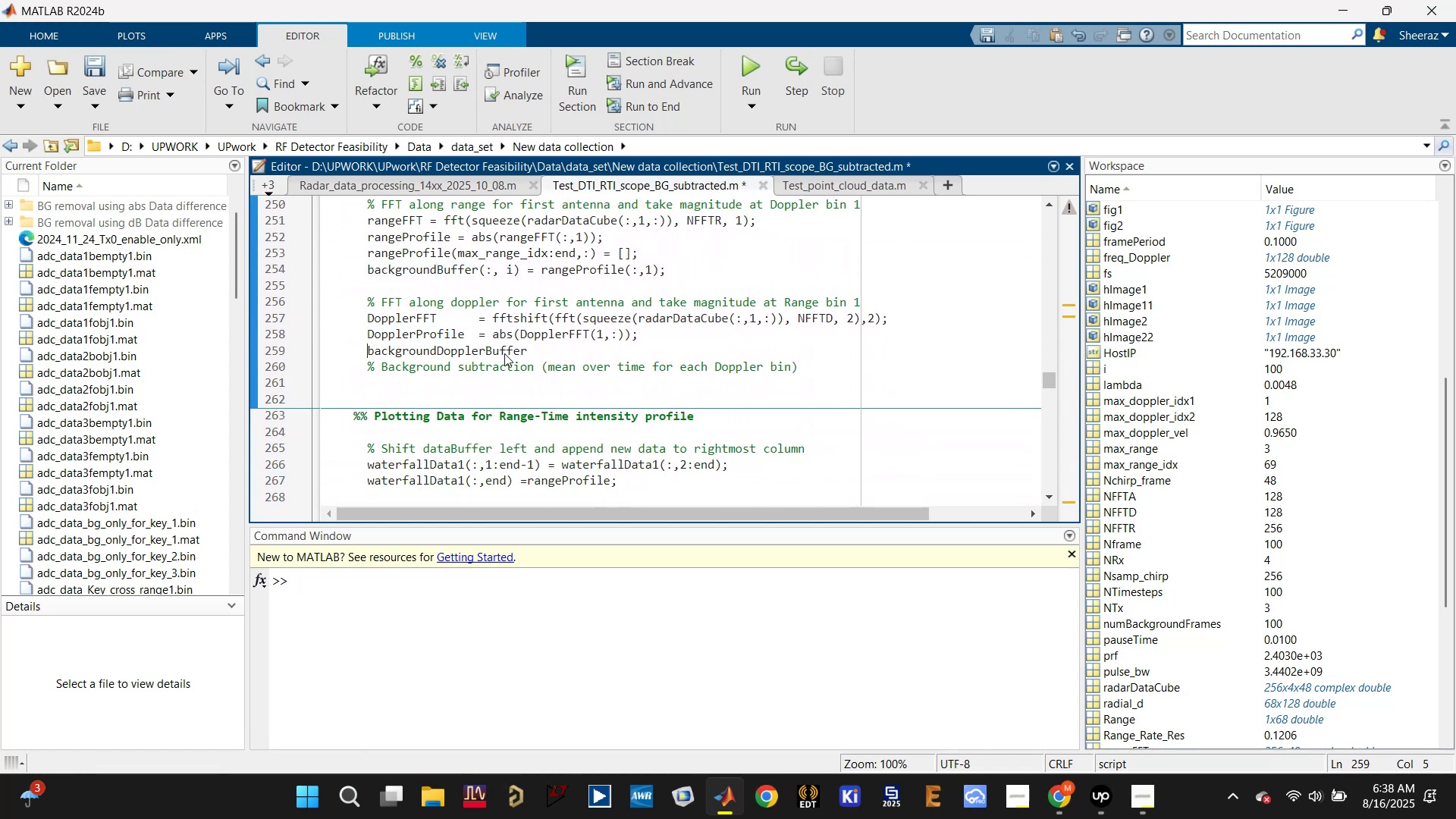 
key(Control+S)
 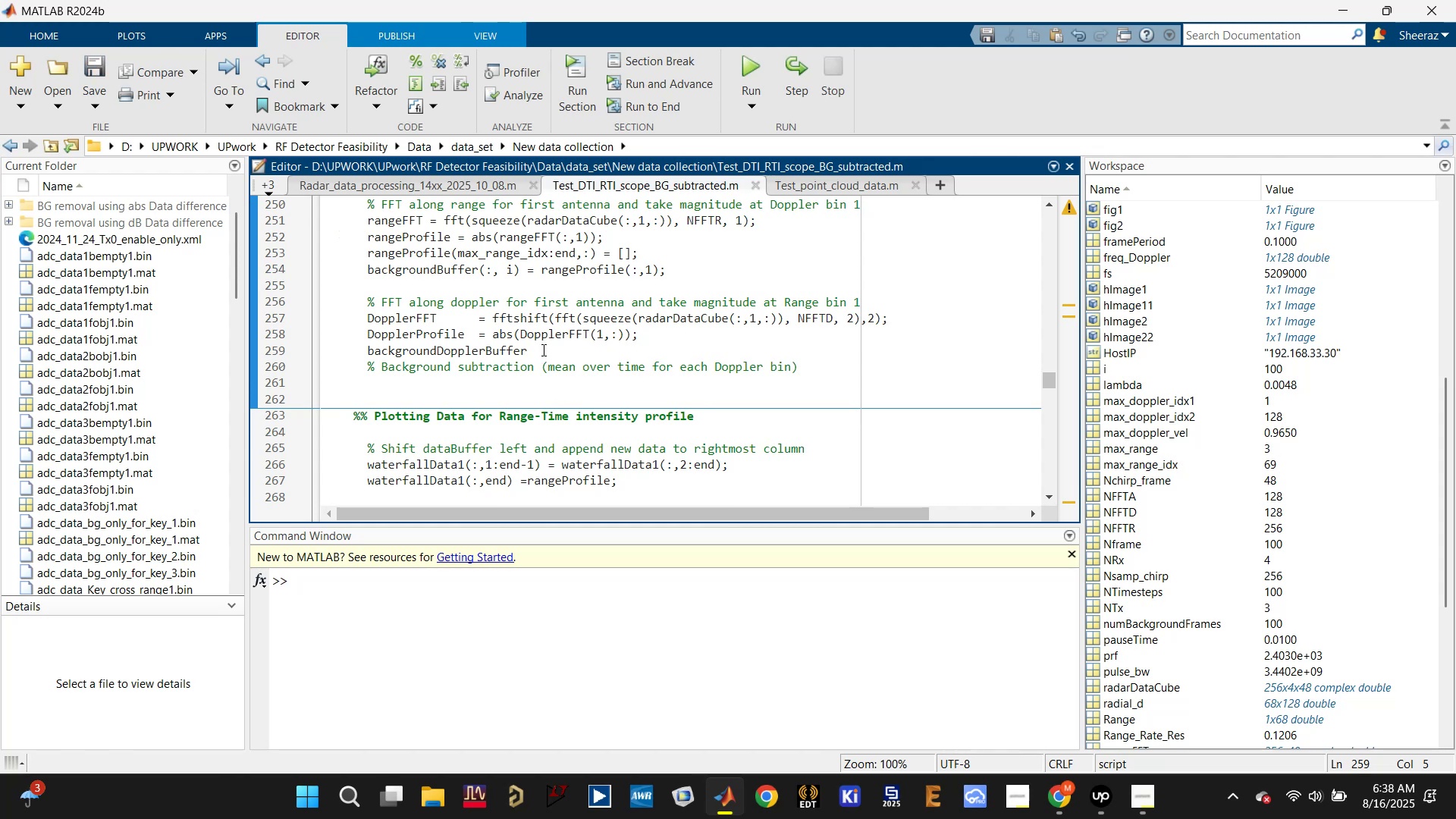 
left_click([542, 350])
 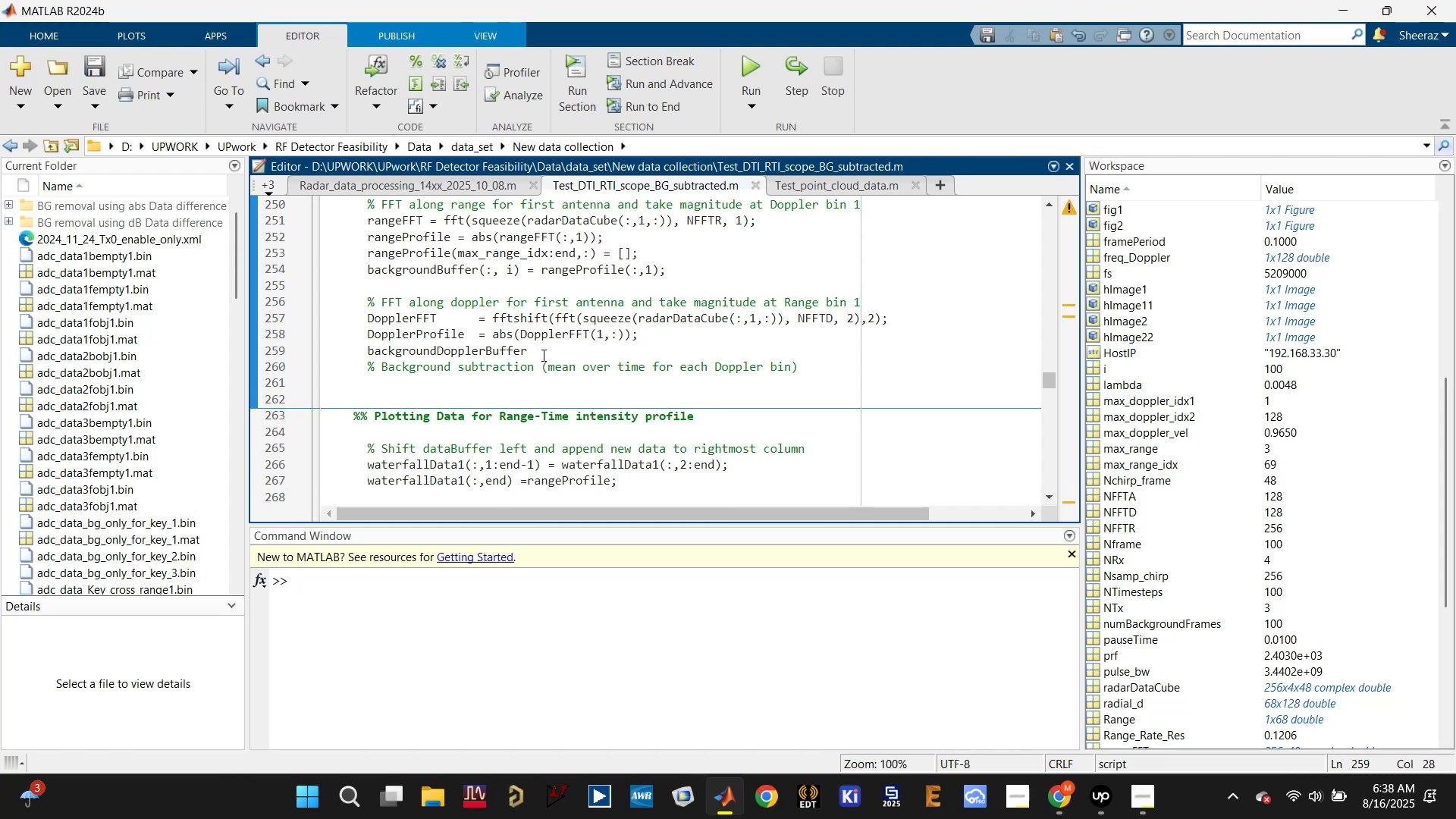 
type(())
 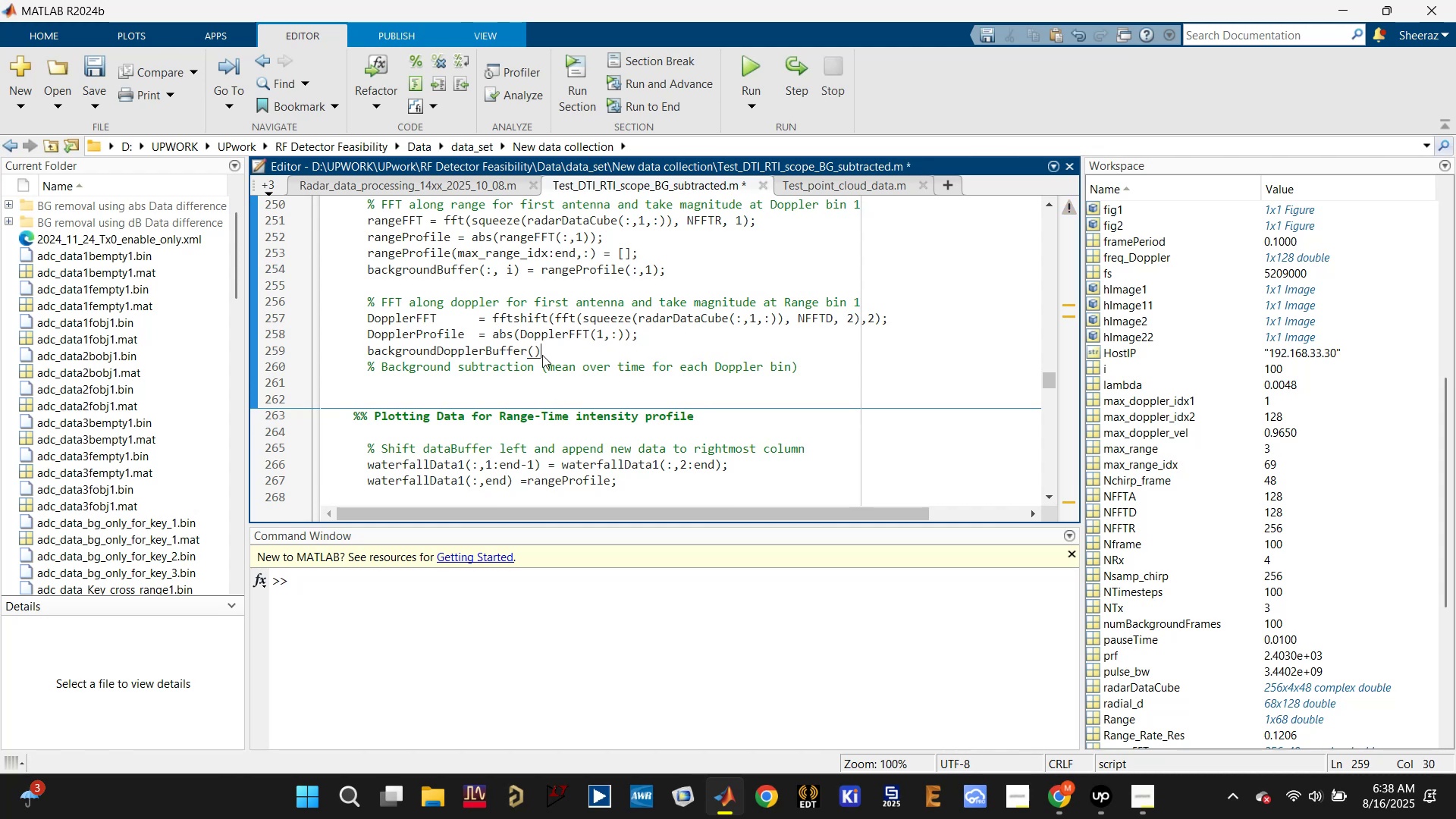 
key(ArrowLeft)
 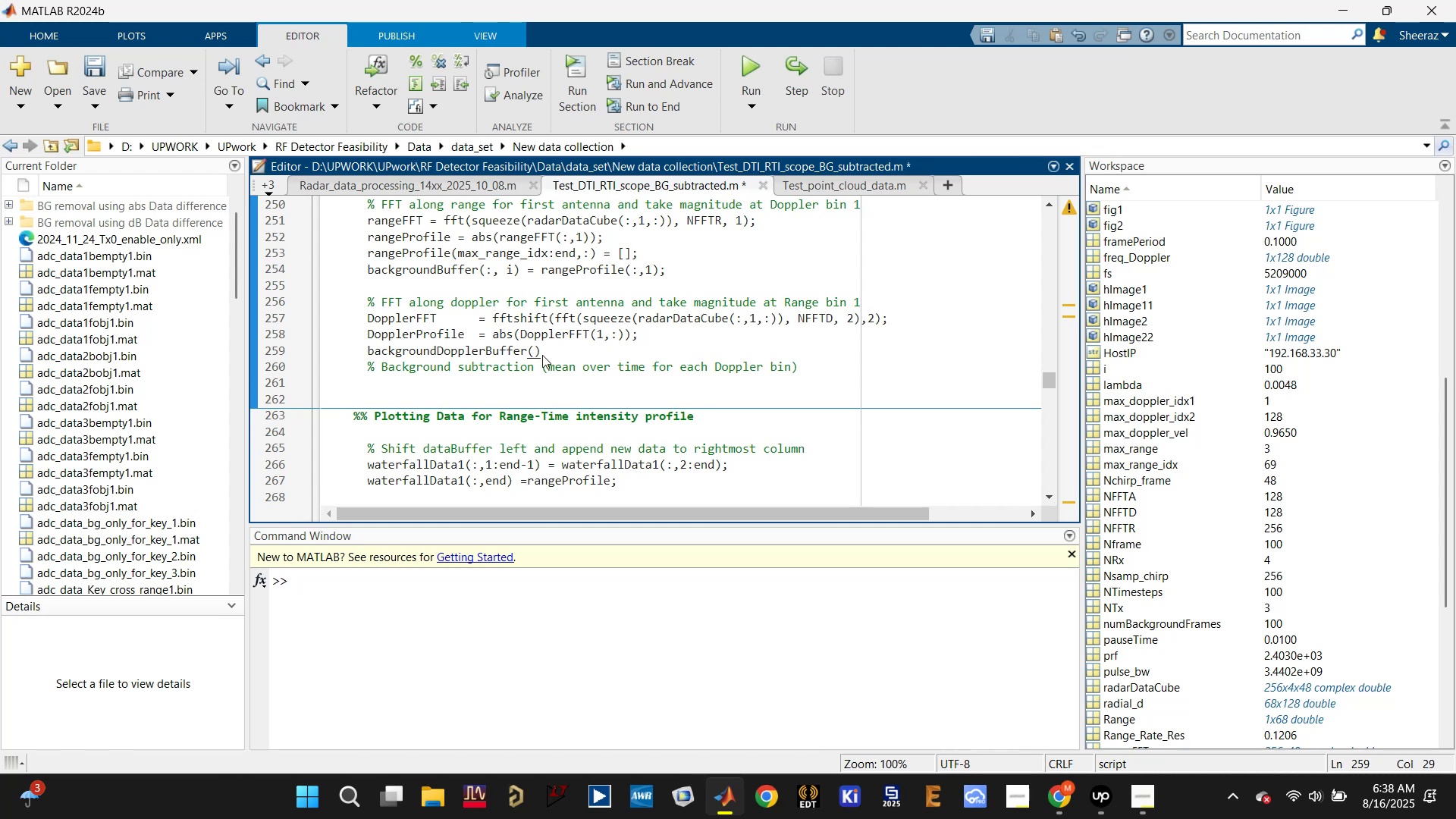 
key(Shift+ShiftLeft)
 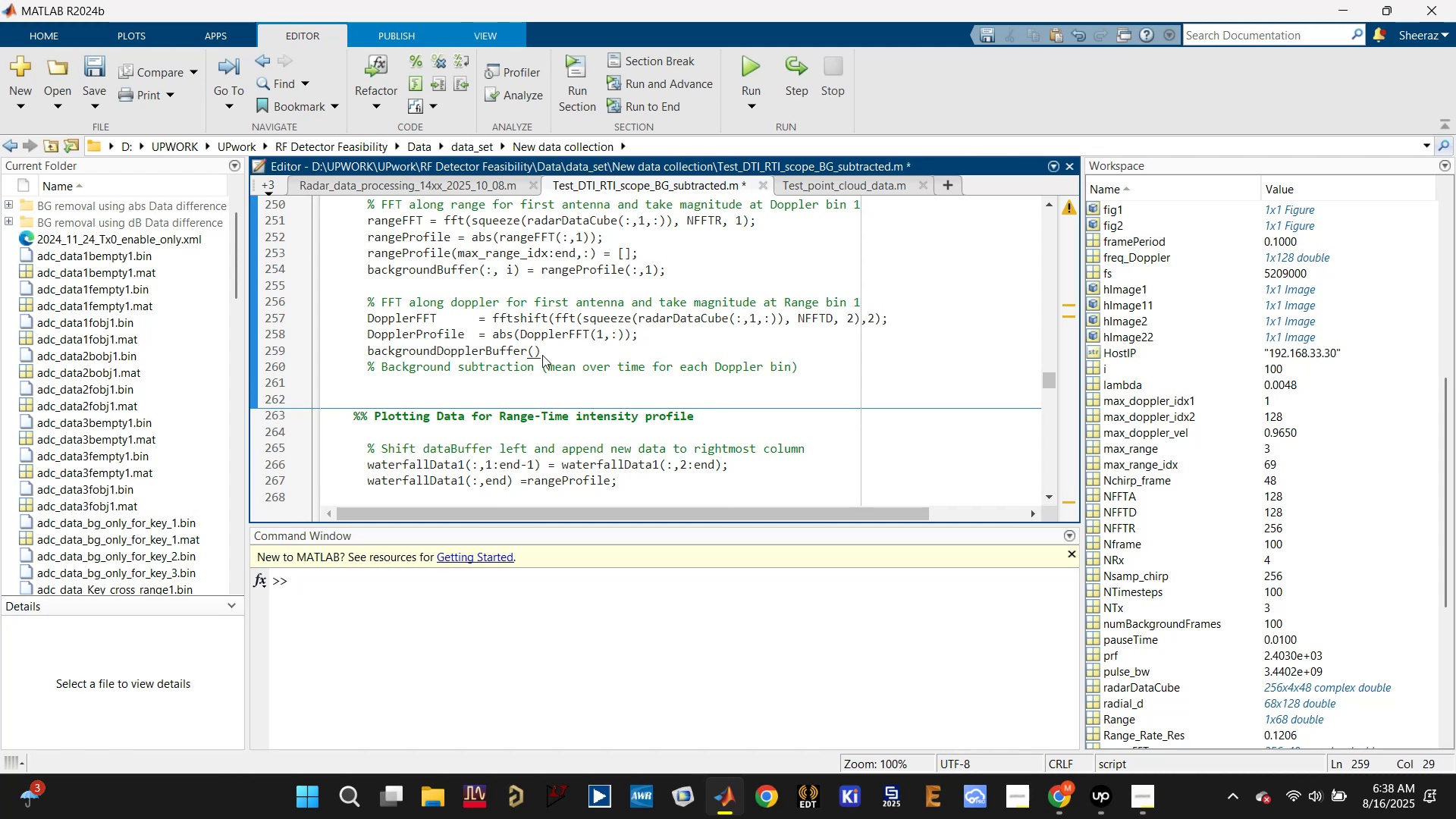 
key(Shift+Semicolon)
 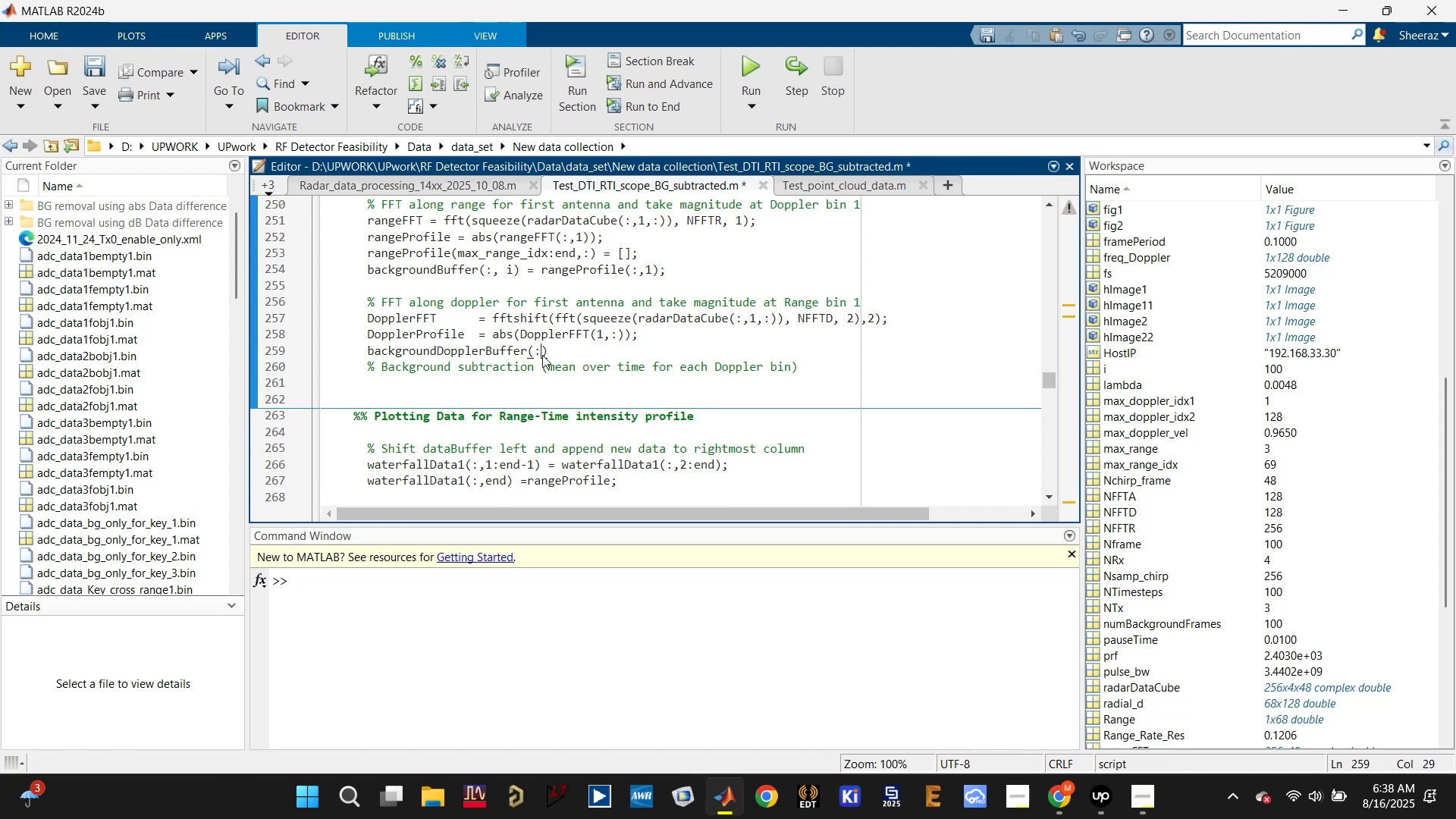 
key(Comma)
 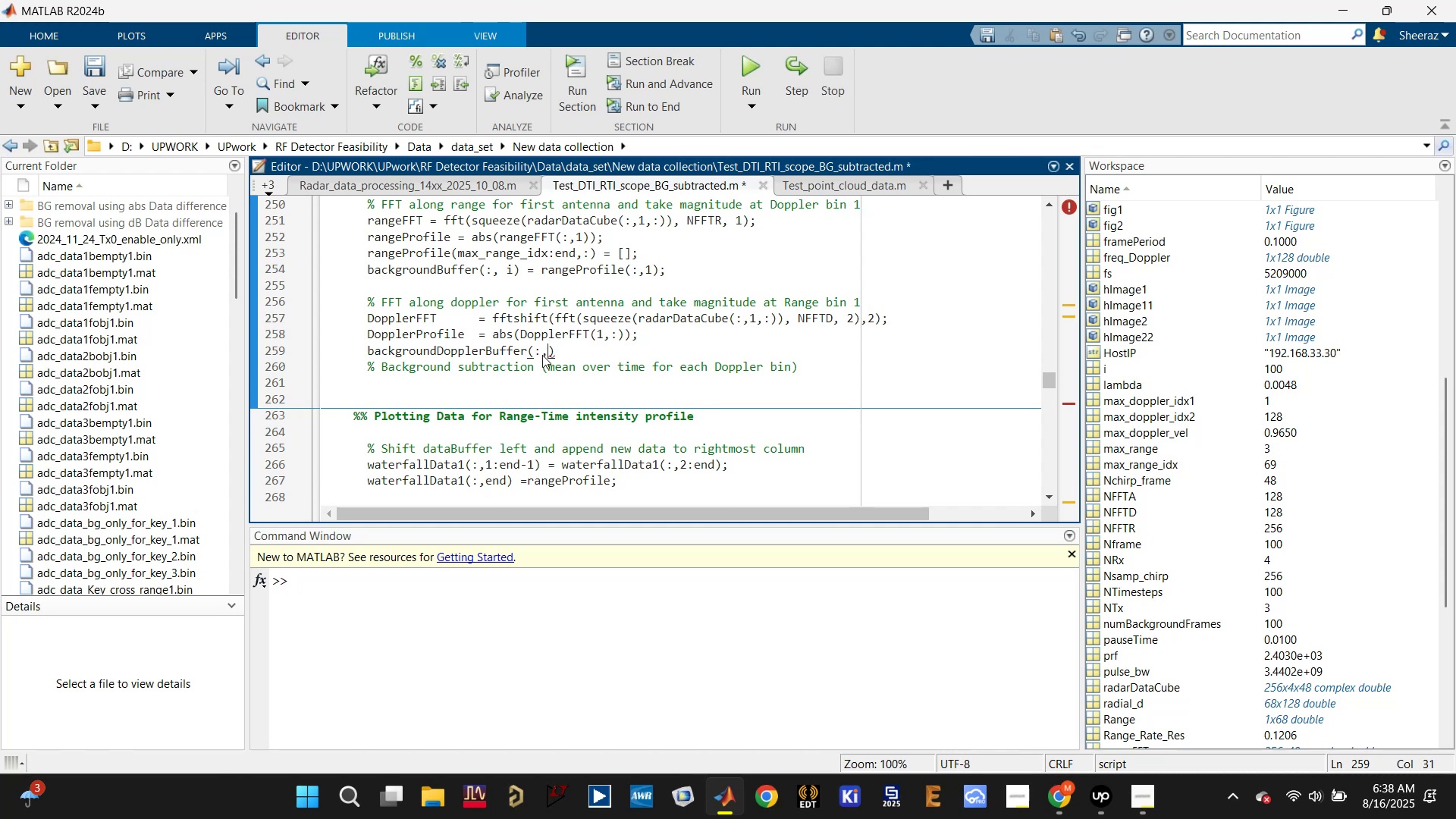 
key(I)
 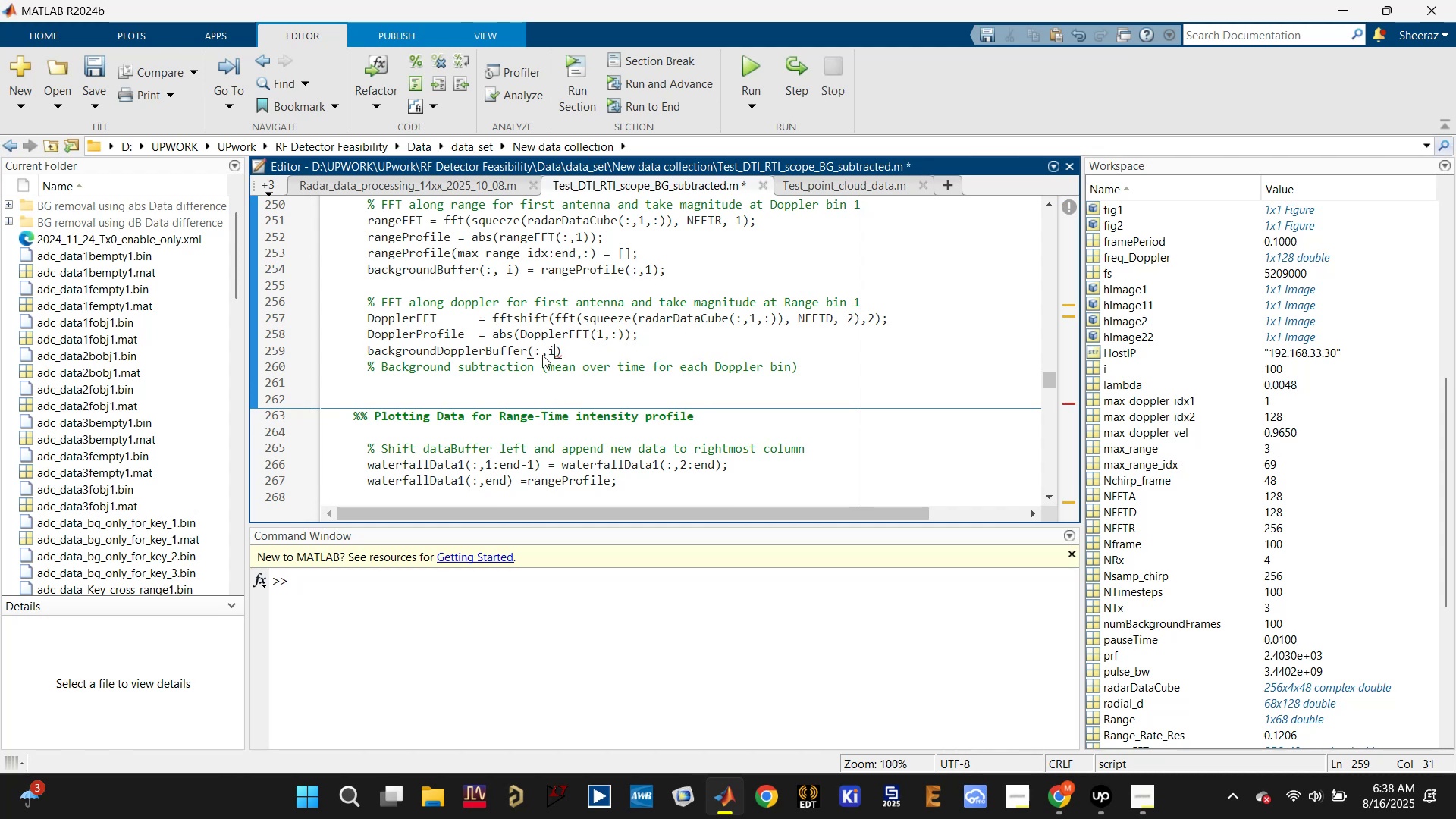 
key(Control+S)
 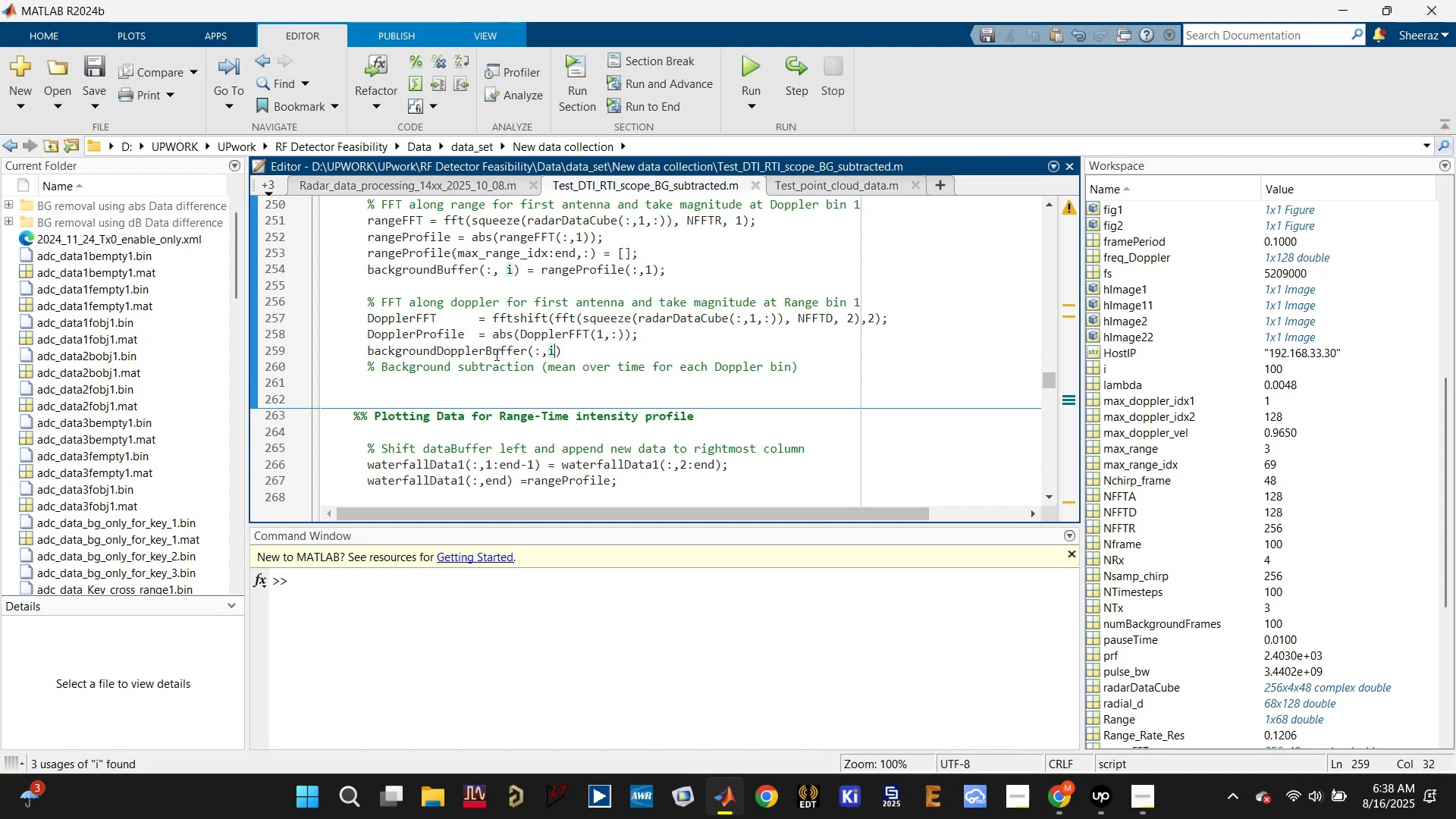 
scroll: coordinate [502, 369], scroll_direction: up, amount: 3.0
 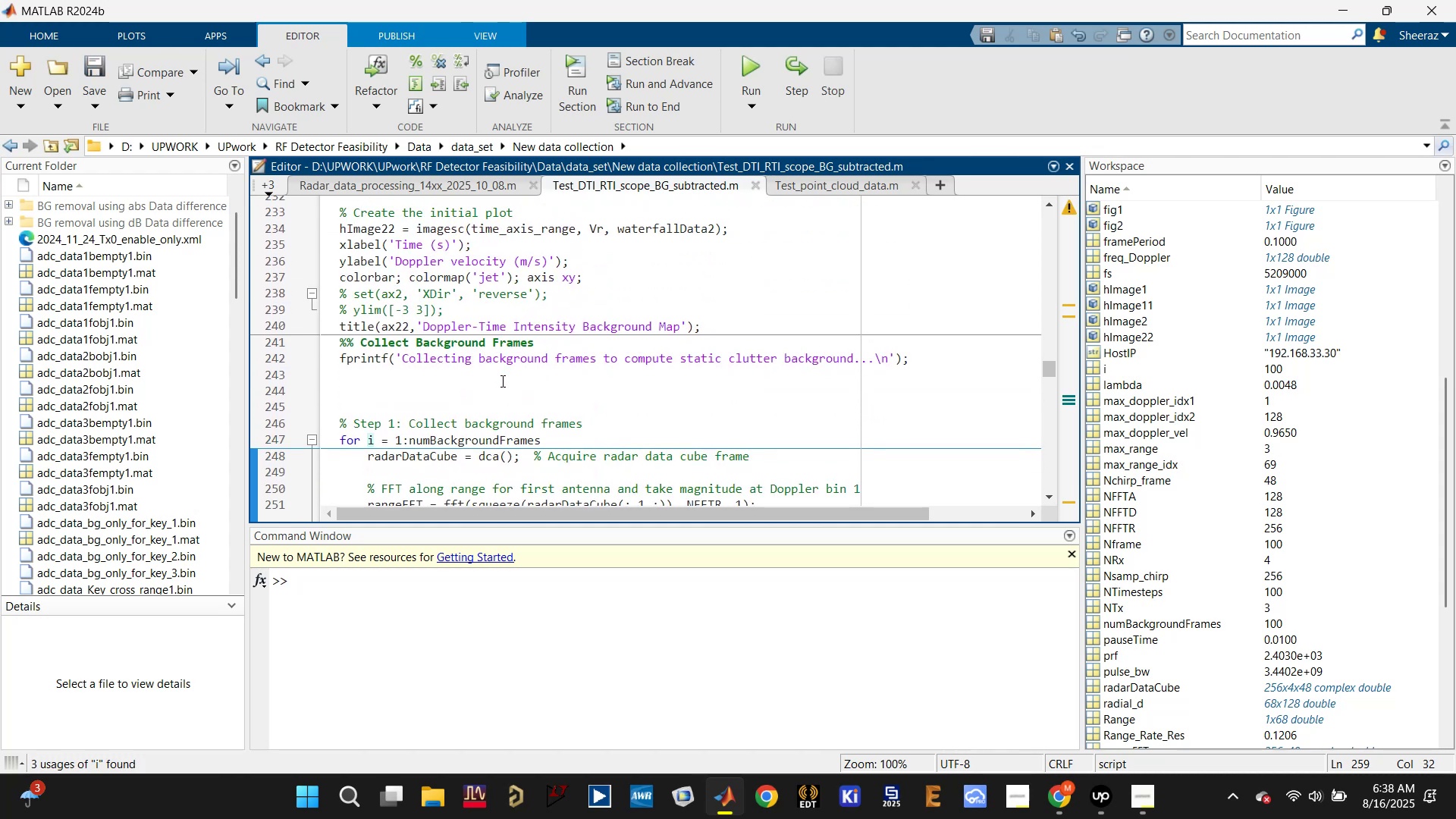 
scroll: coordinate [498, 402], scroll_direction: down, amount: 3.0
 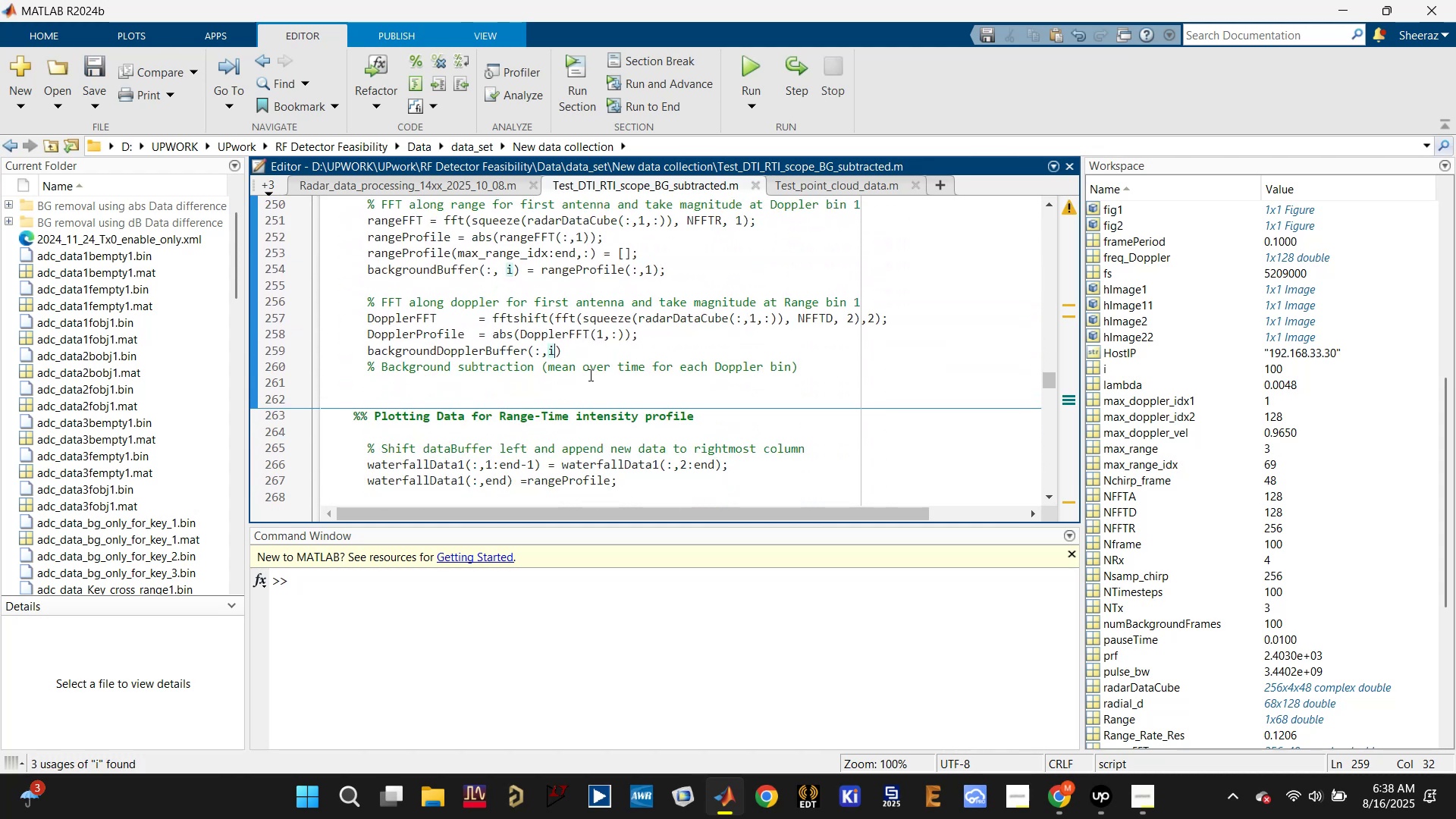 
left_click([592, 359])
 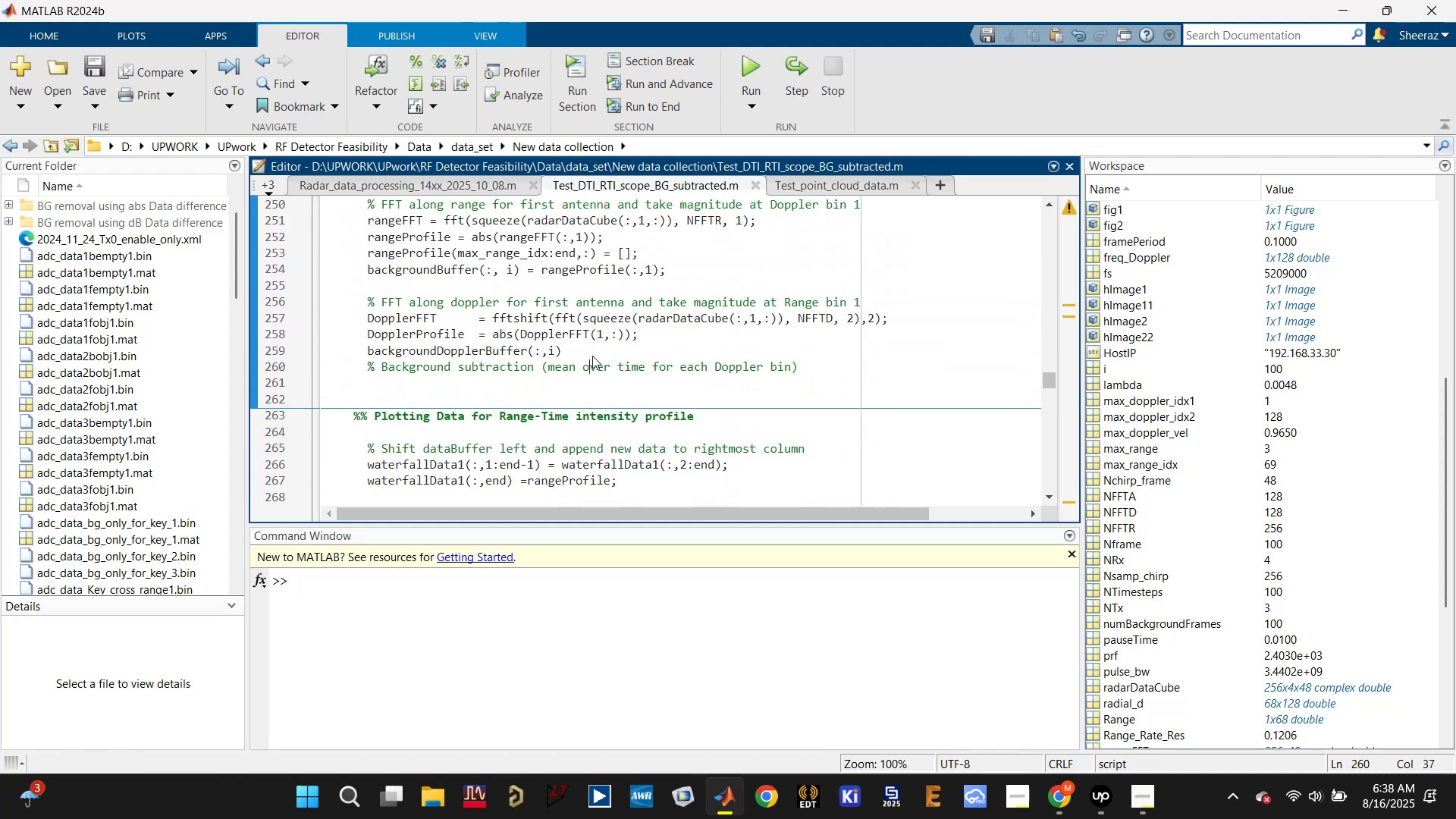 
left_click([592, 350])
 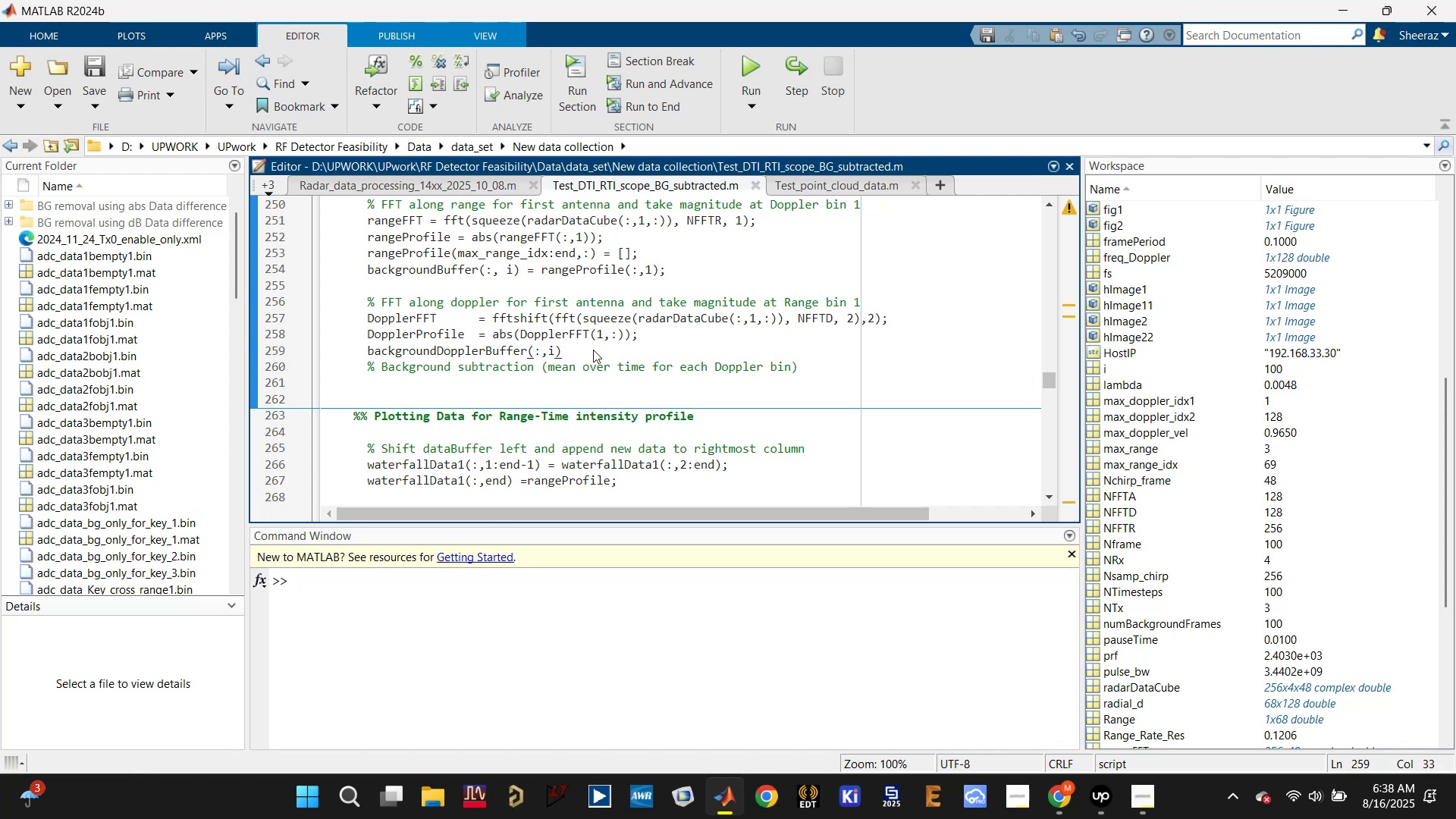 
key(Equal)
 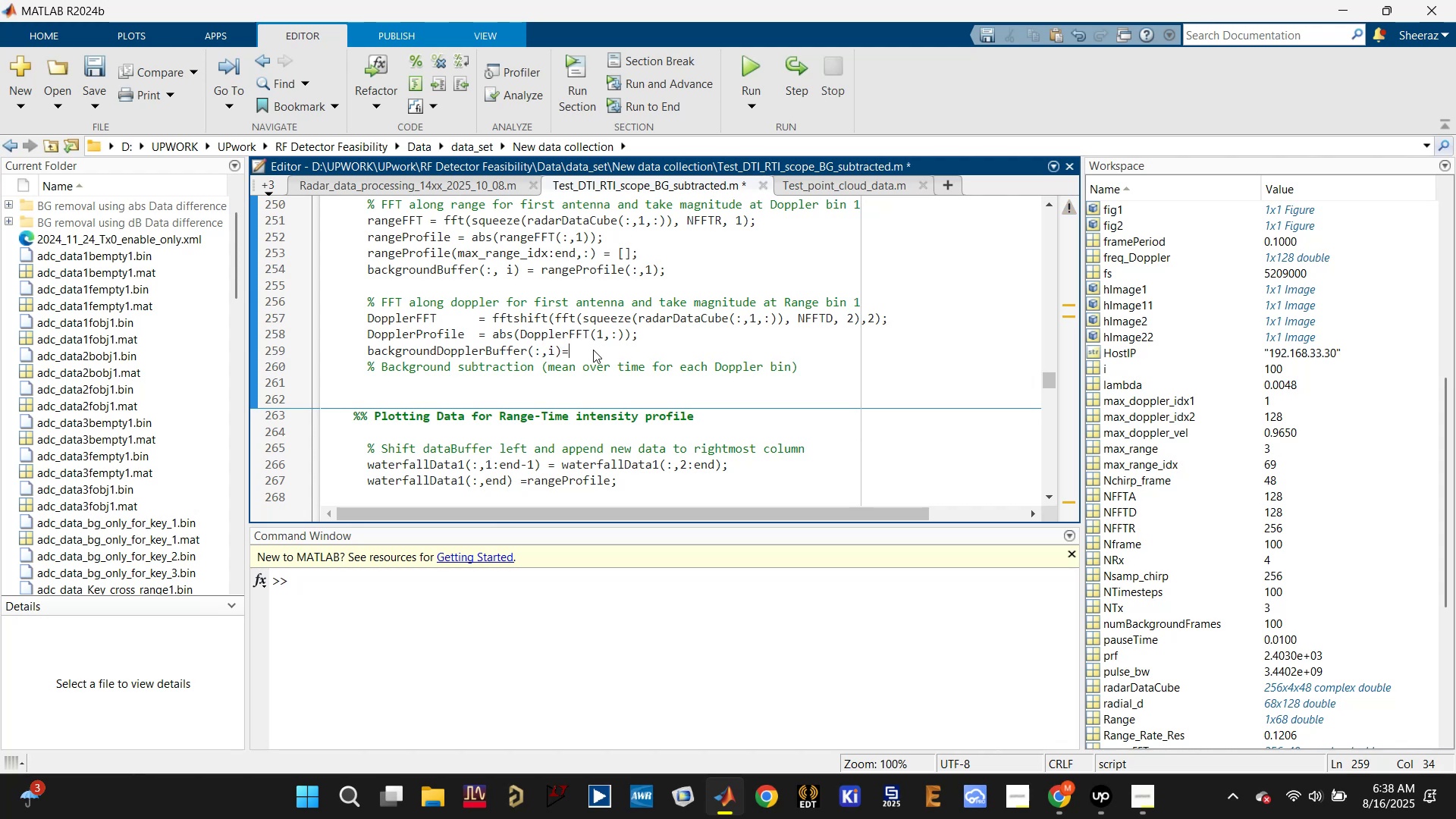 
key(Control+S)
 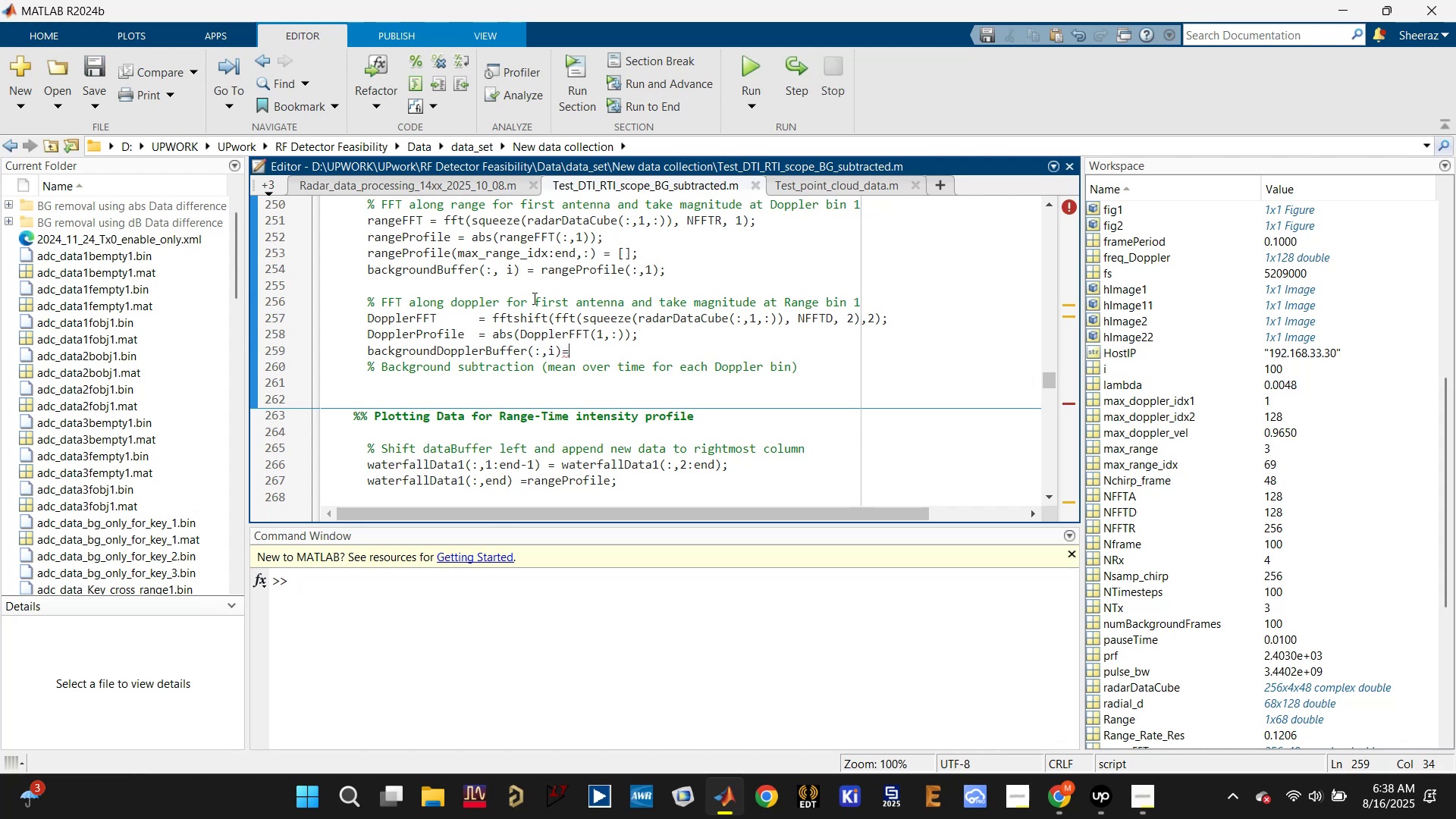 
left_click([601, 268])
 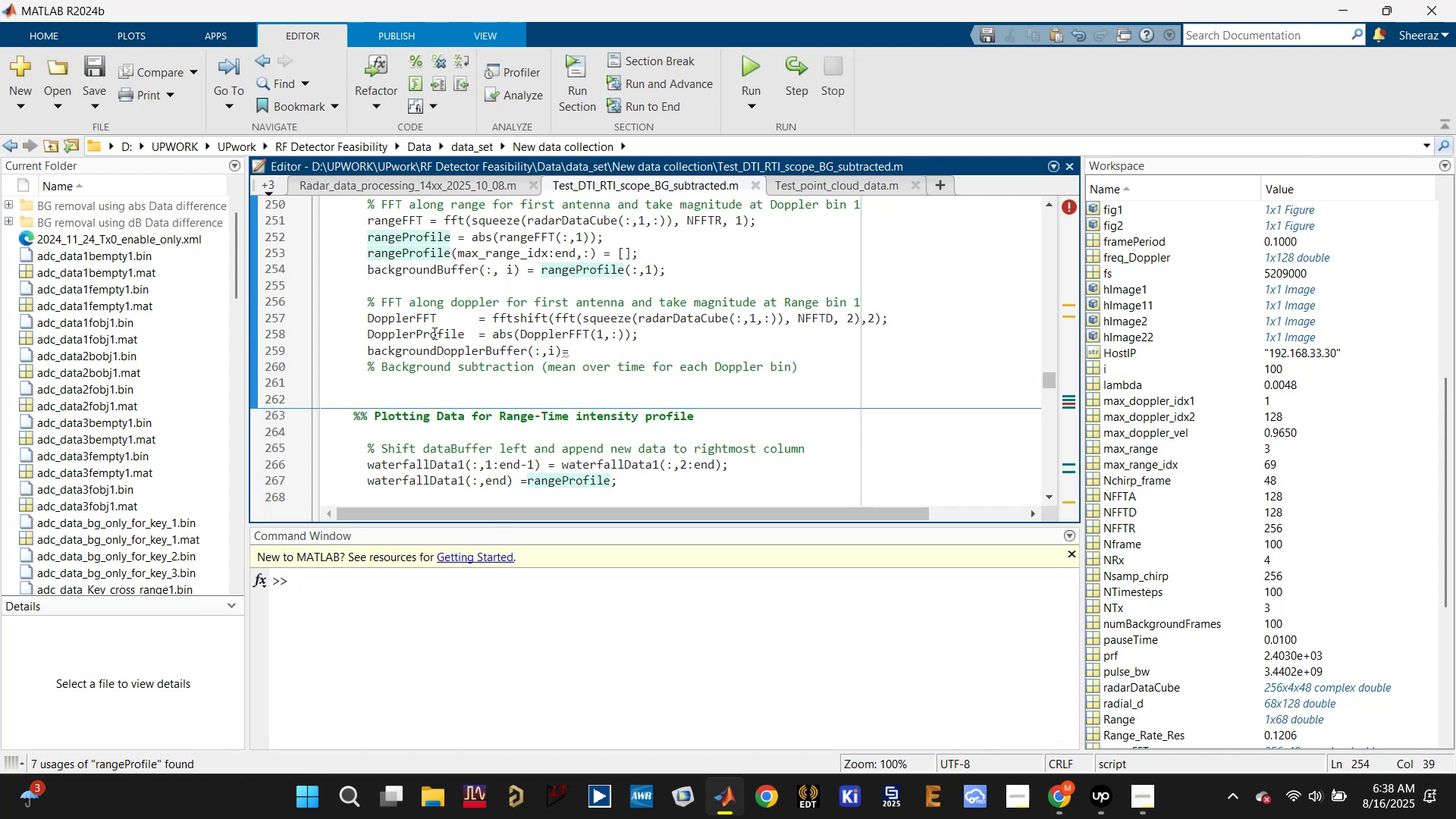 
left_click([433, 333])
 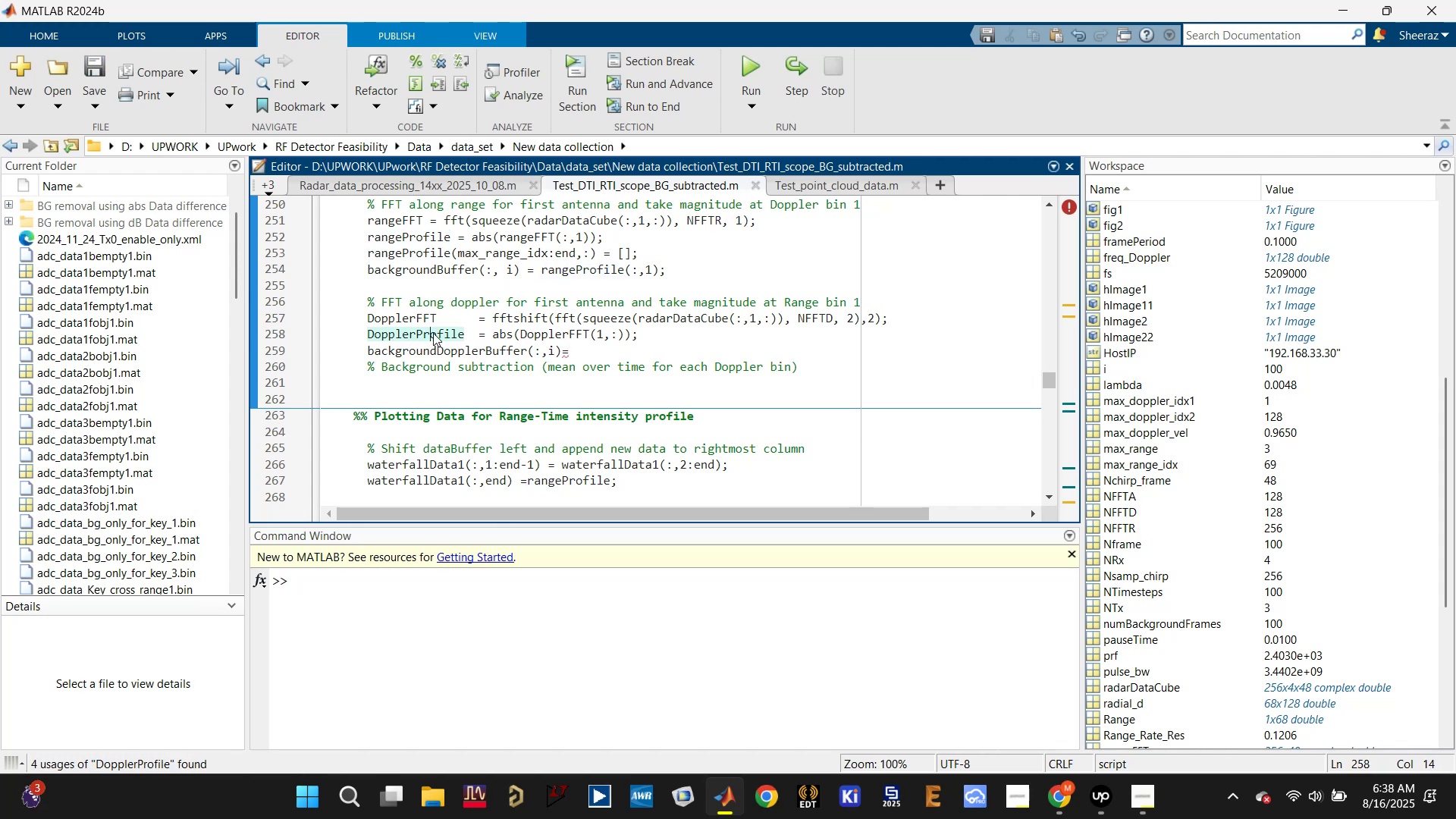 
key(Control+C)
 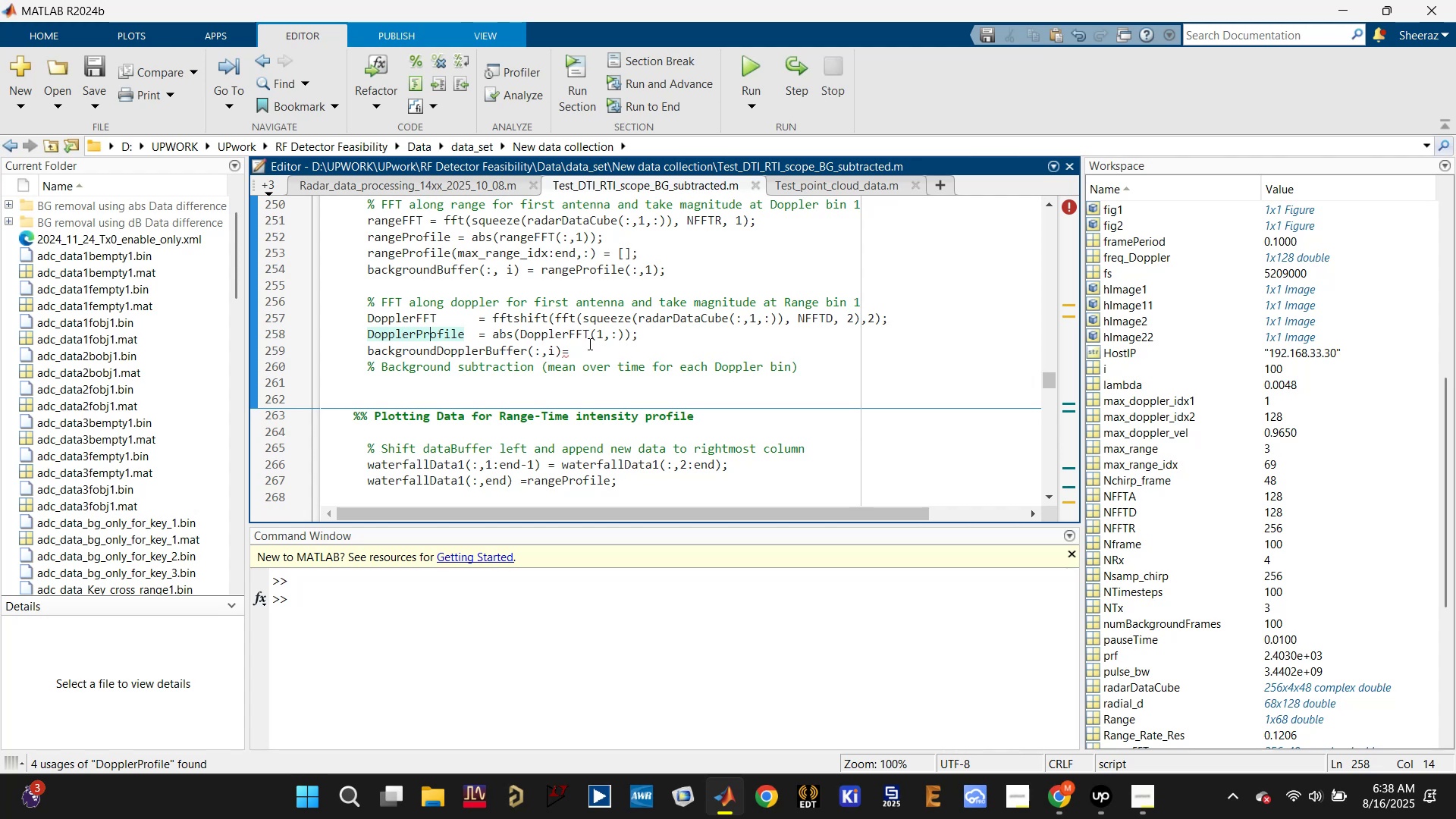 
left_click([590, 358])
 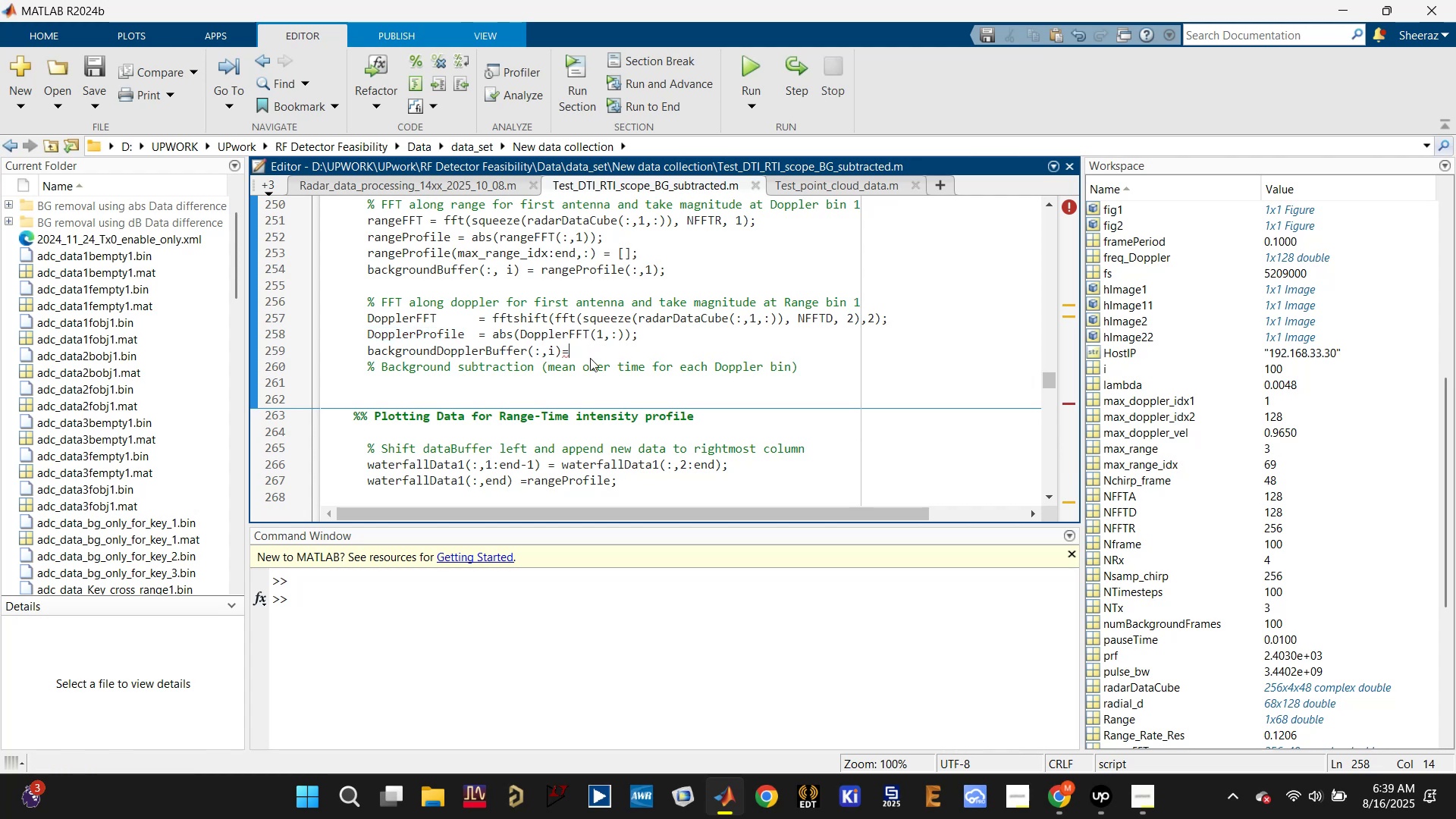 
key(Control+ControlLeft)
 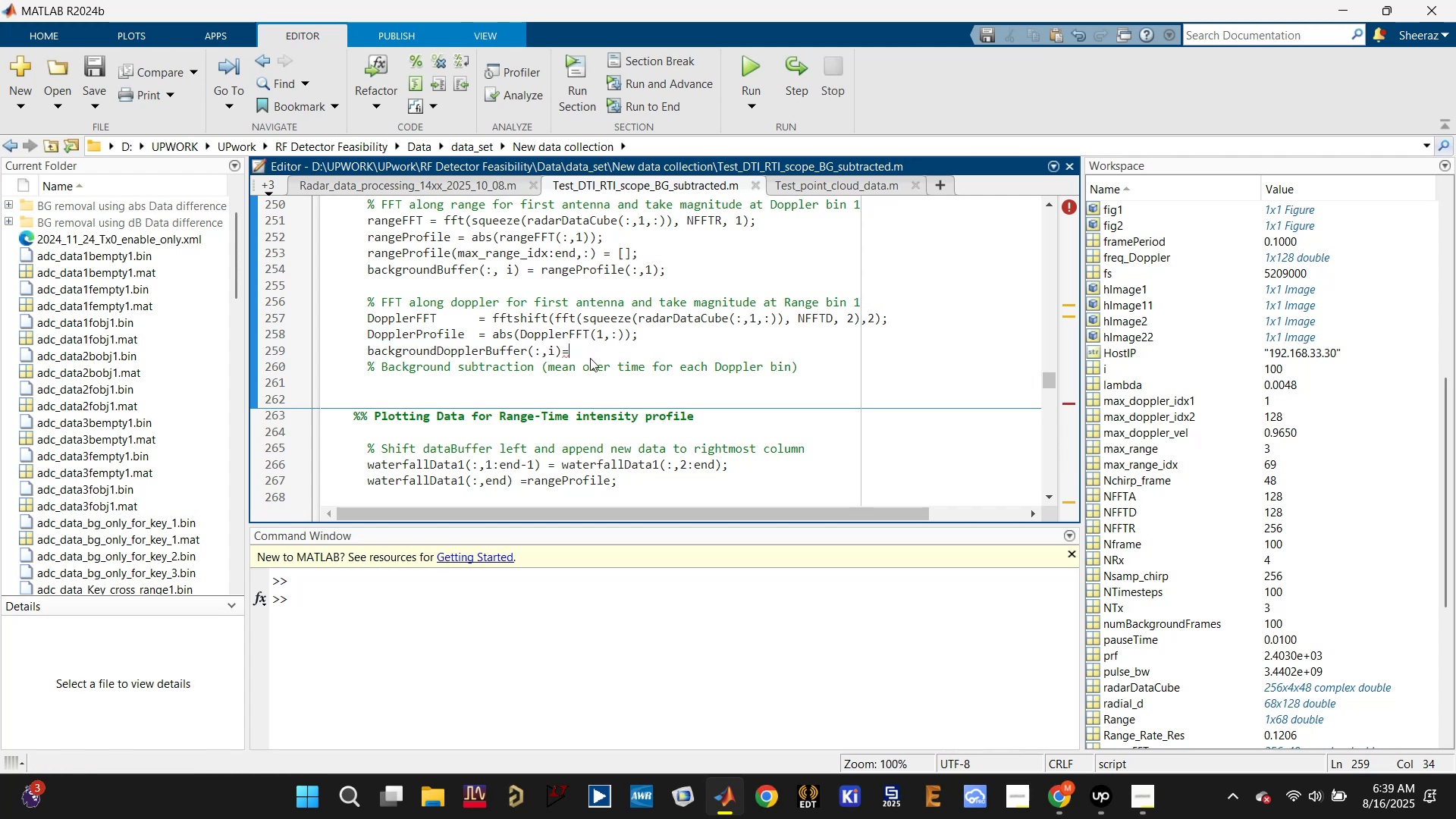 
key(Control+V)
 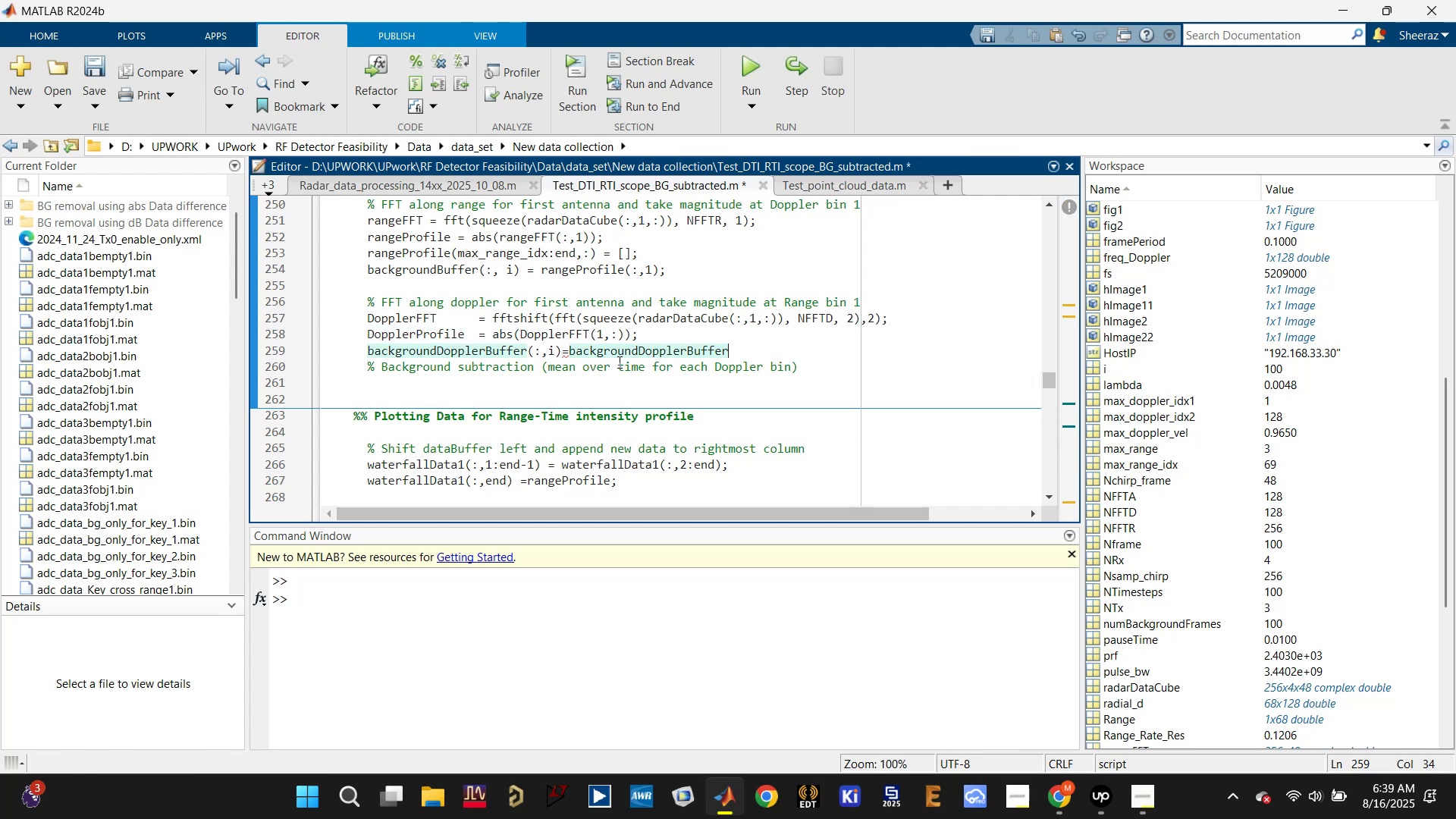 
key(Shift+ShiftLeft)
 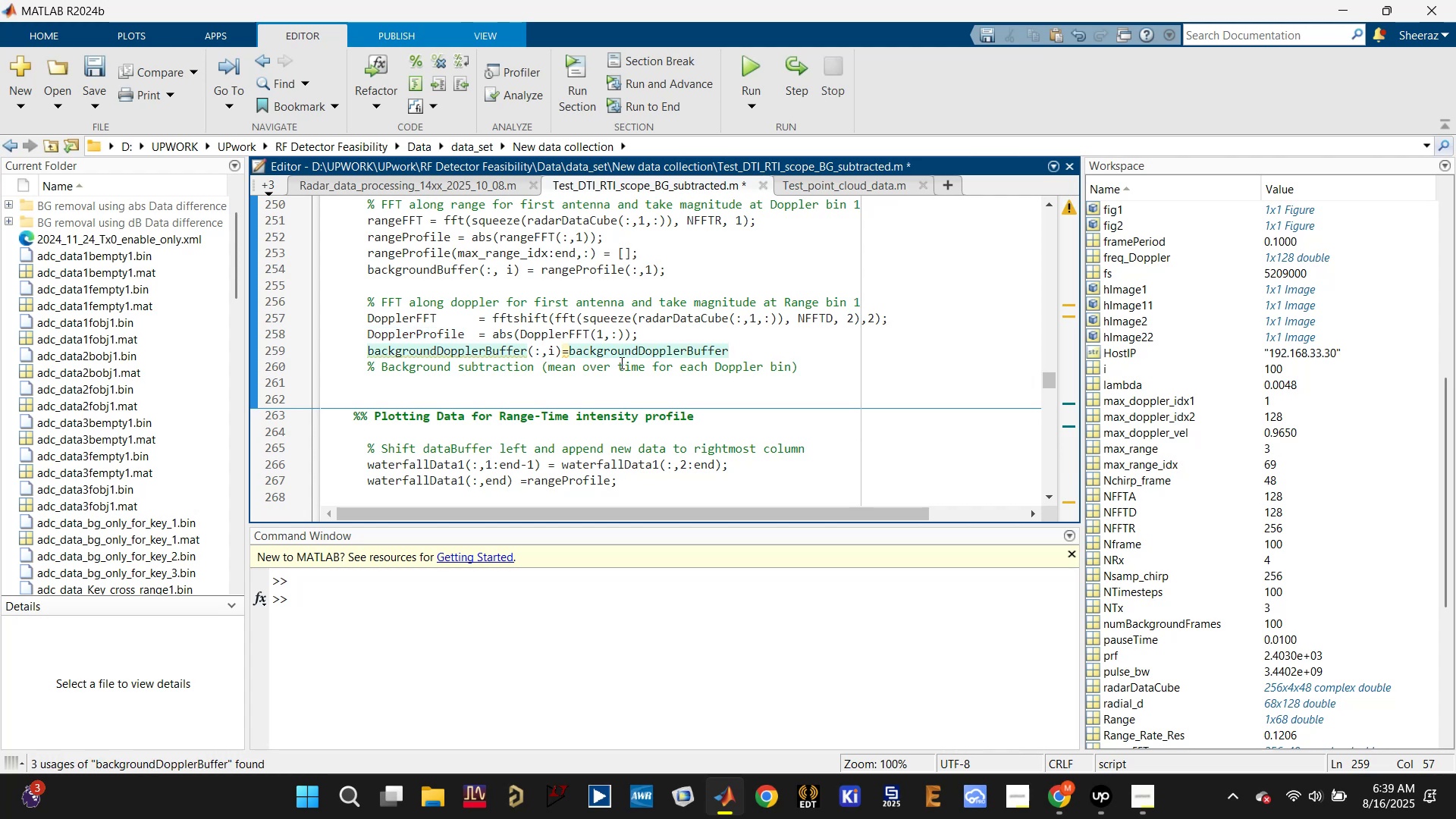 
key(Control+Z)
 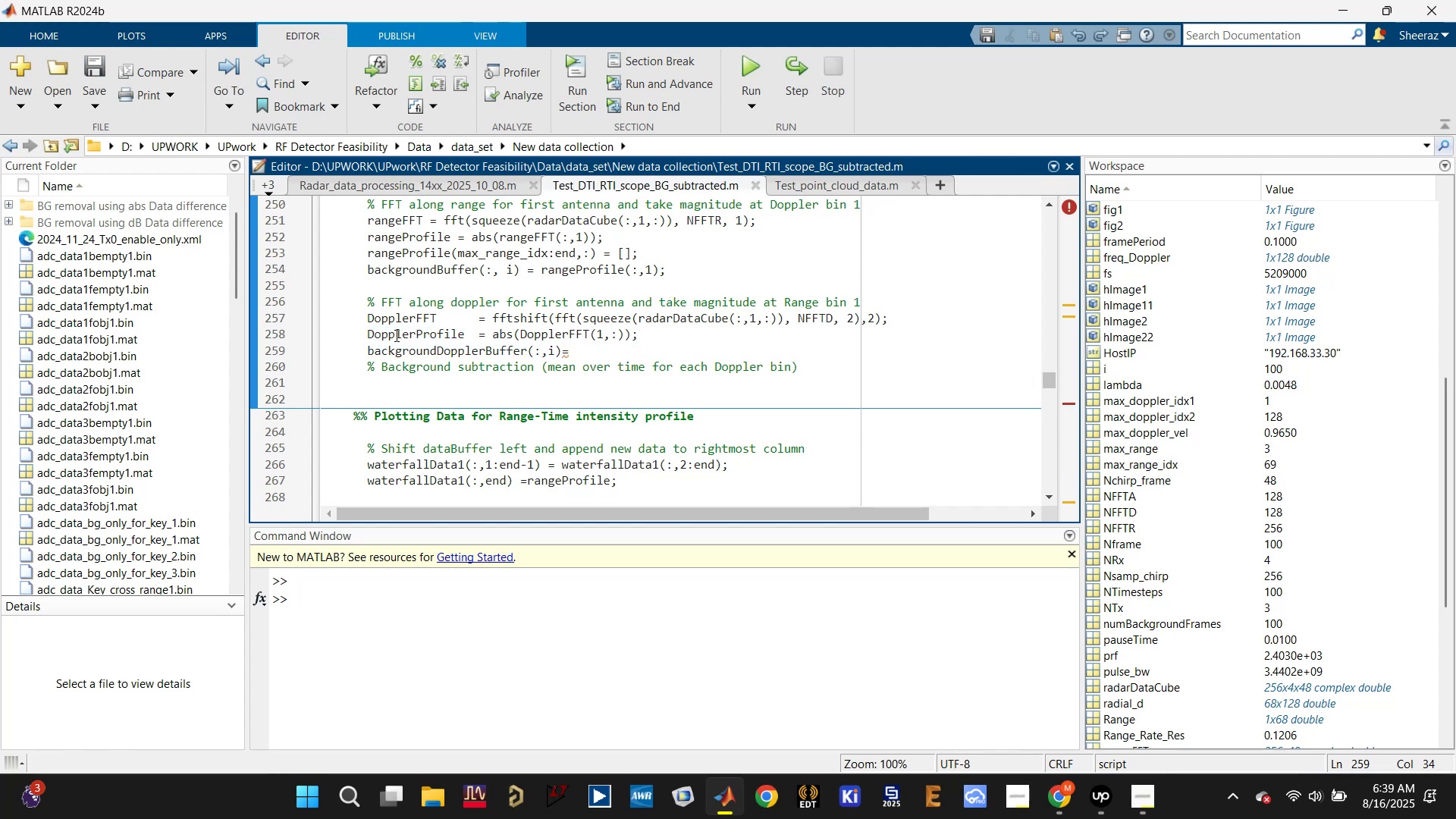 
double_click([402, 331])
 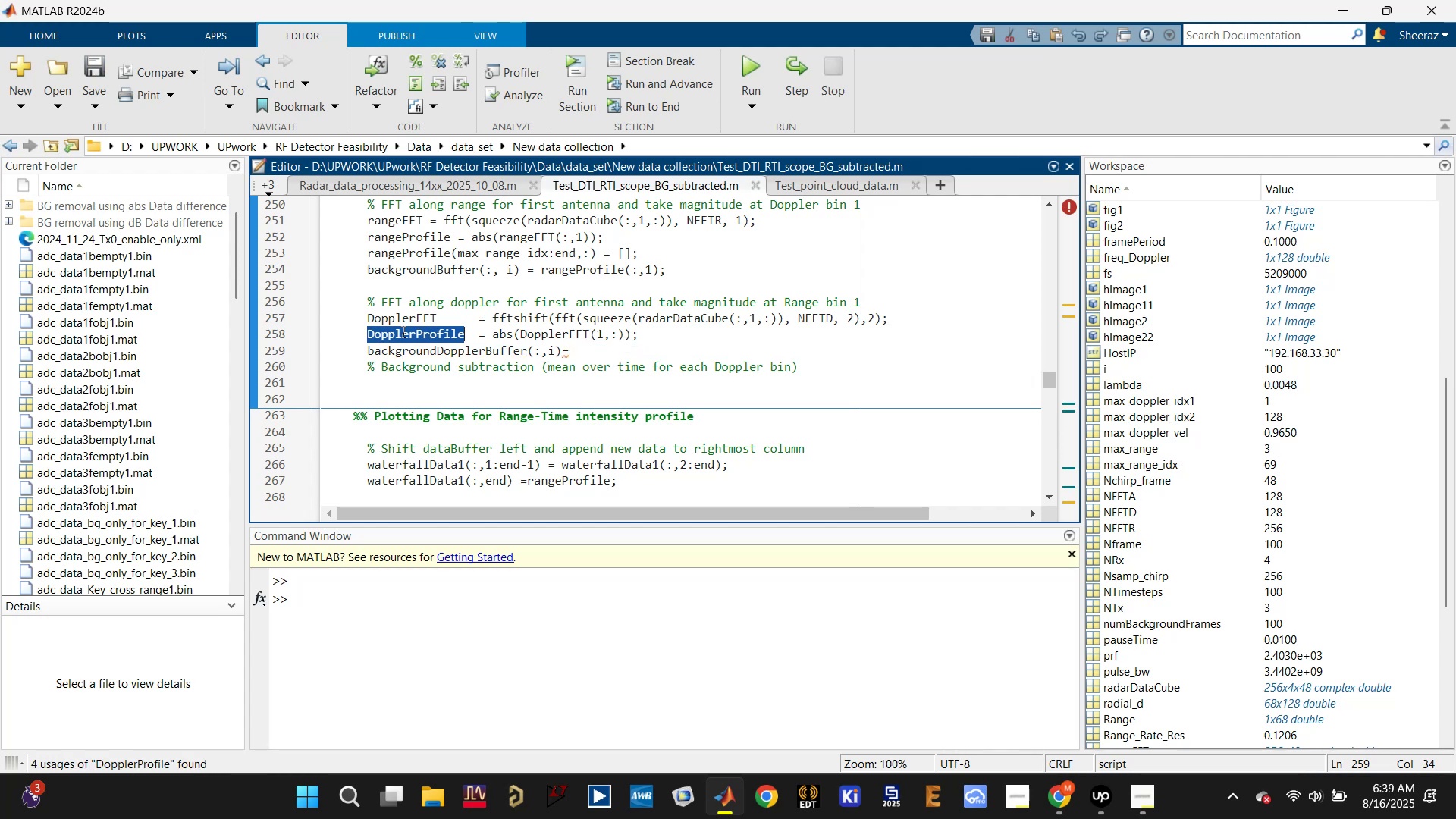 
key(Control+C)
 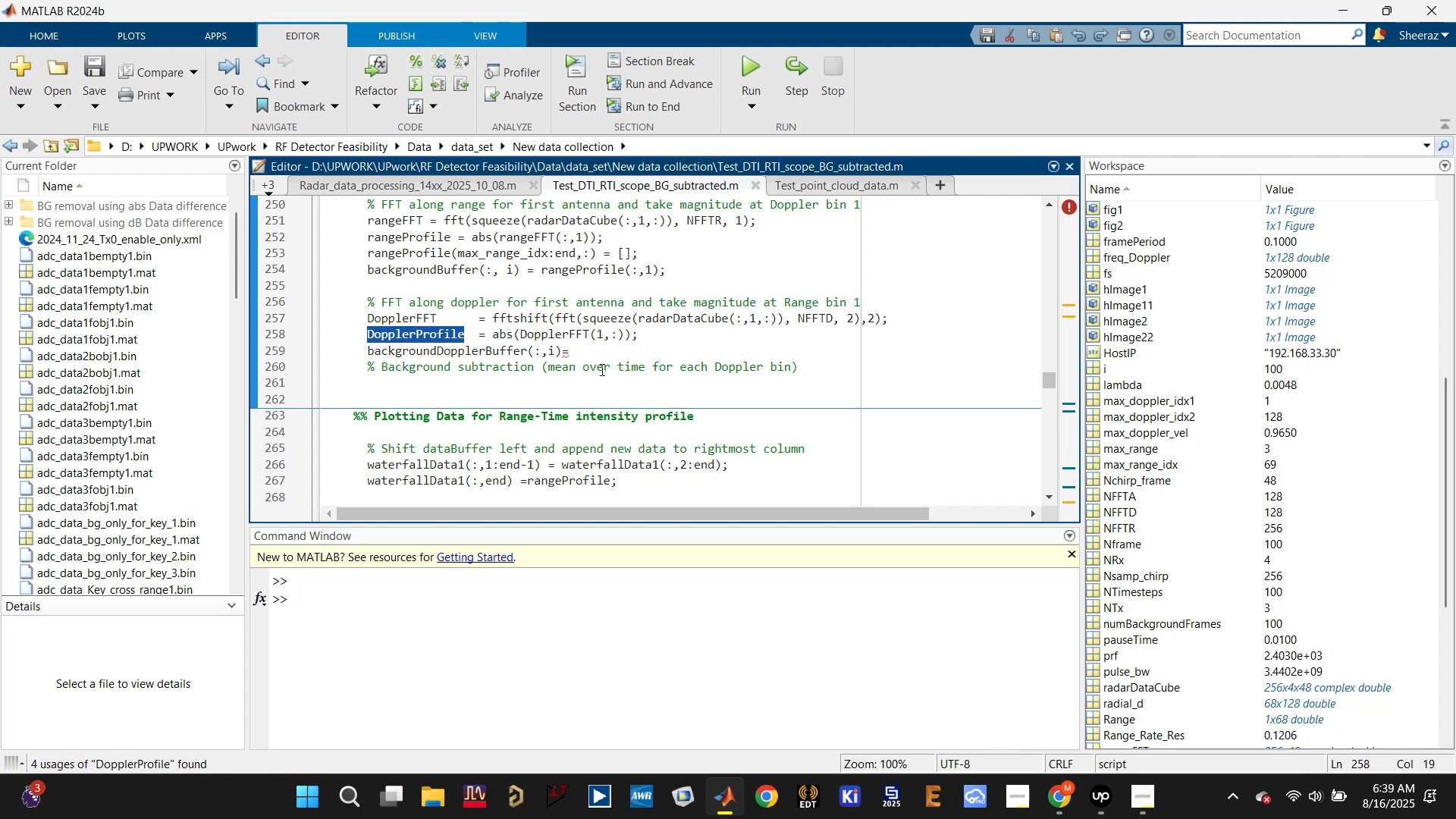 
left_click([608, 349])
 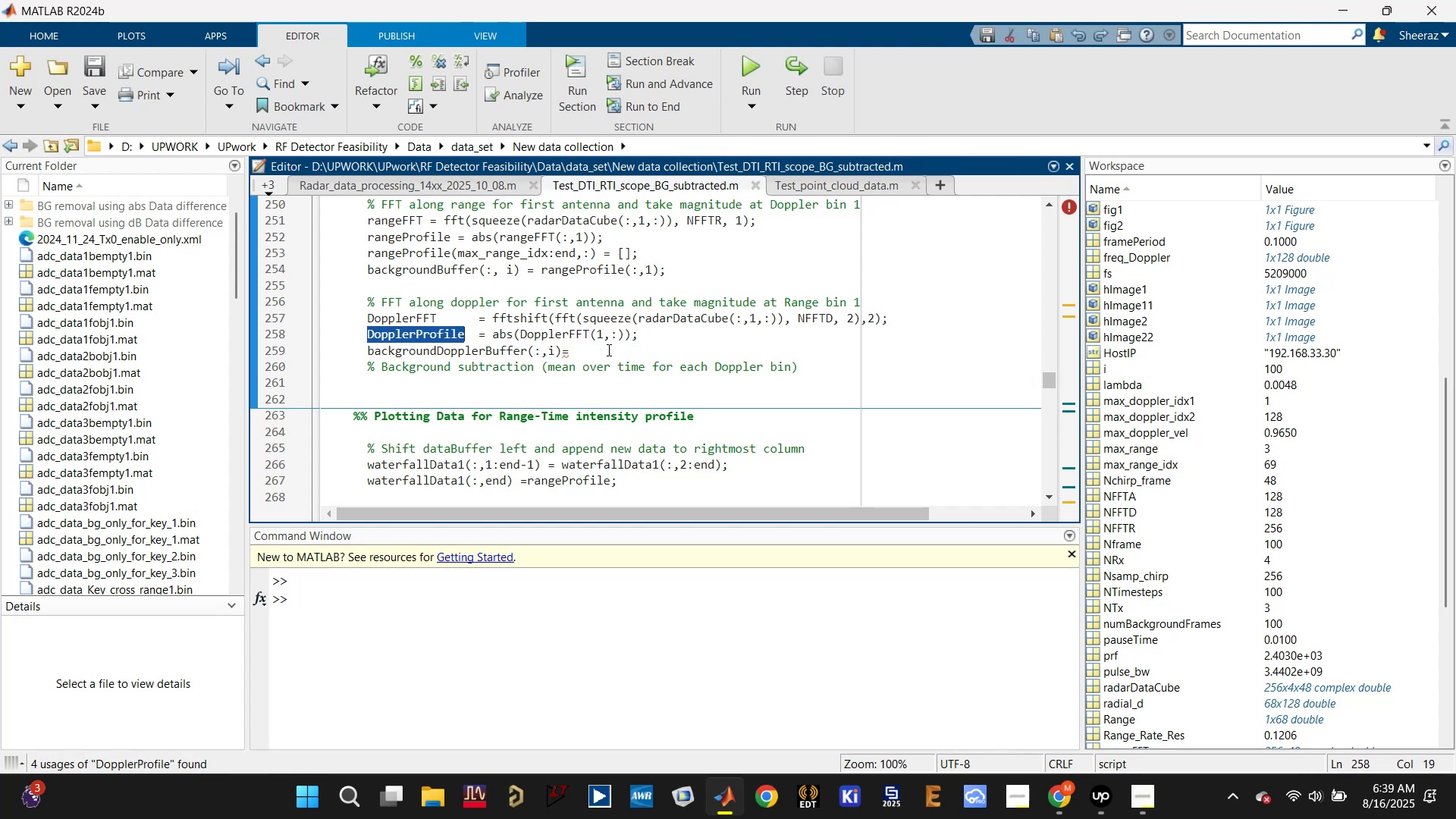 
key(Control+V)
 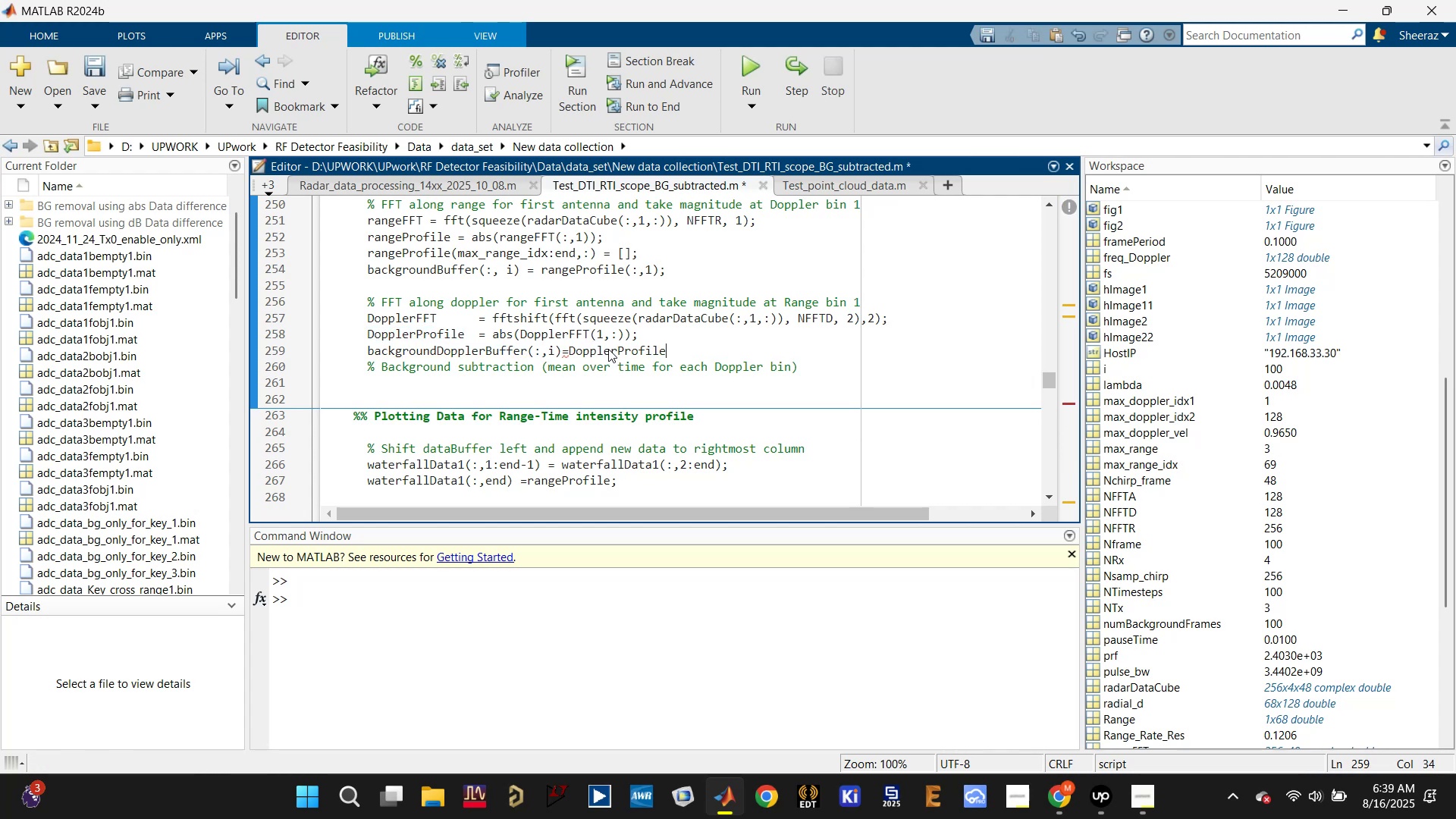 
type(())
 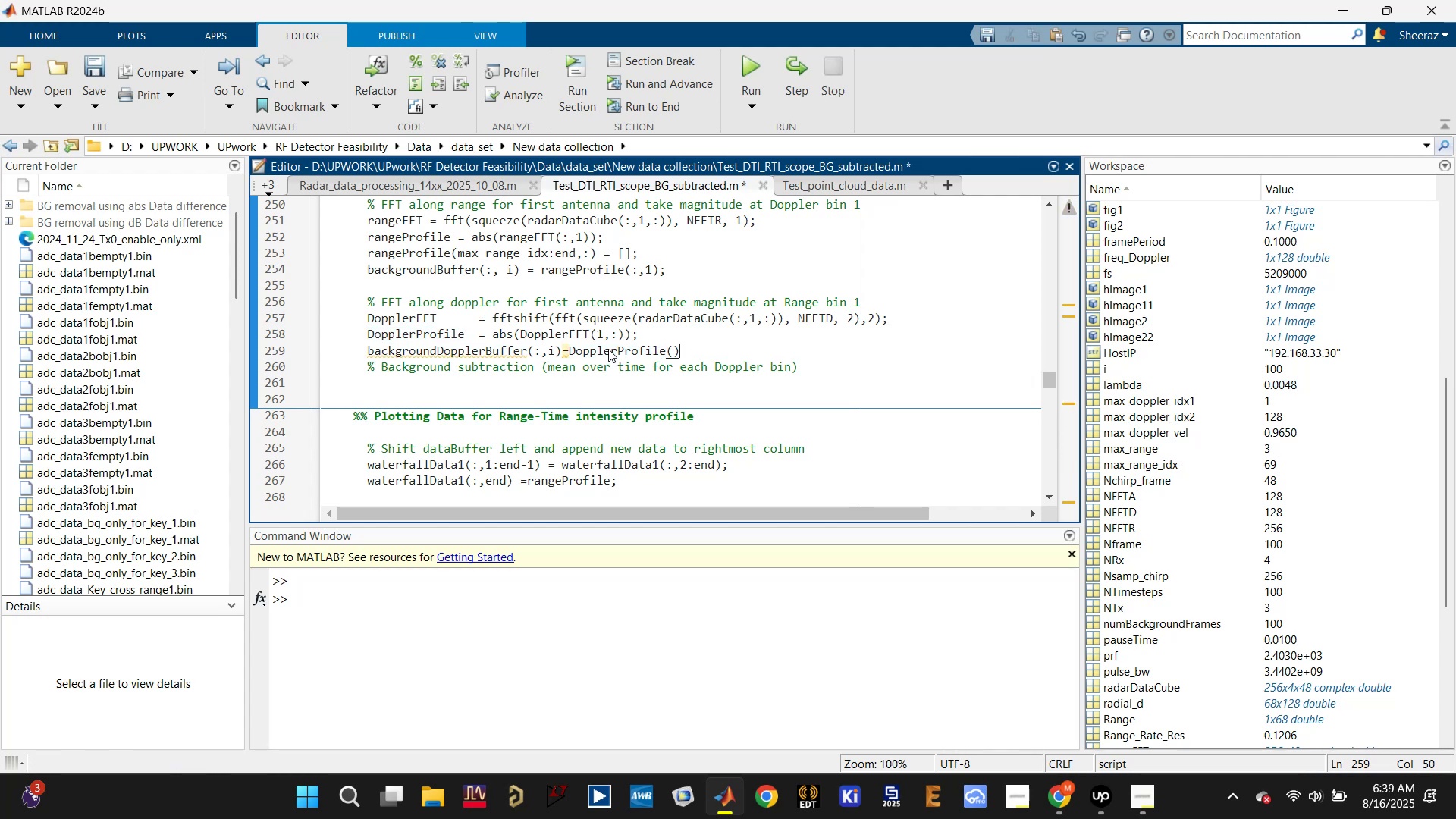 
key(ArrowLeft)
 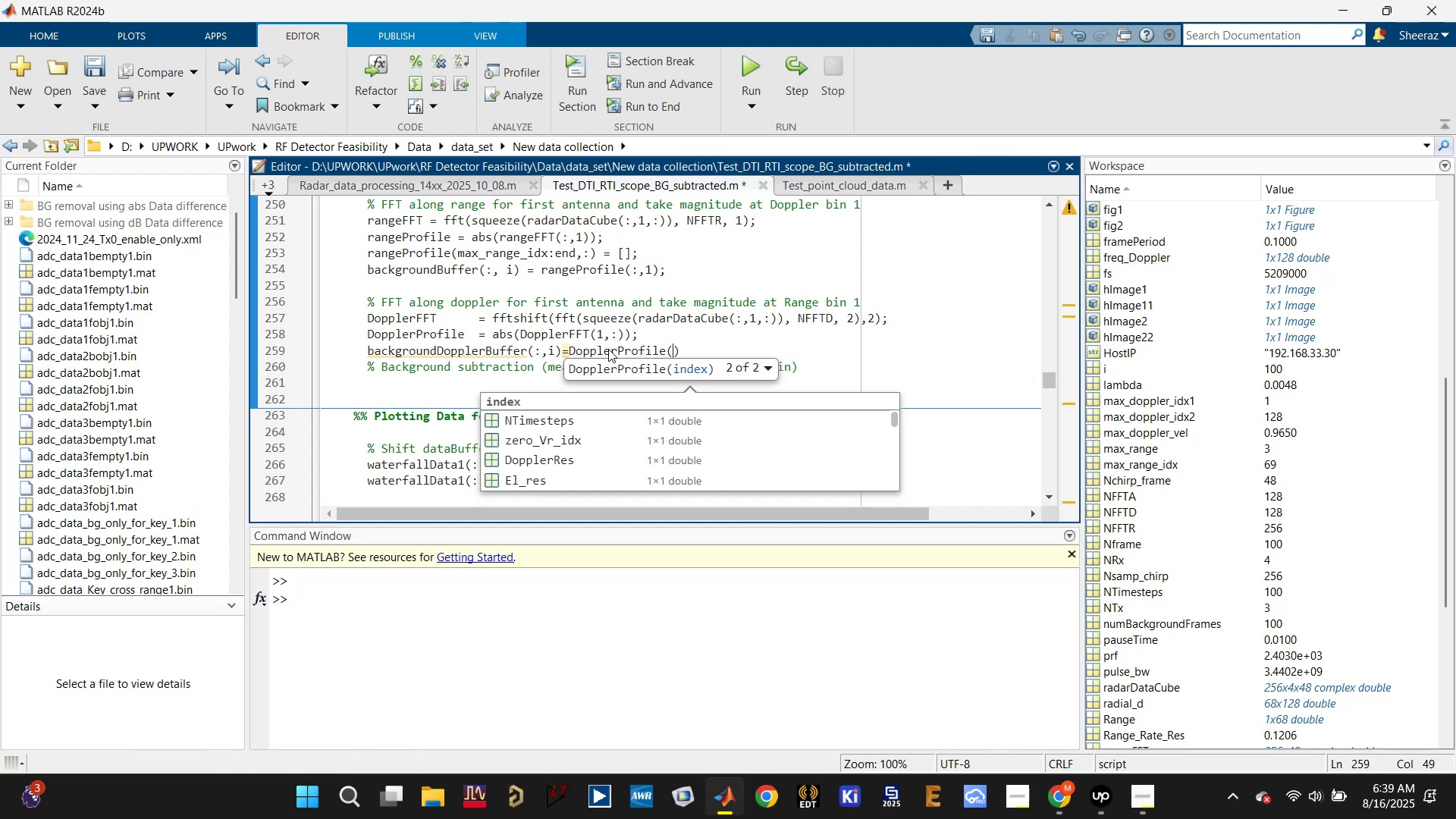 
wait(9.01)
 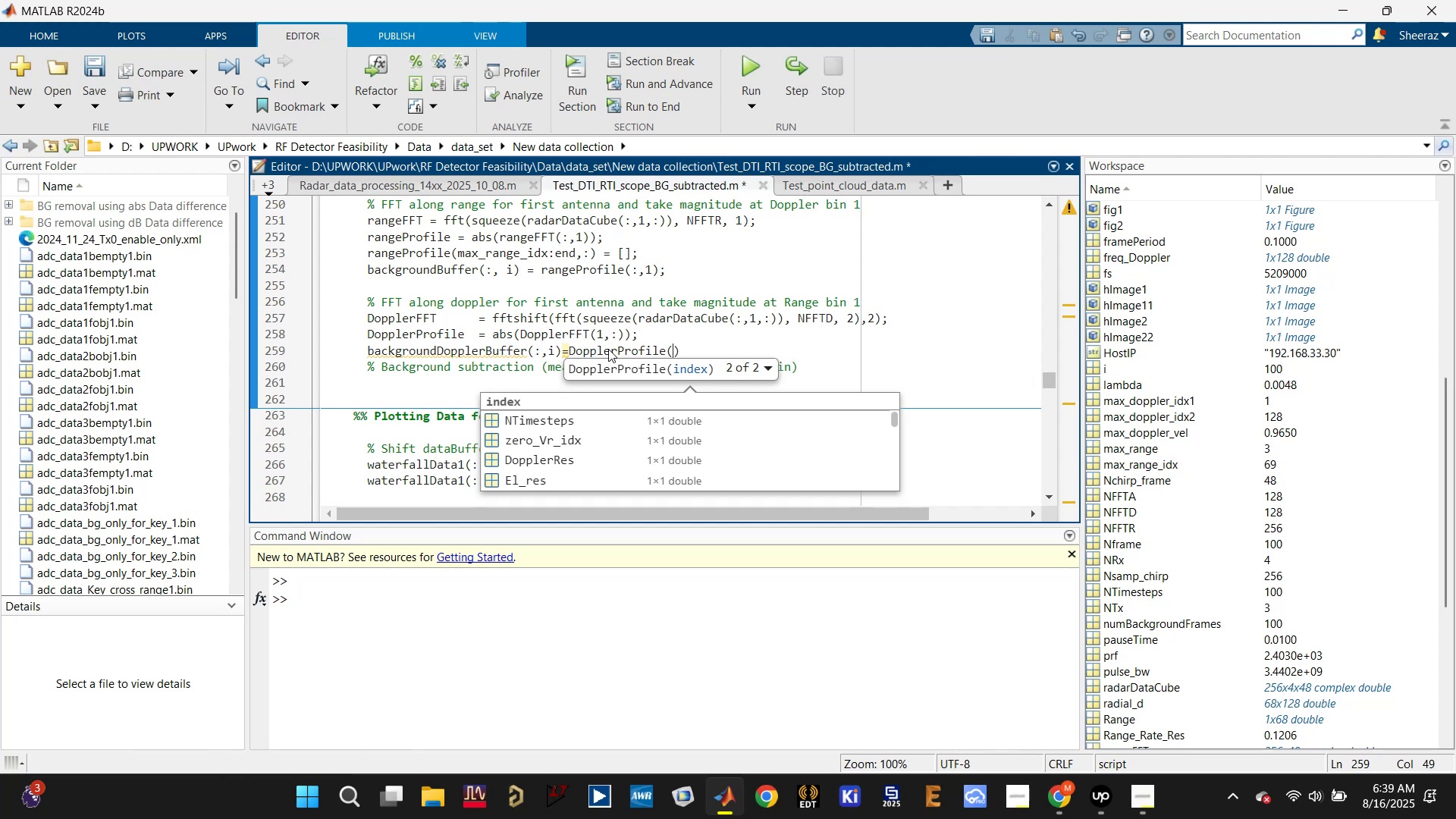 
key(1)
 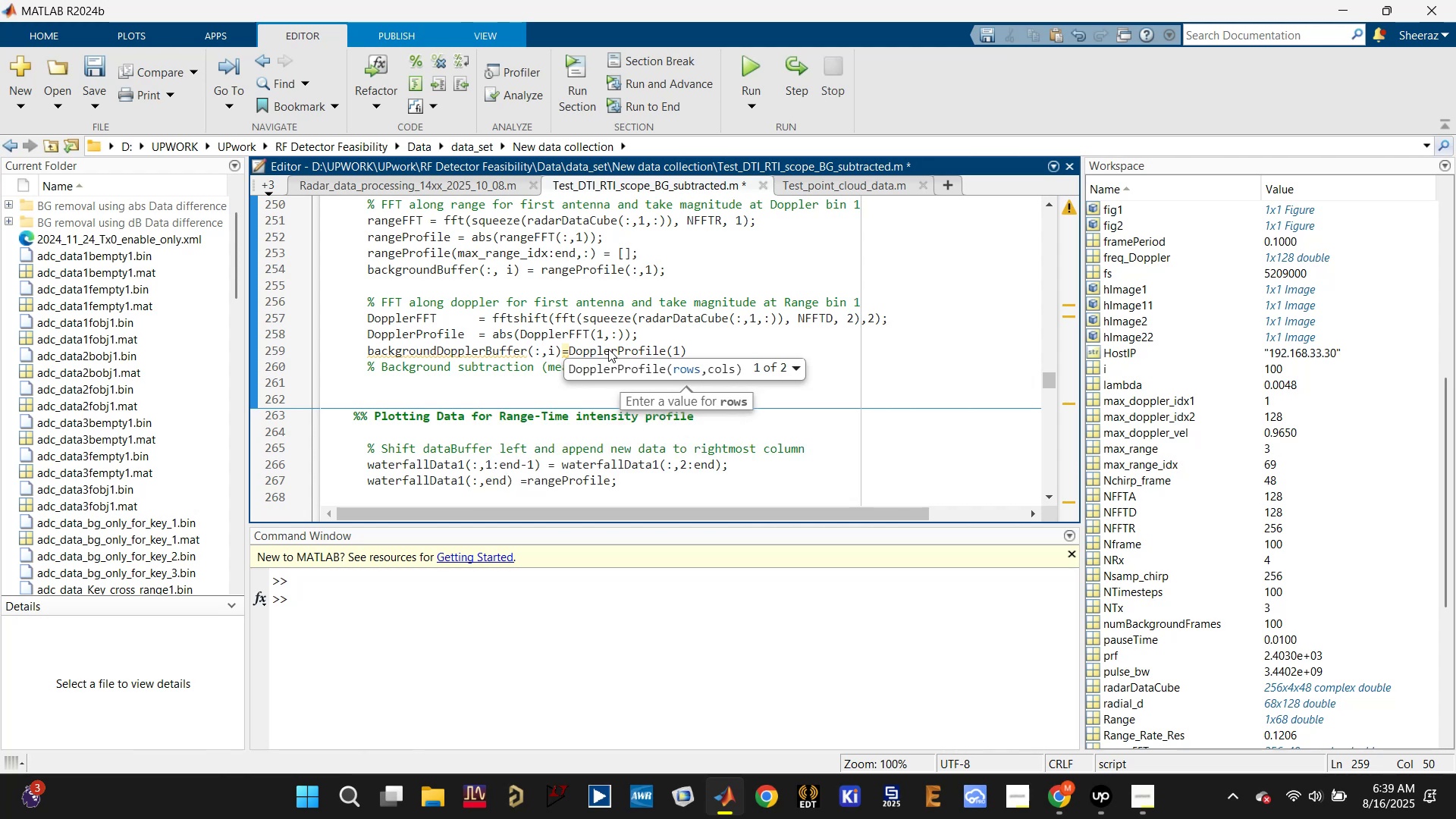 
key(Comma)
 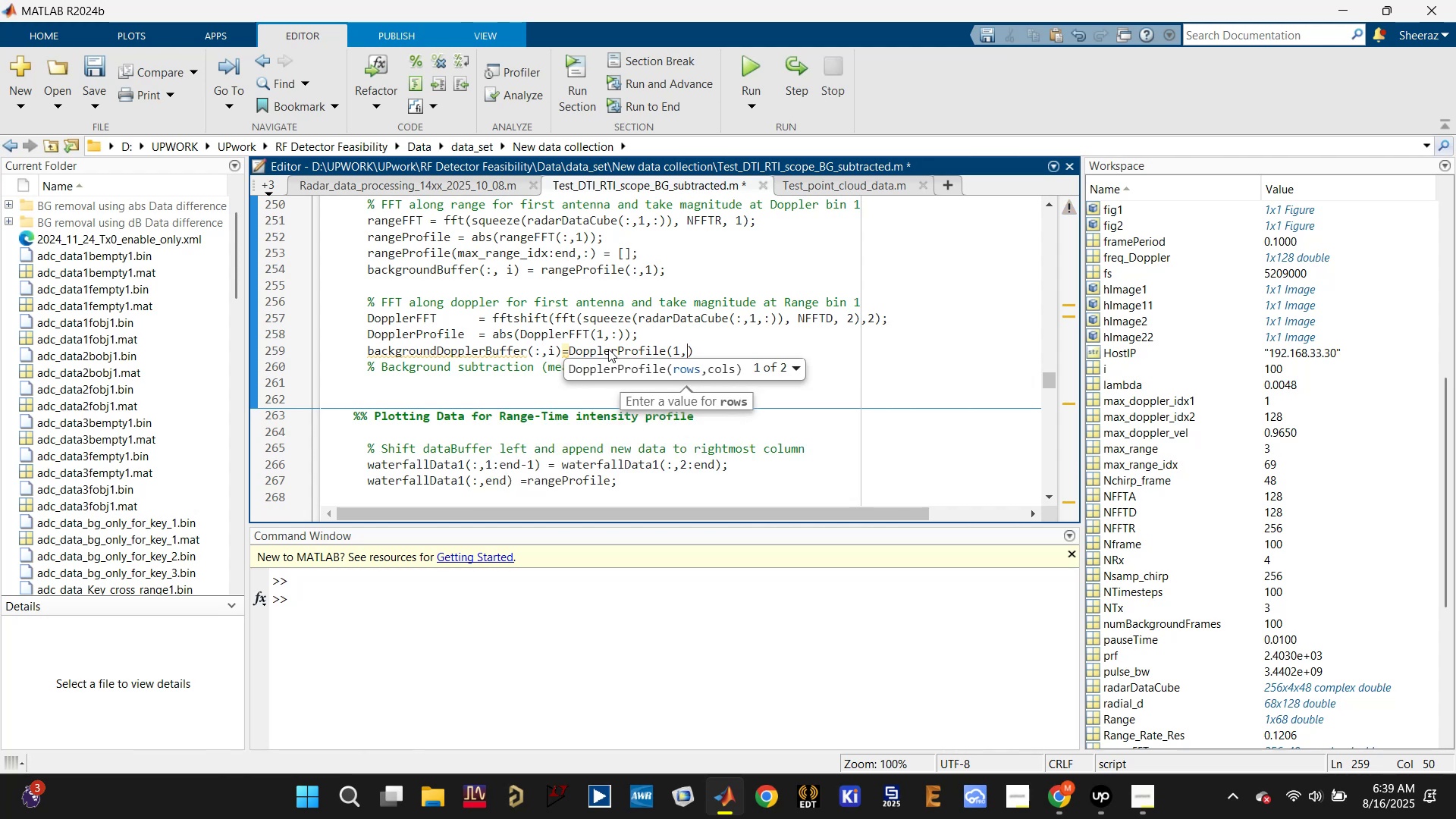 
key(Shift+ShiftLeft)
 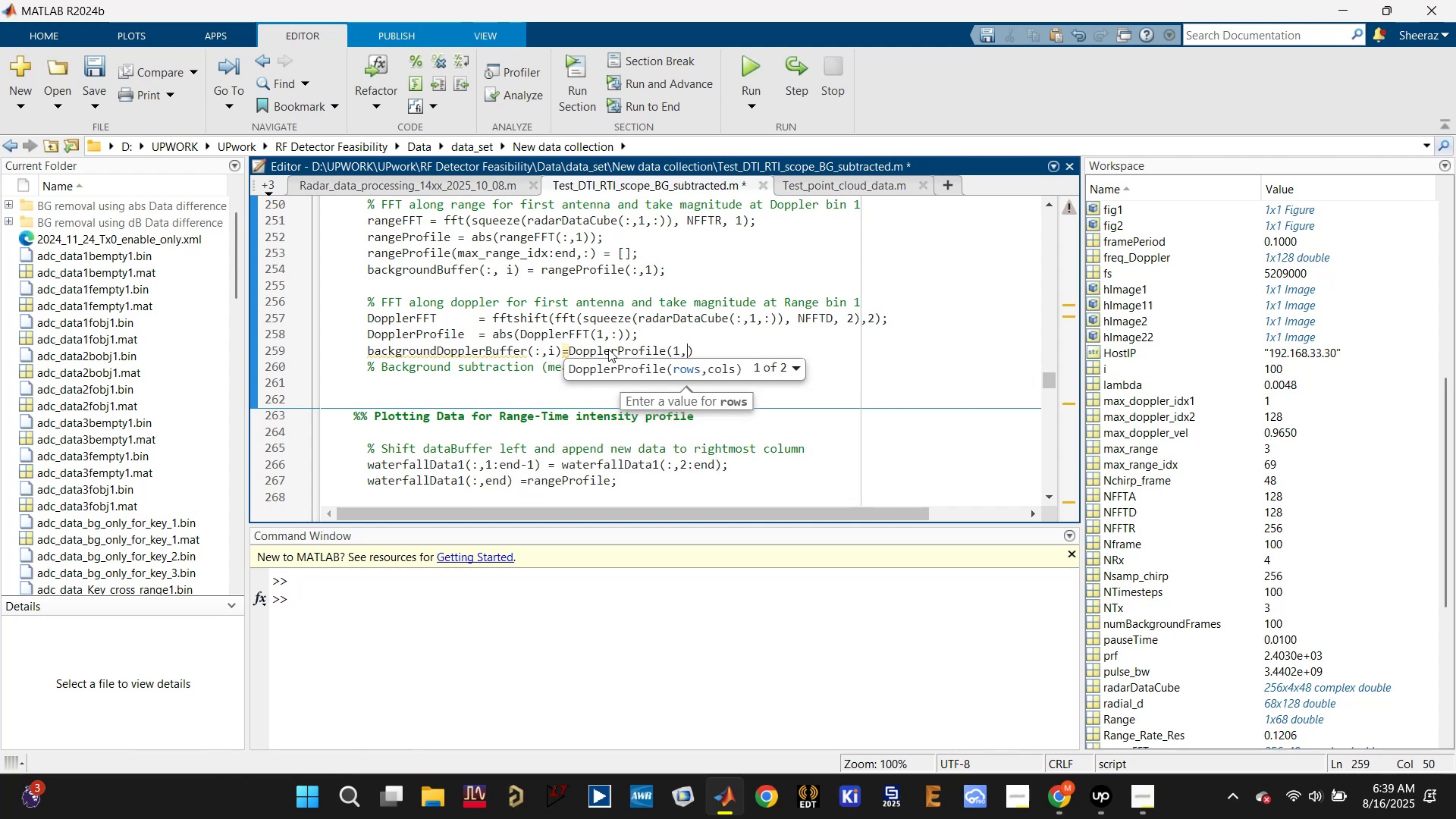 
key(Shift+Semicolon)
 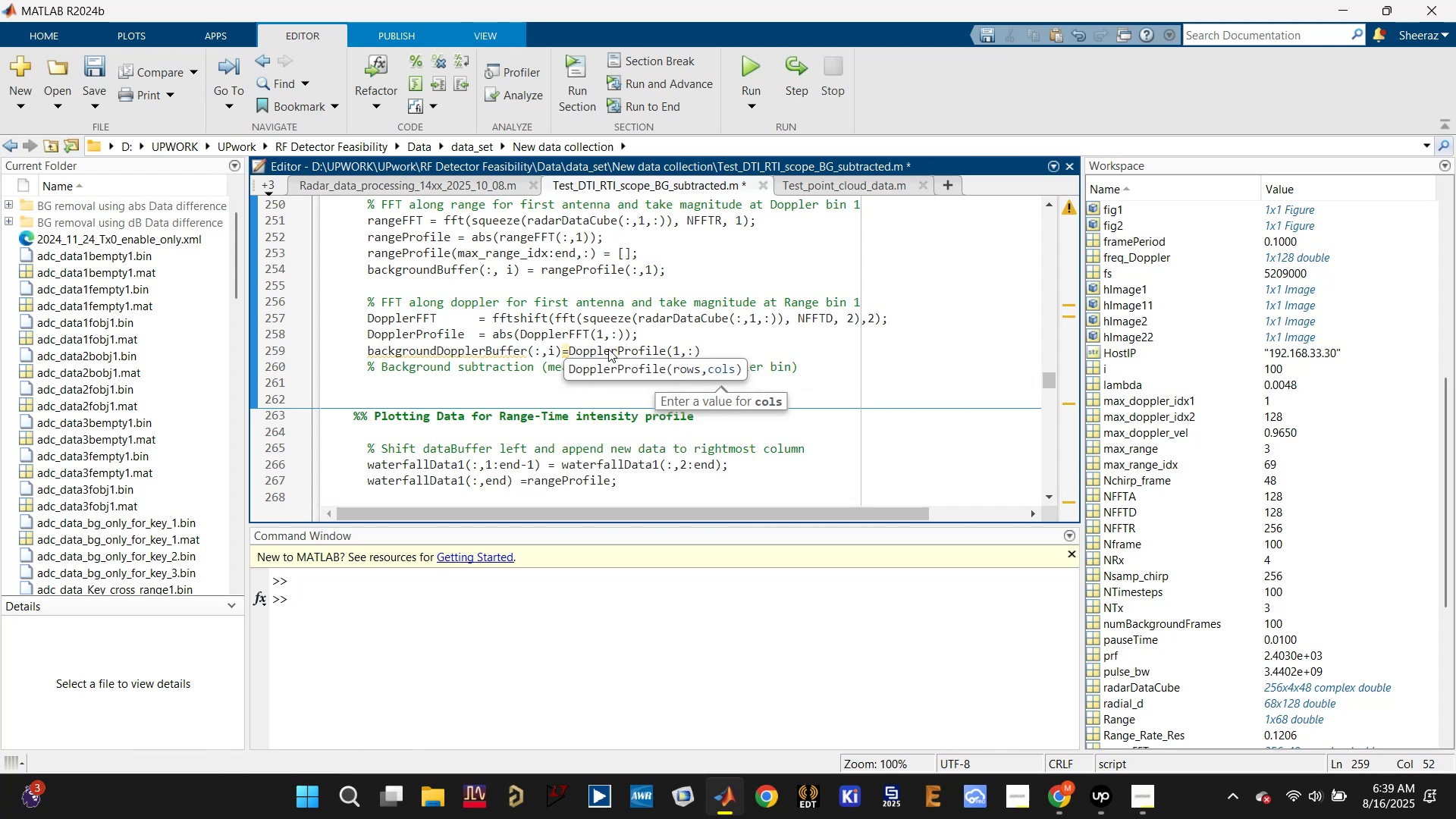 
key(ArrowRight)
 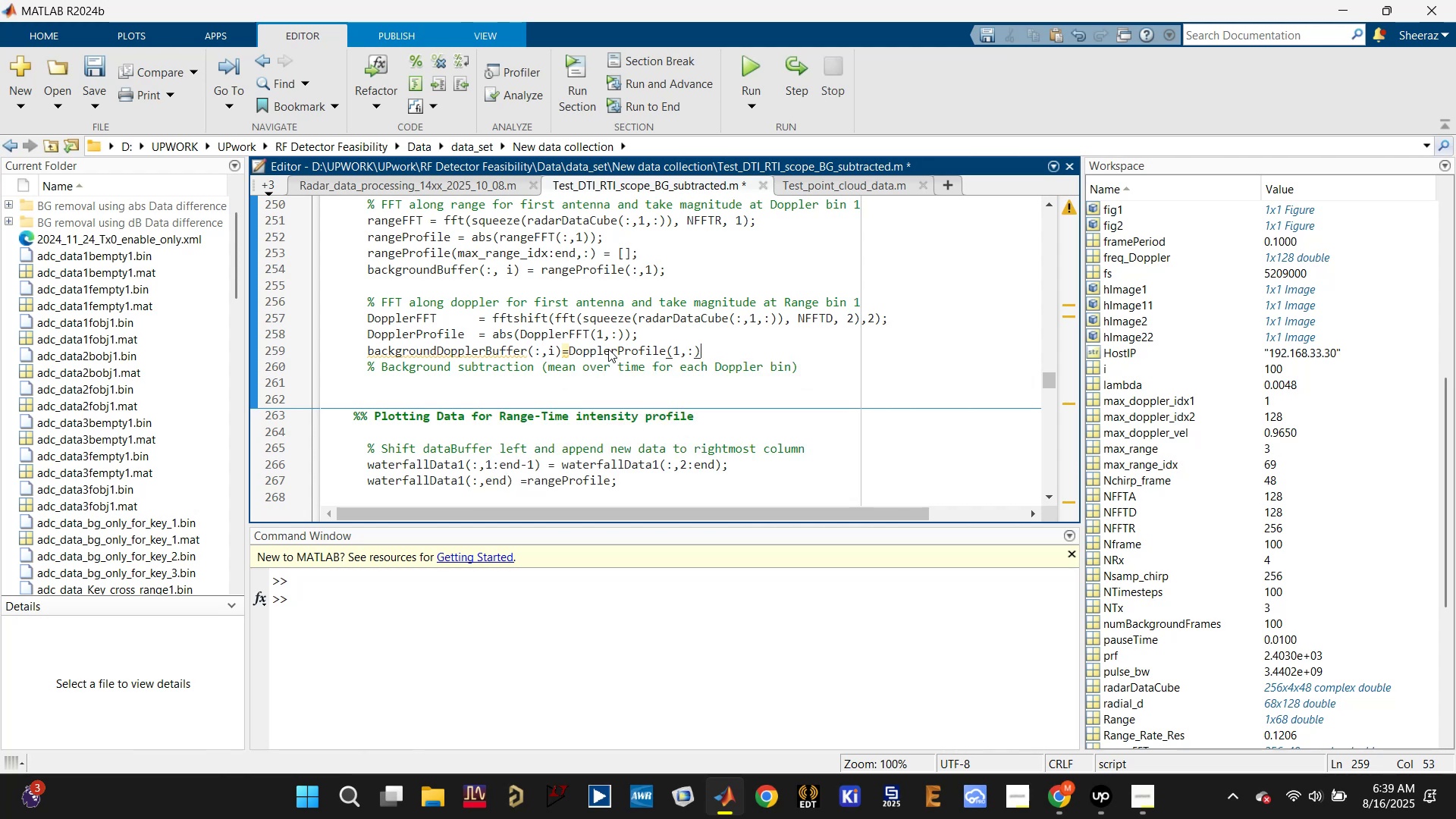 
key(Semicolon)
 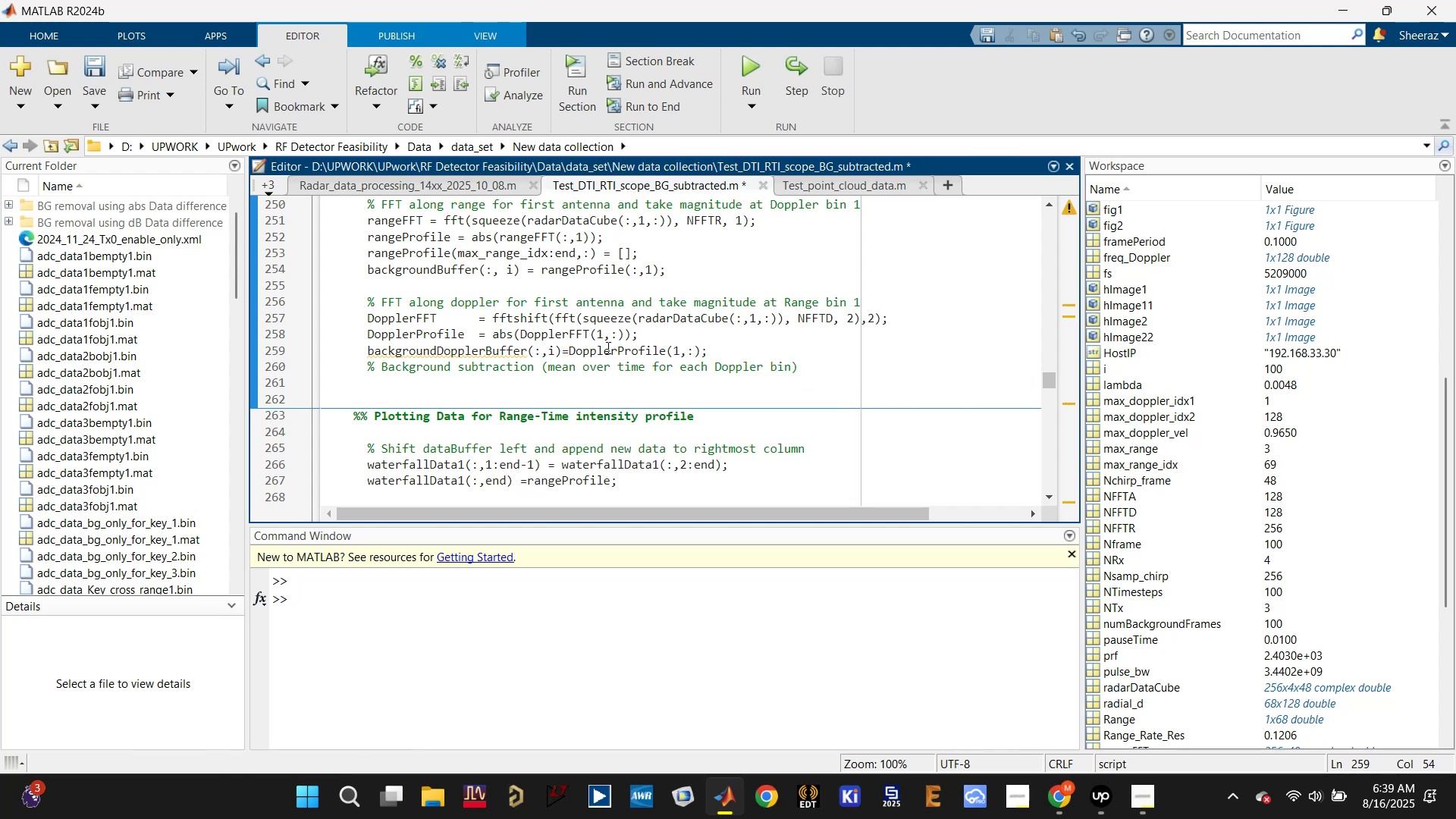 
left_click([504, 353])
 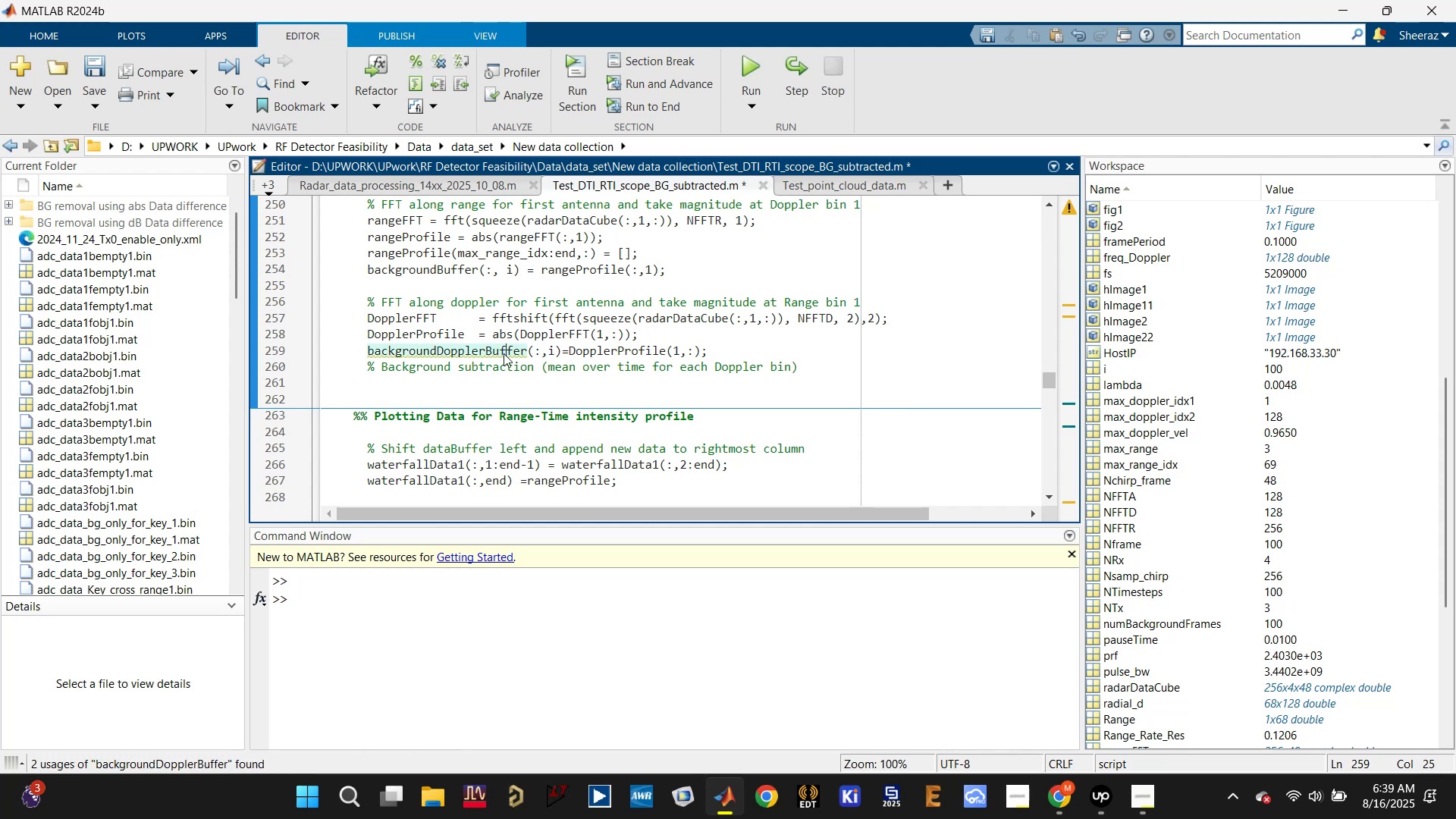 
key(Control+S)
 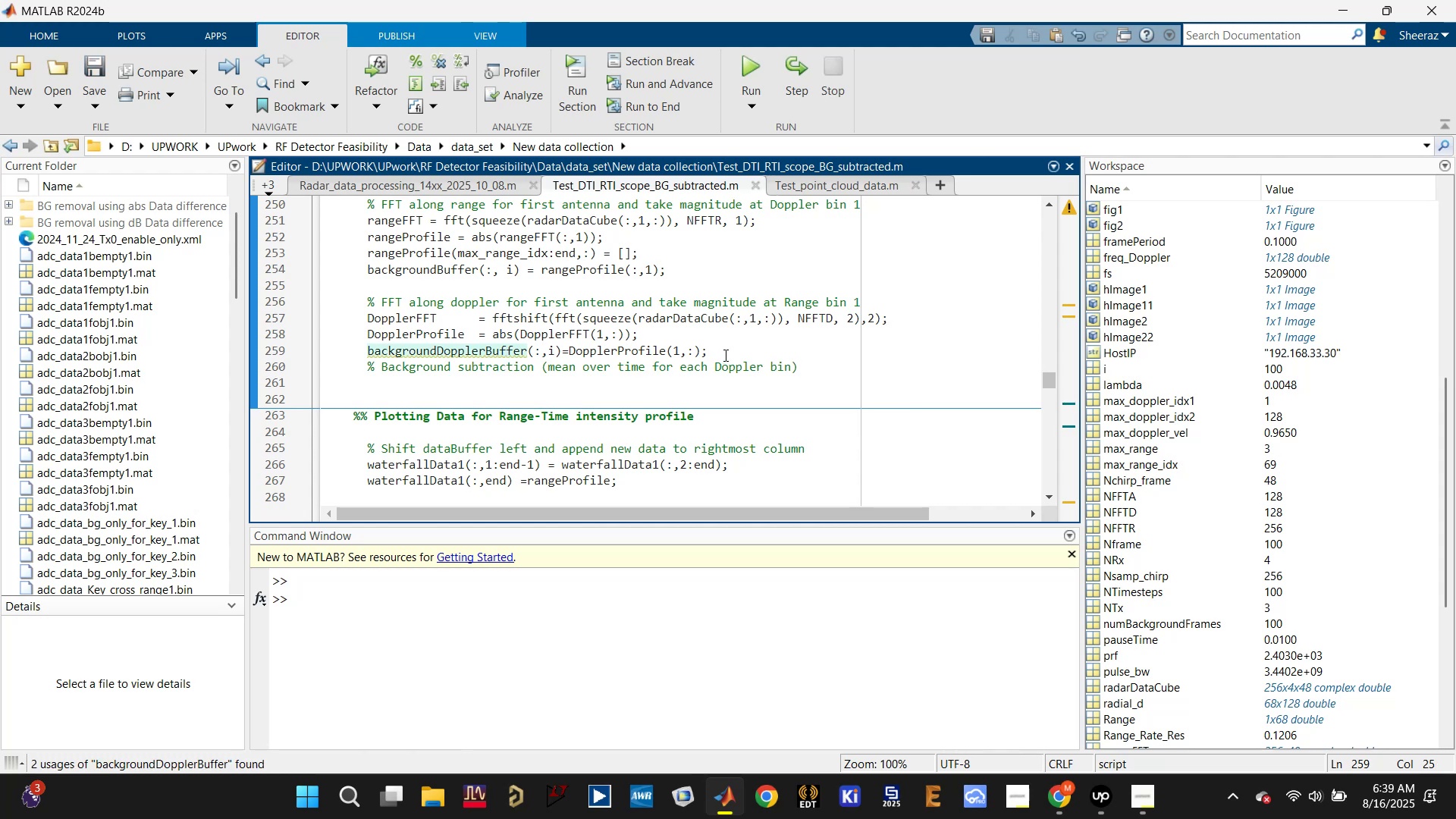 
left_click([714, 347])
 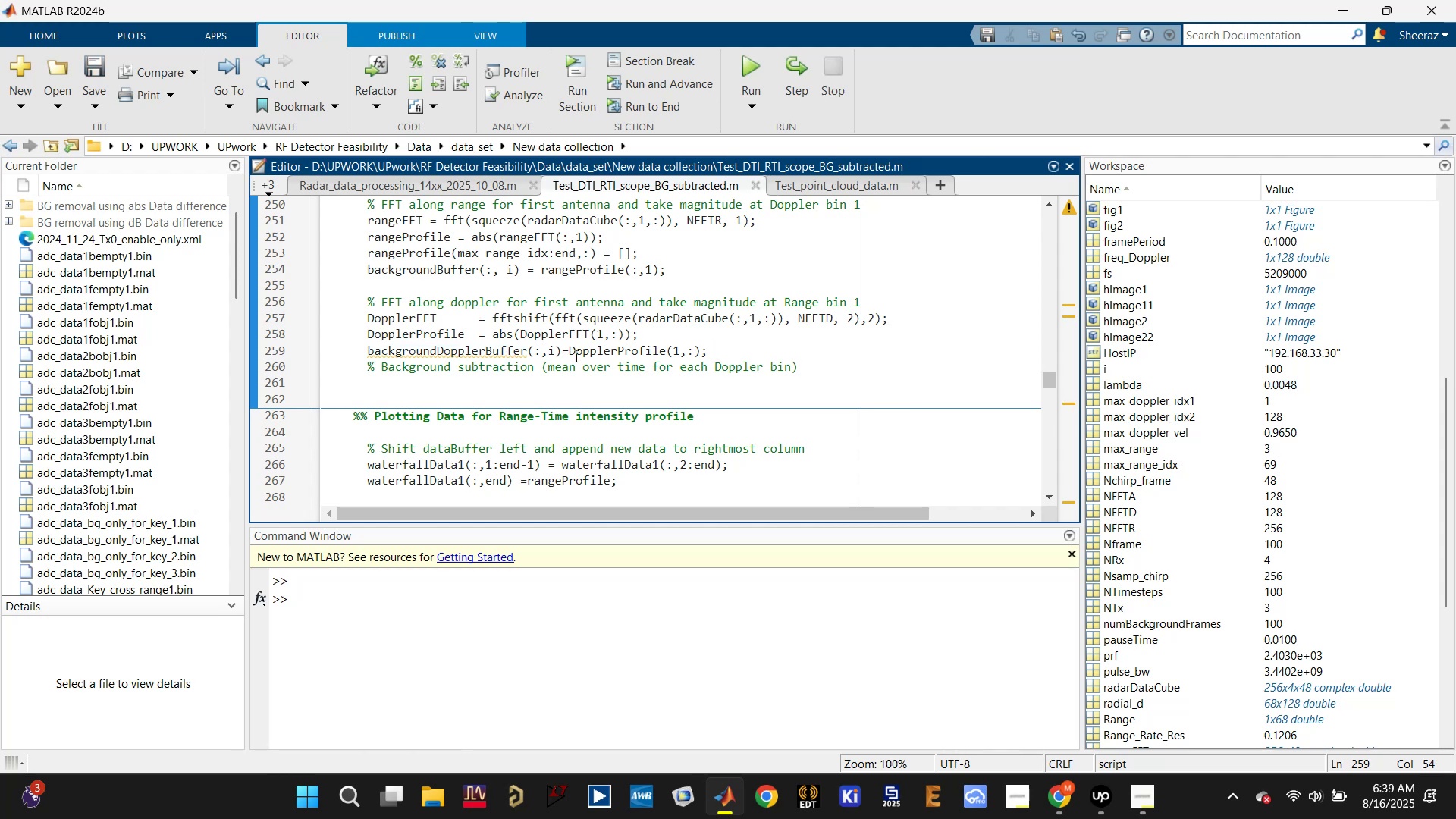 
left_click([570, 350])
 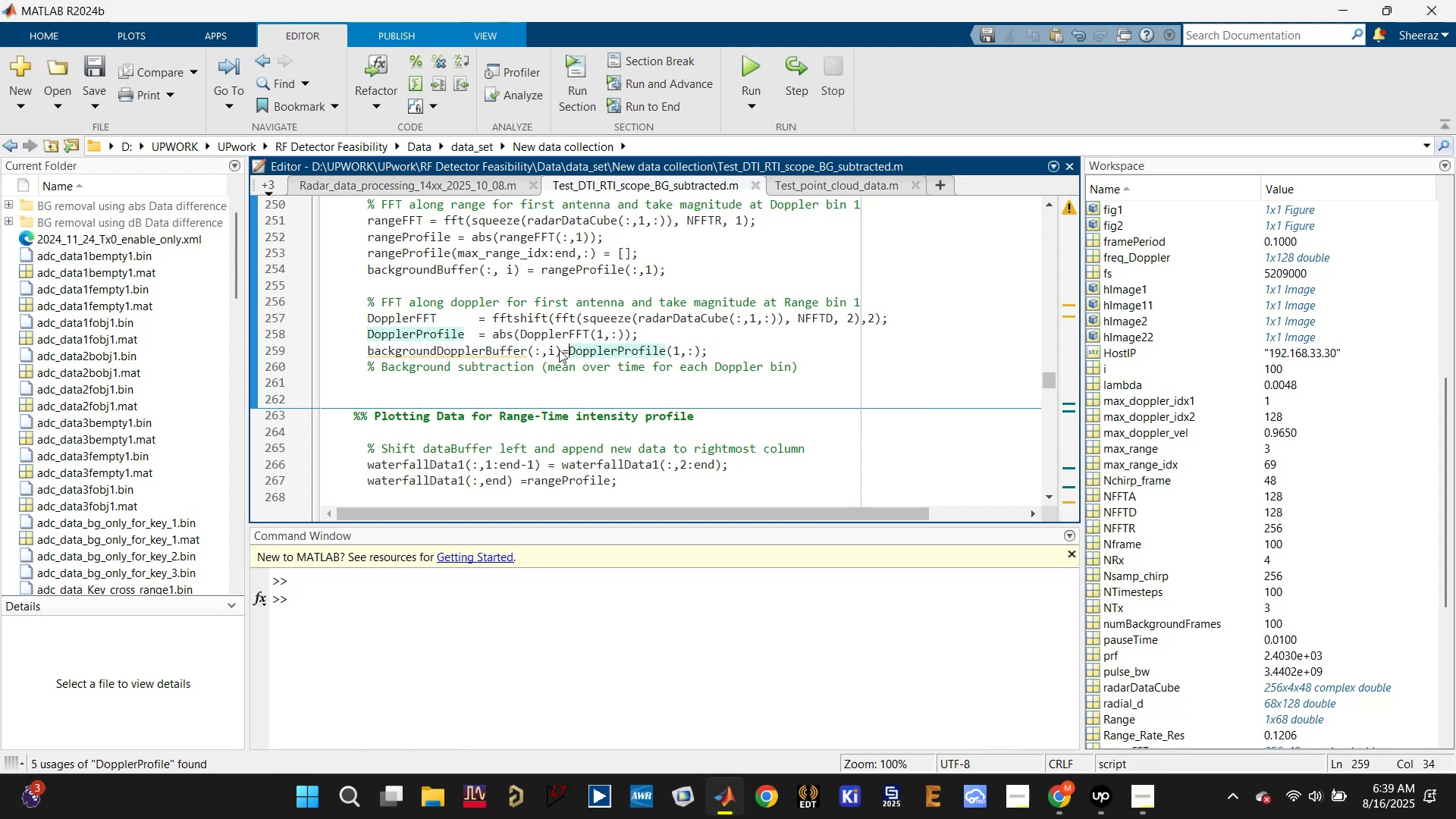 
key(Space)
 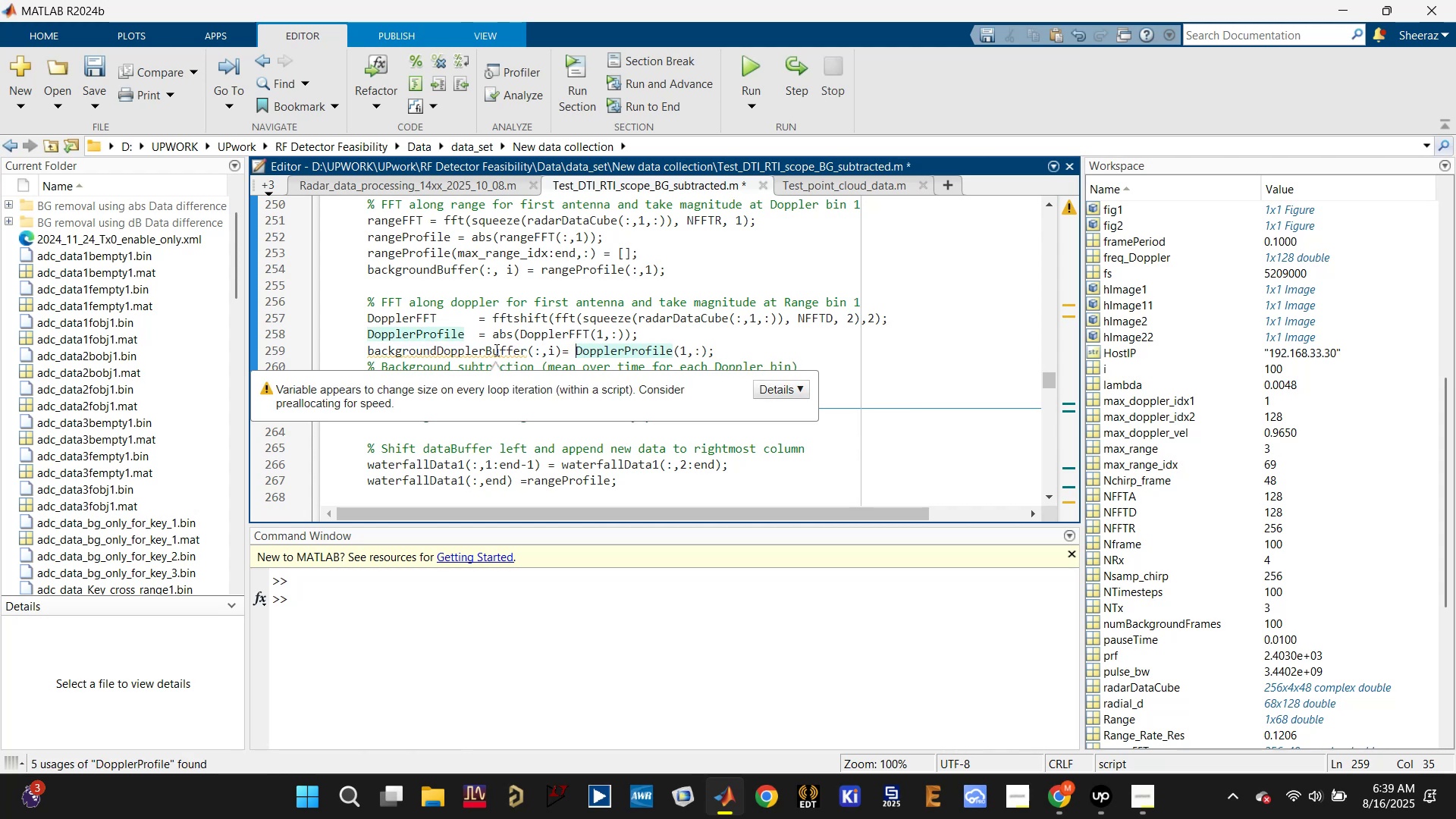 
left_click([495, 350])
 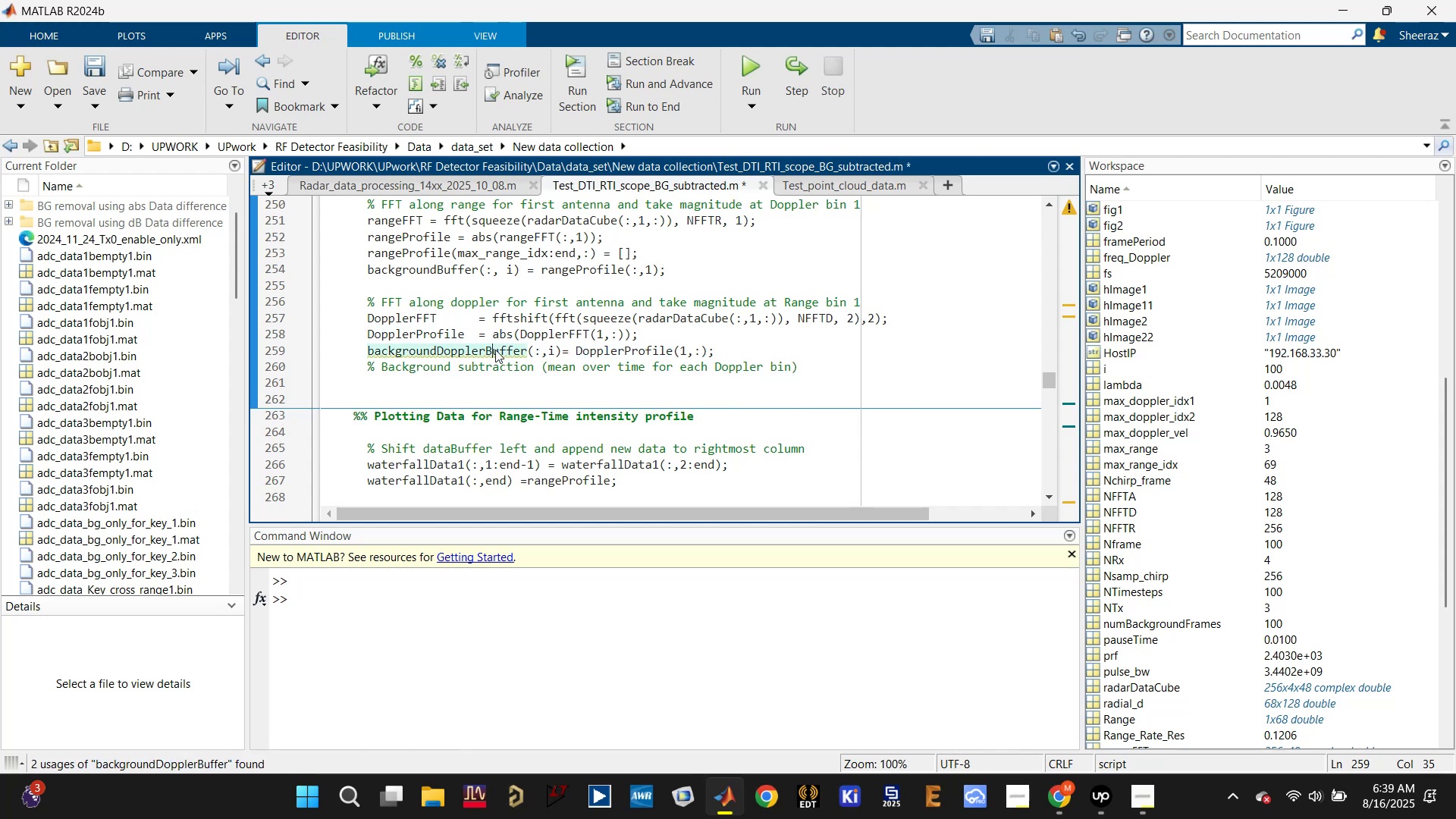 
key(Control+S)
 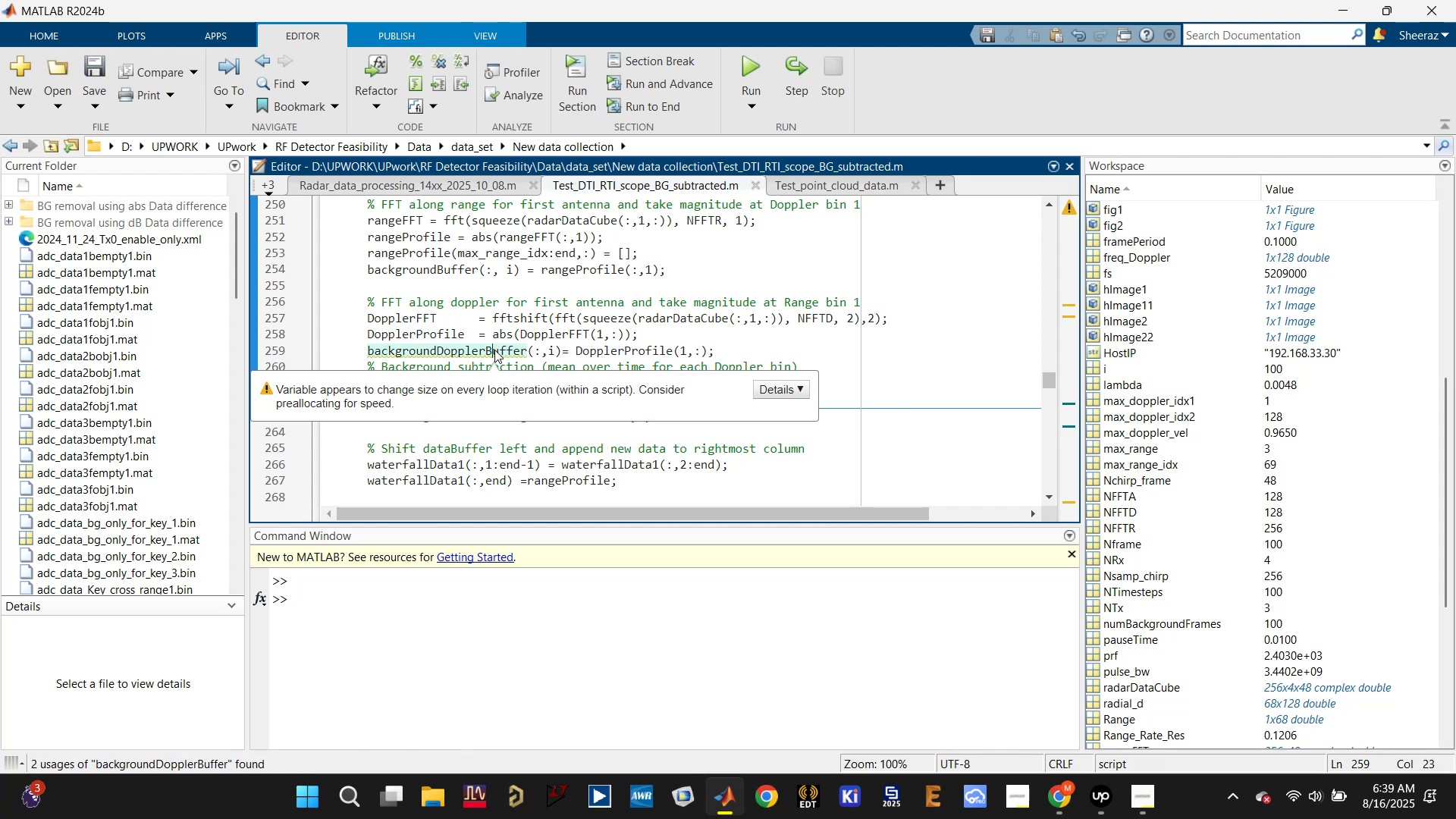 
left_click([475, 322])
 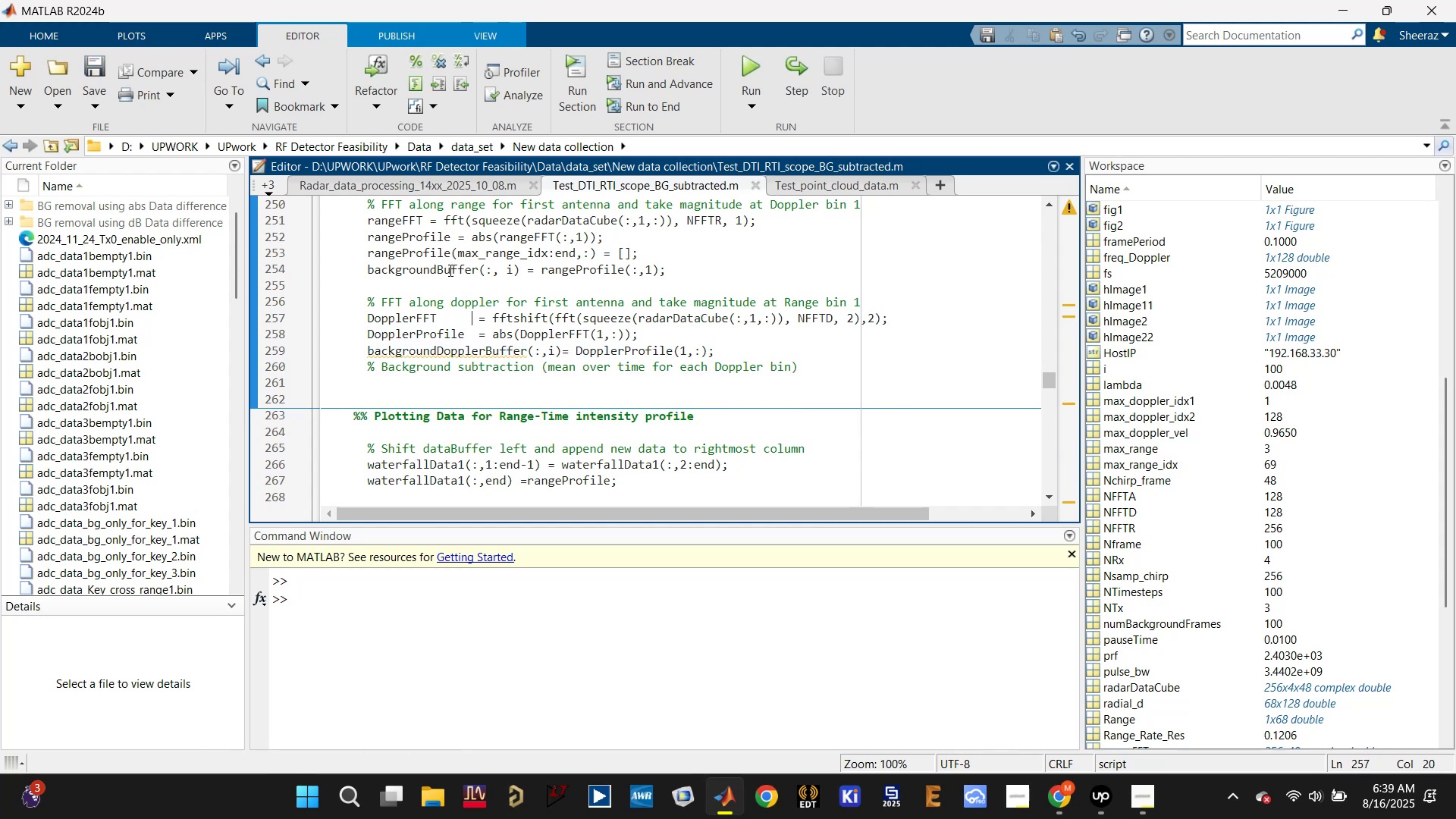 
double_click([449, 270])
 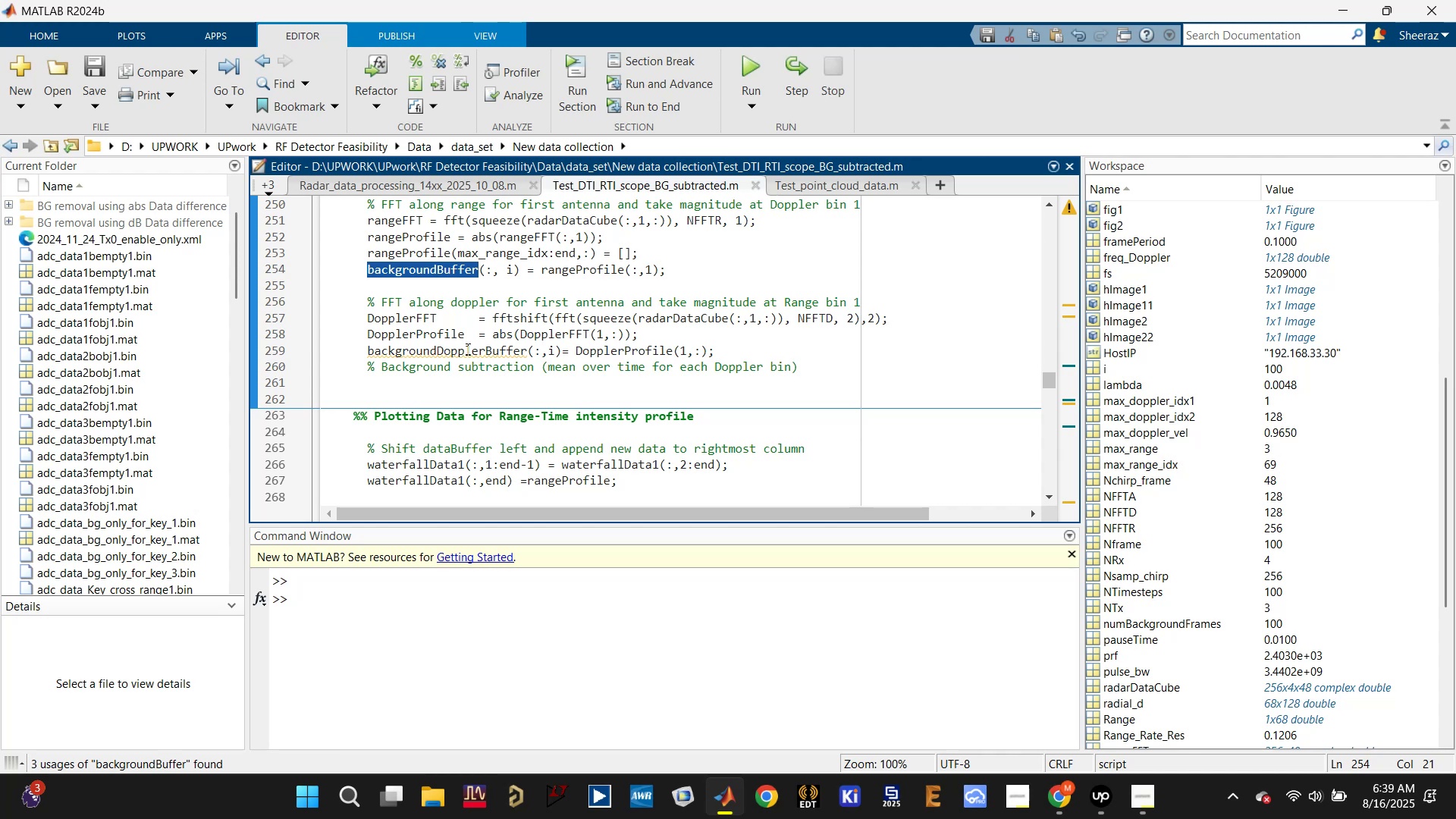 
double_click([468, 346])
 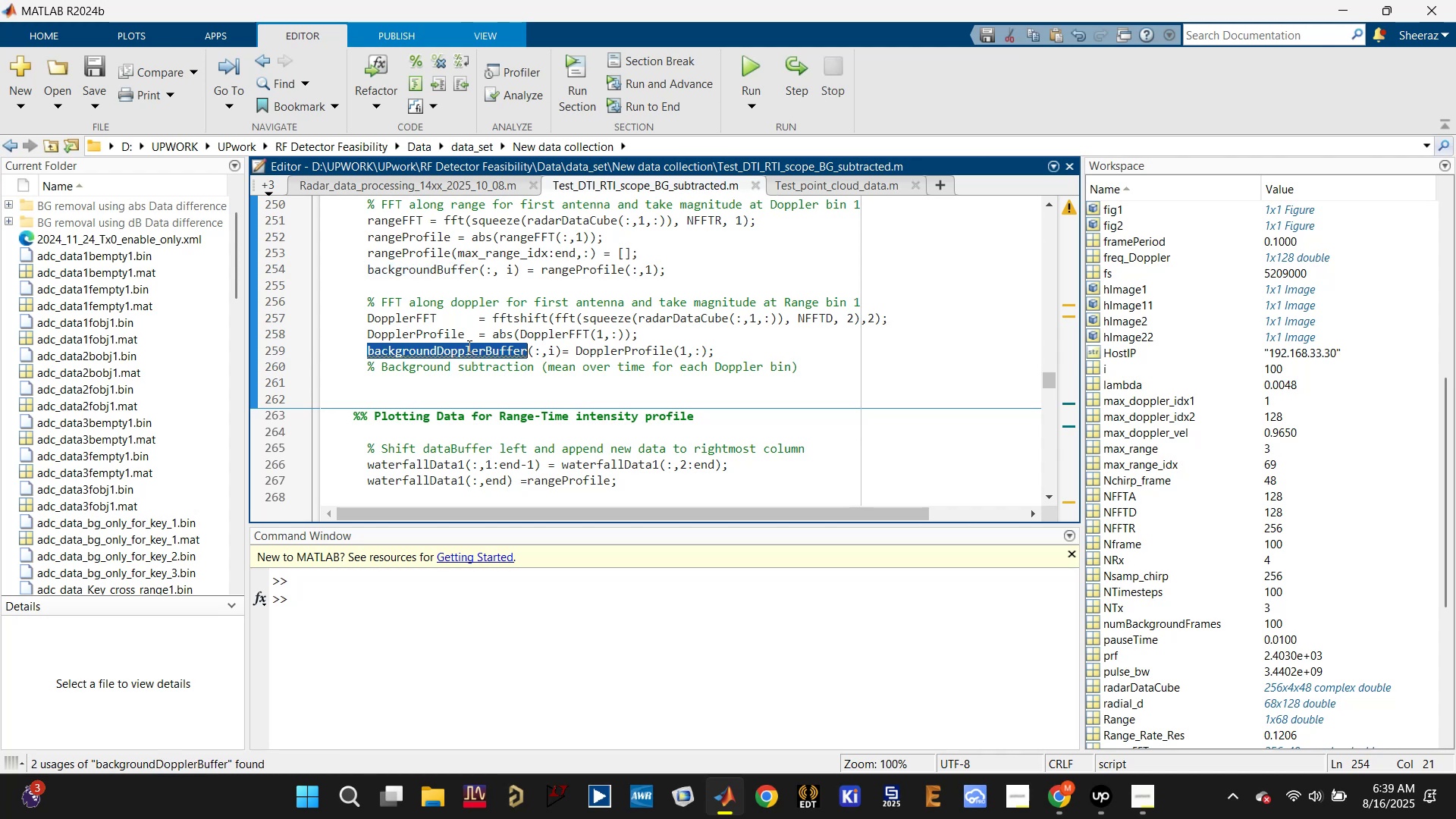 
key(Control+C)
 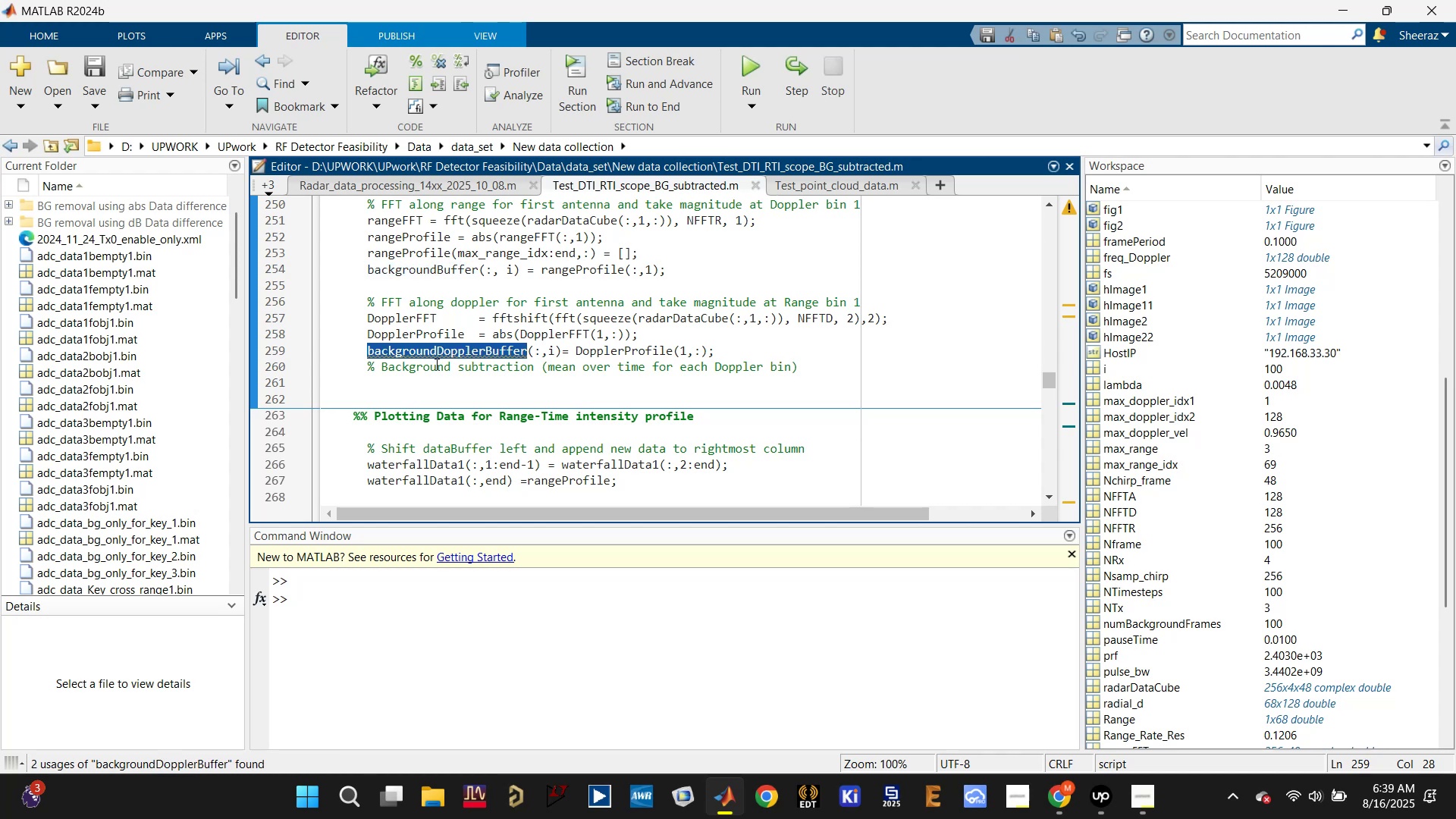 
scroll: coordinate [413, 400], scroll_direction: up, amount: 6.0
 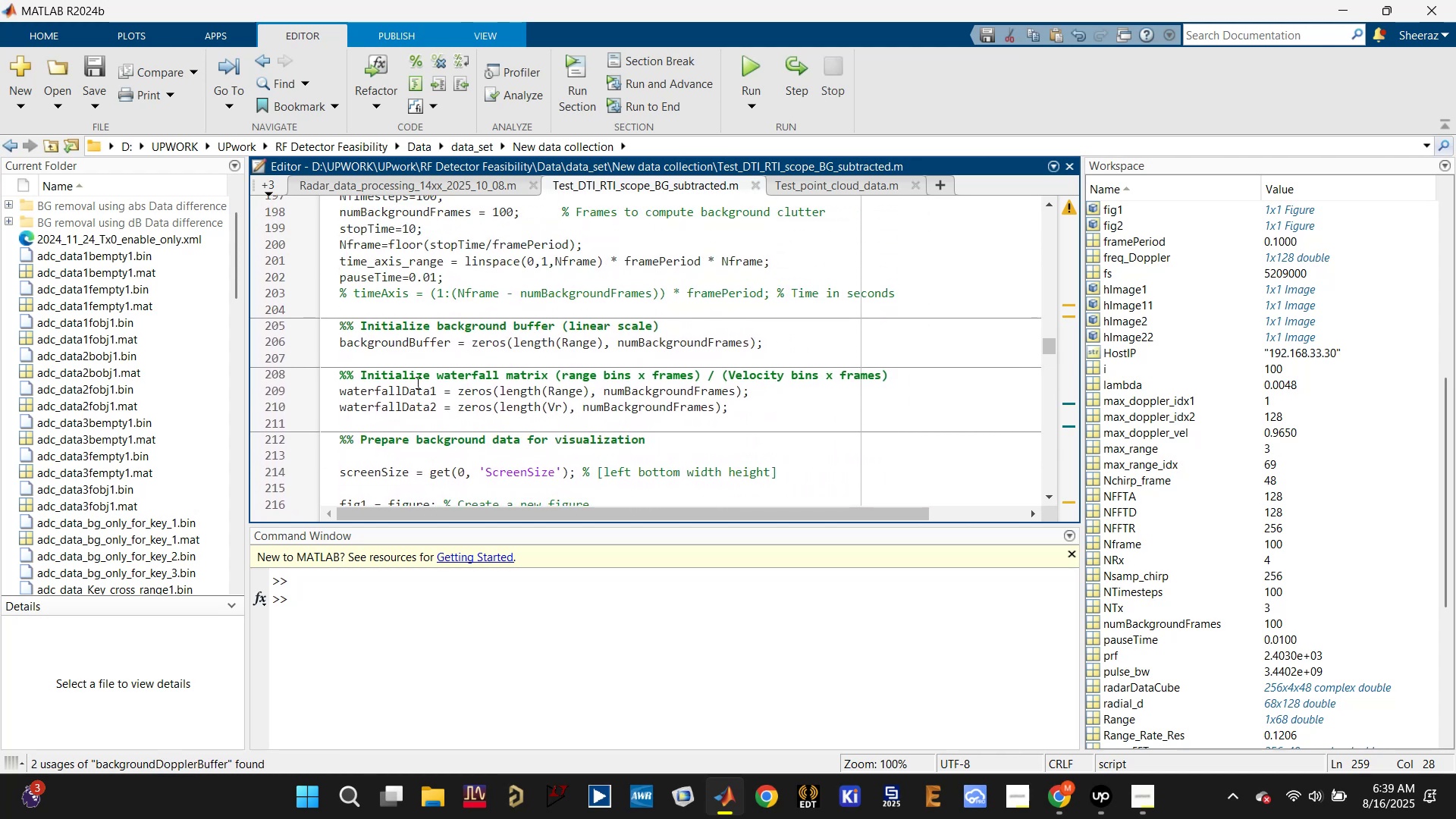 
left_click([418, 354])
 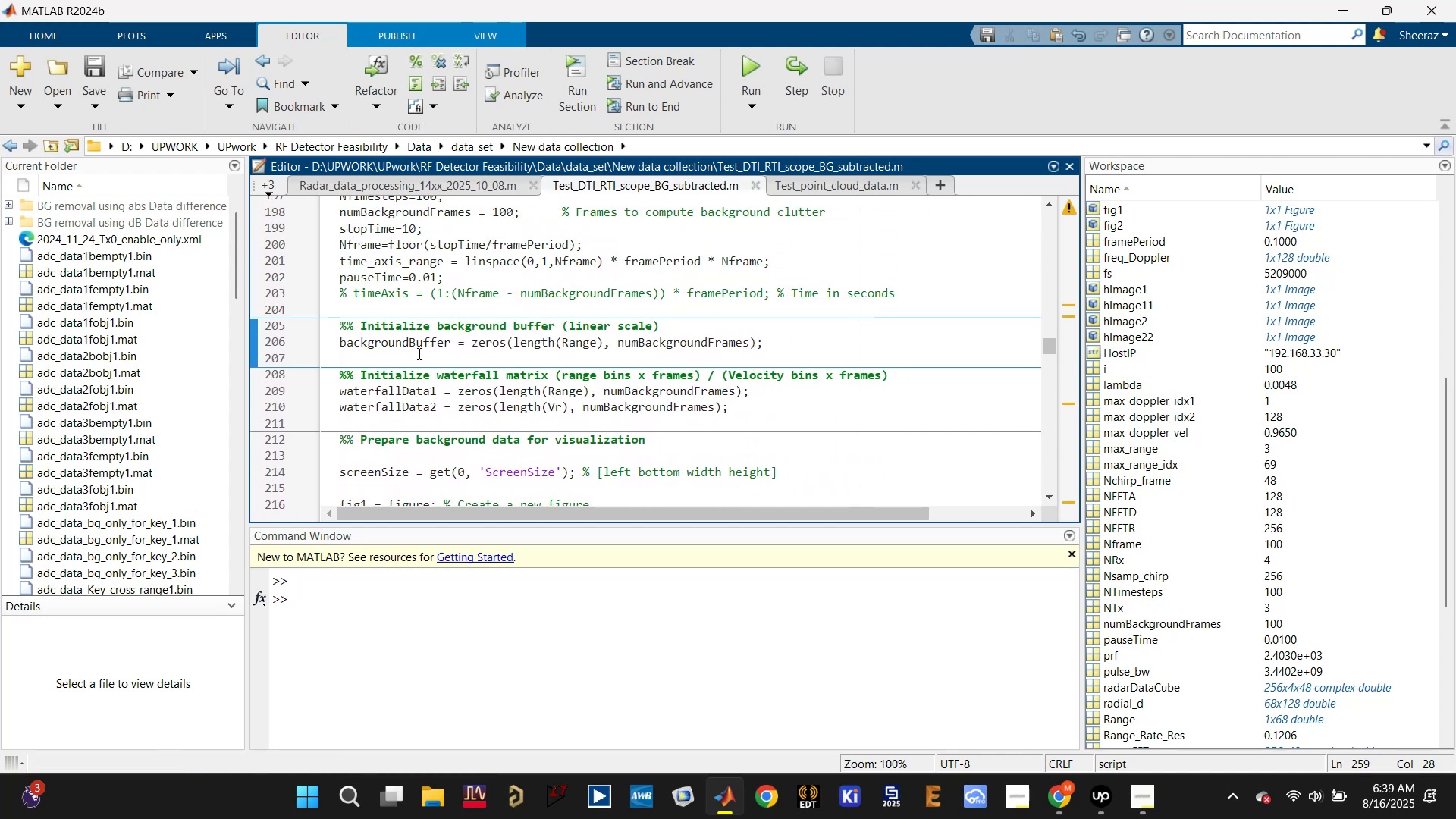 
hold_key(key=ControlLeft, duration=0.93)
 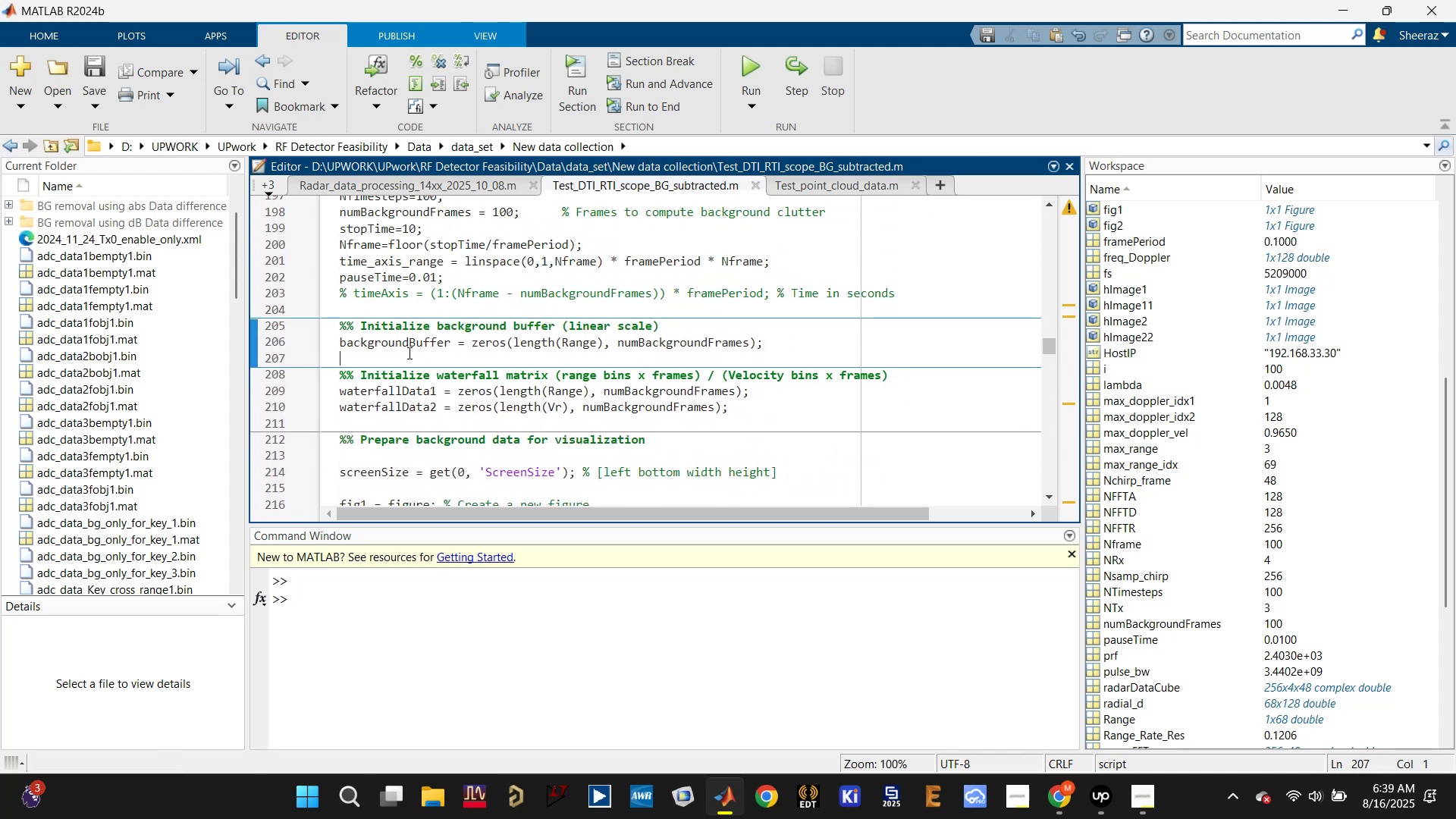 
key(Control+V)
 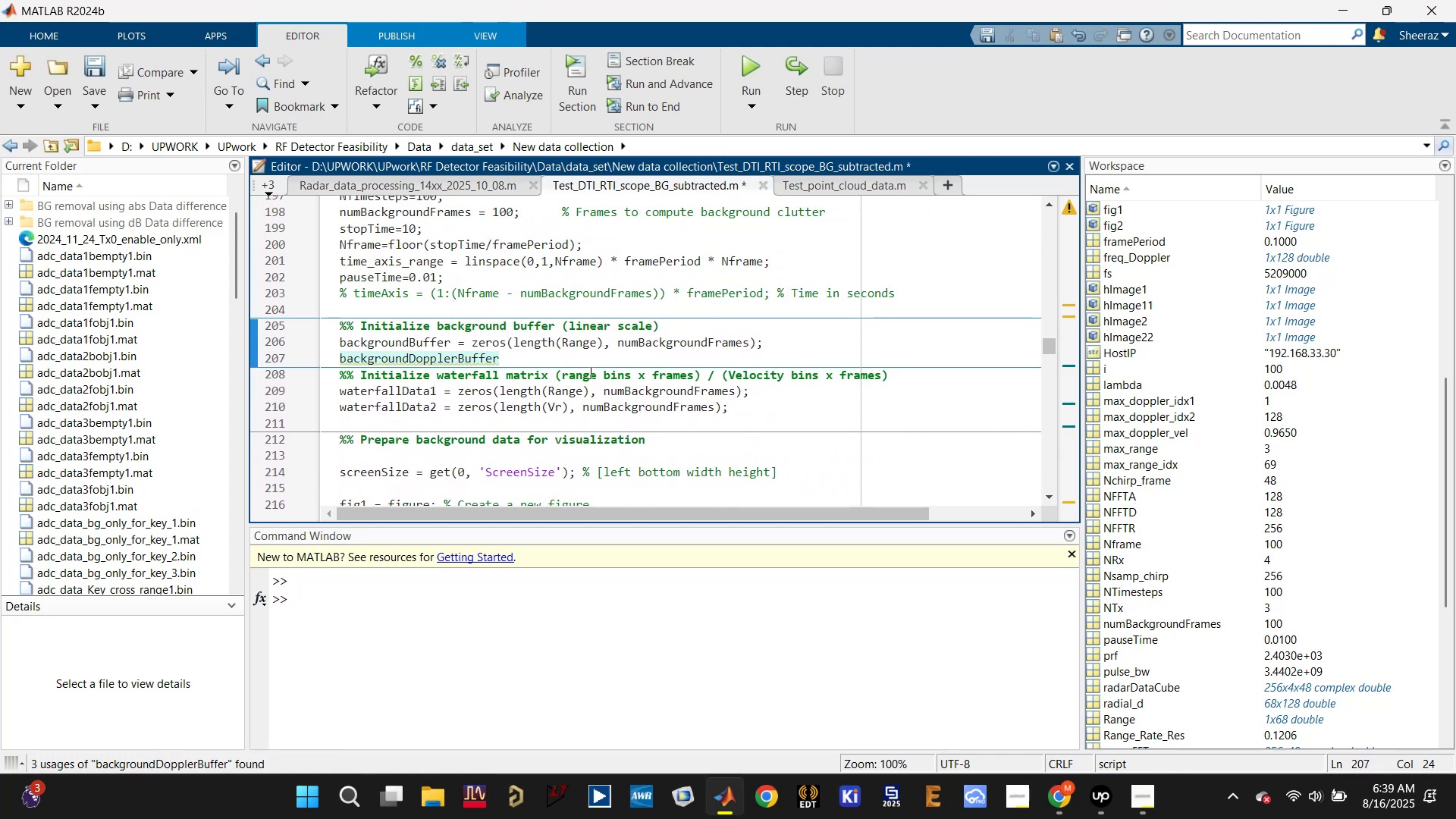 
key(Space)
 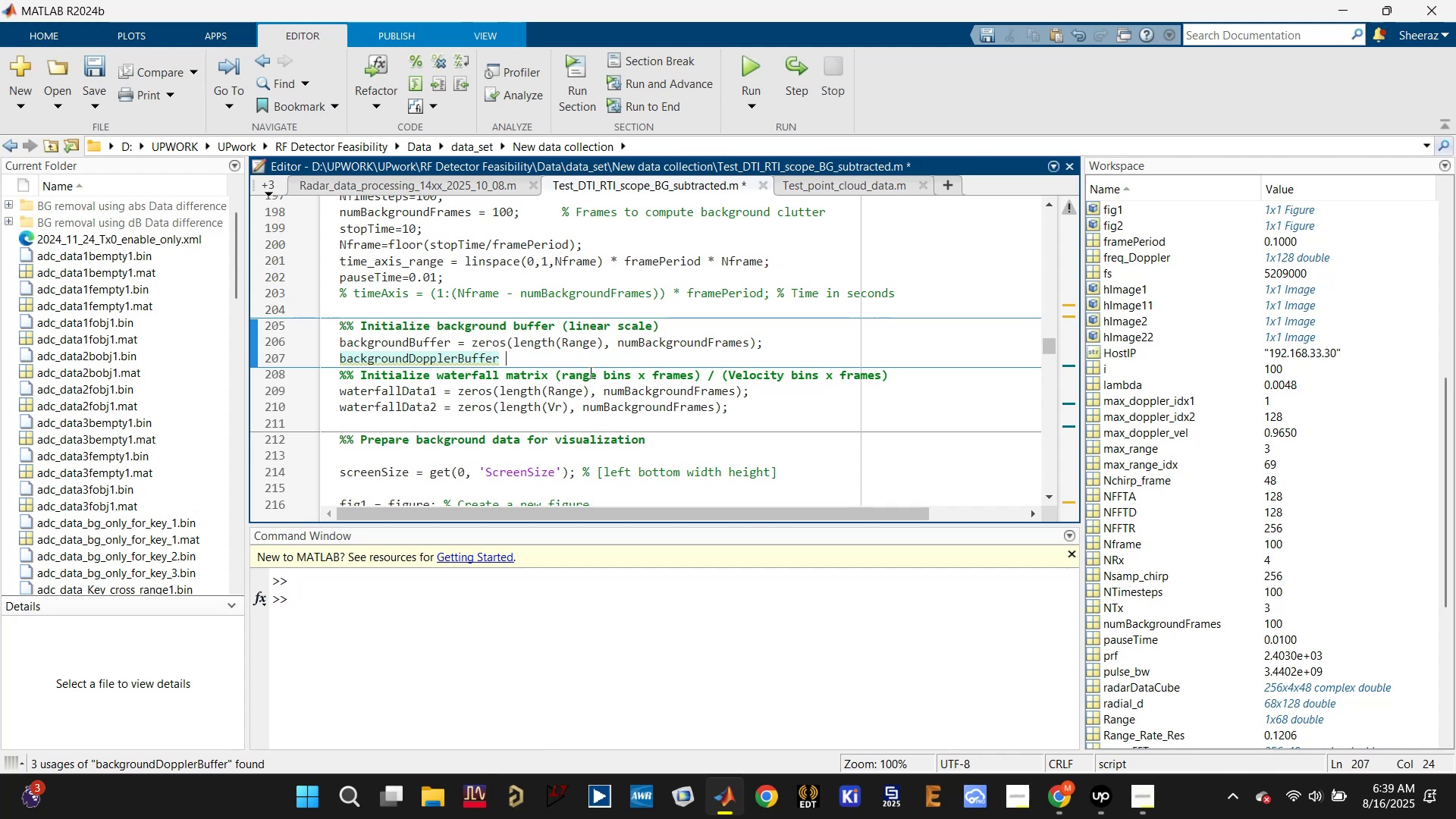 
key(Equal)
 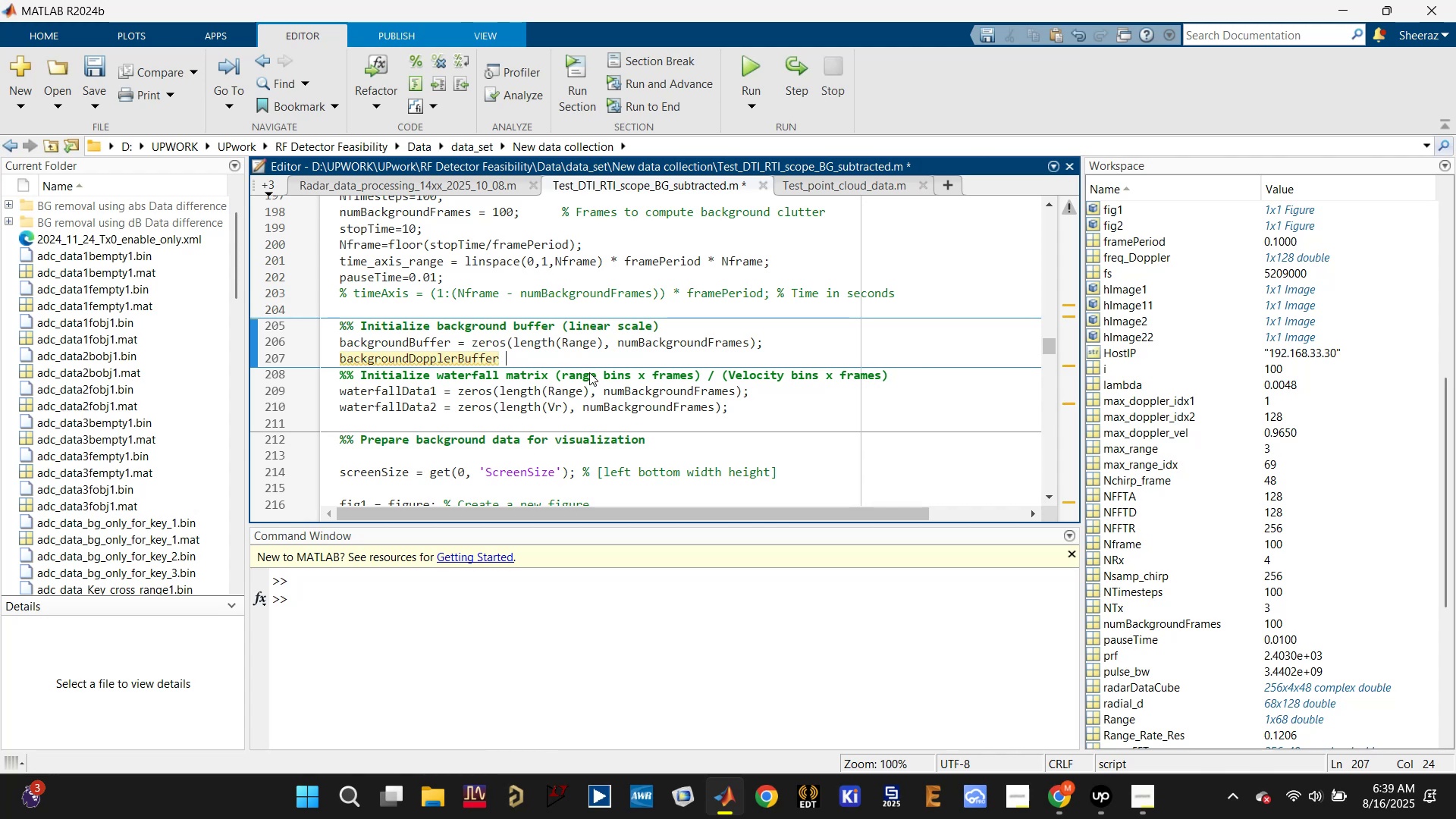 
key(Space)
 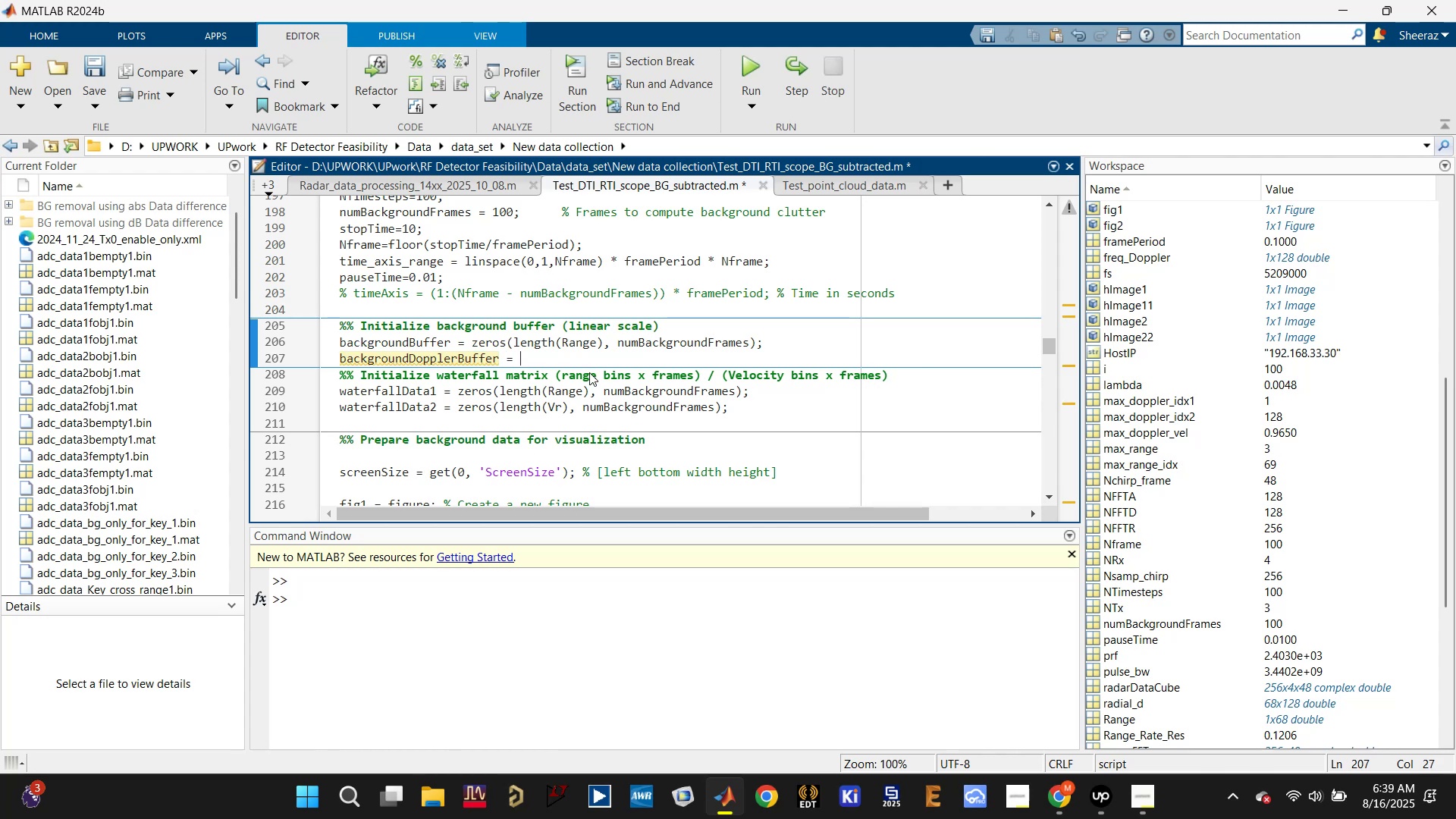 
key(Control+S)
 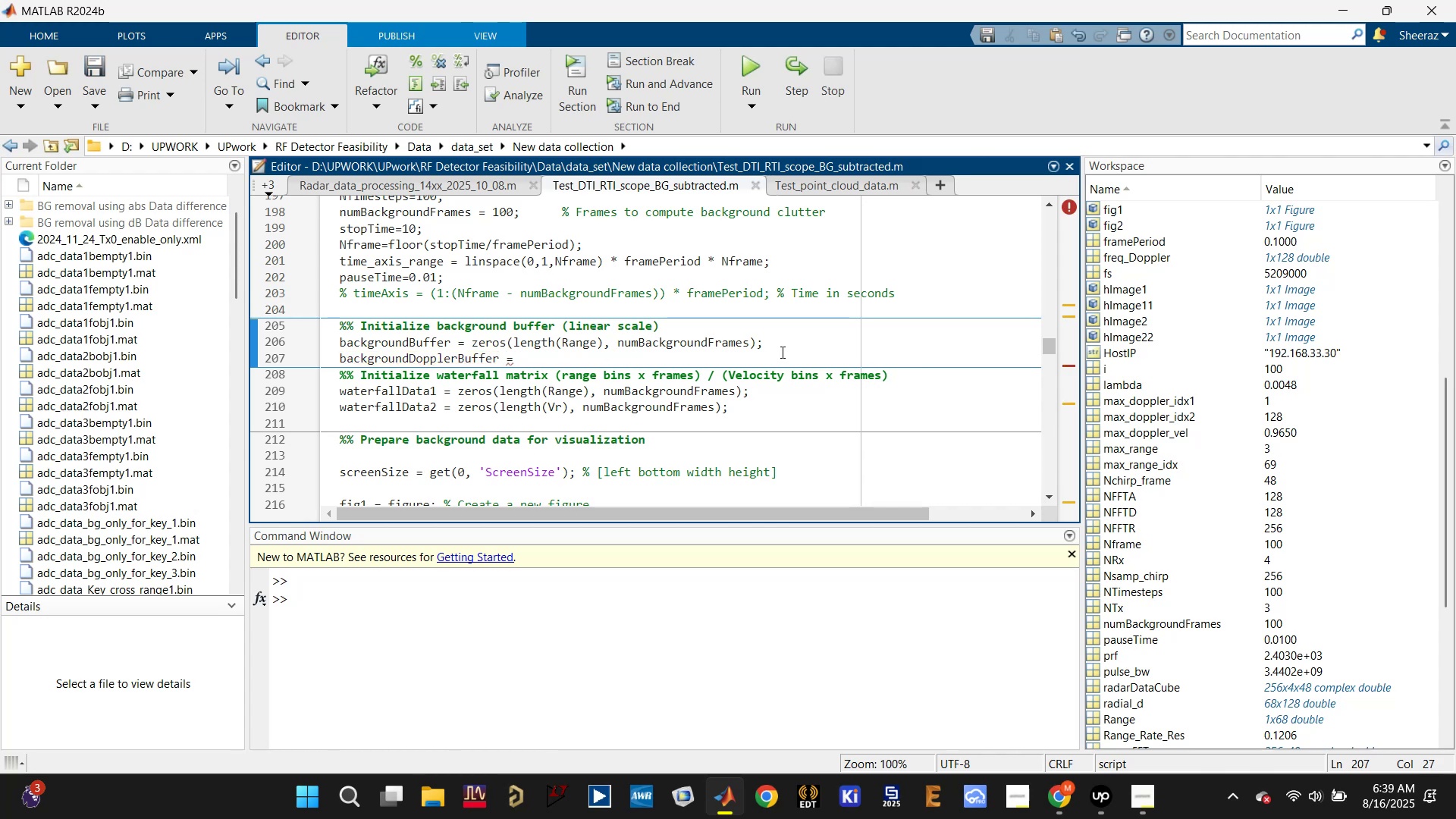 
left_click_drag(start_coordinate=[779, 341], to_coordinate=[454, 340])
 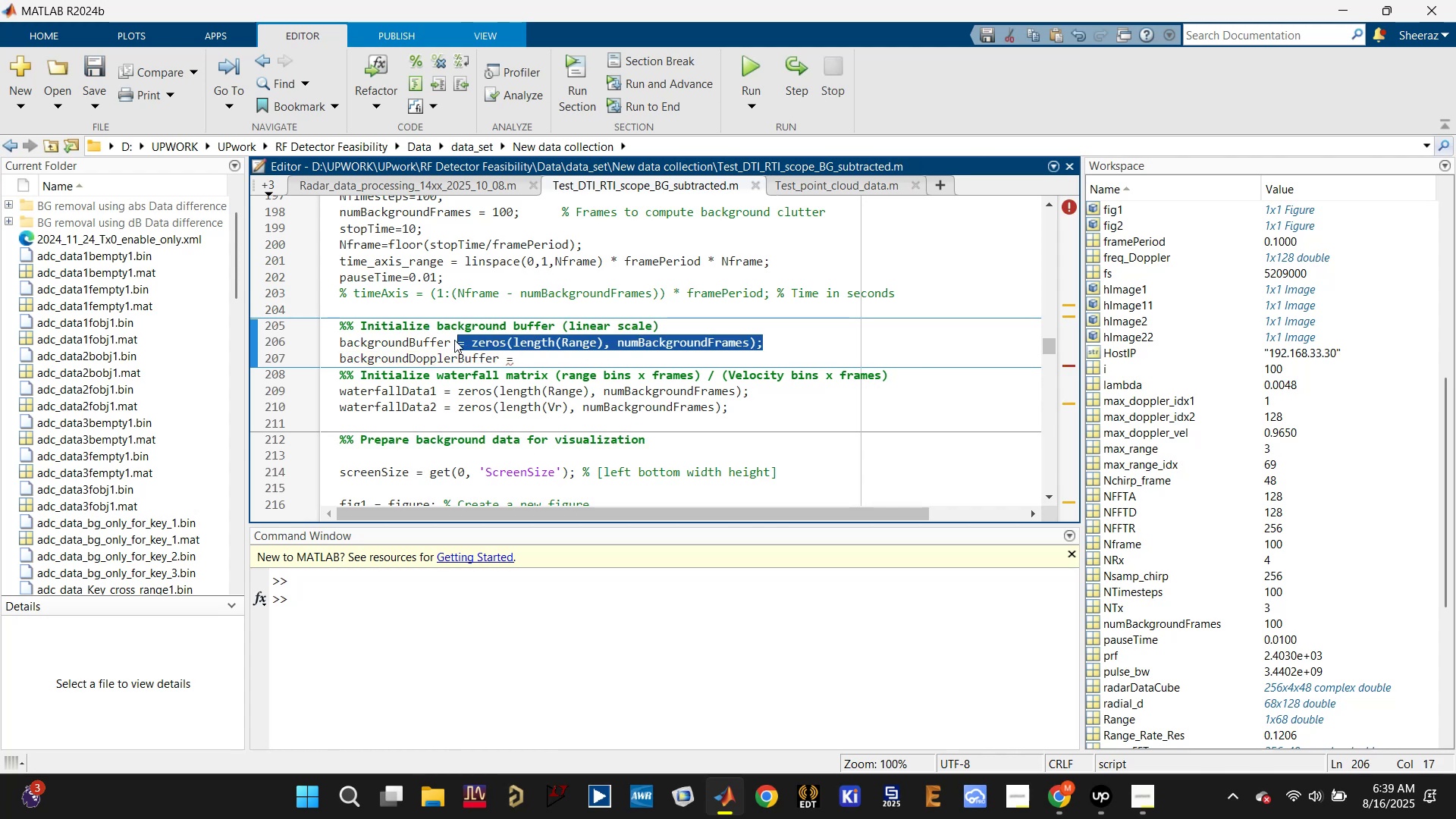 
key(Control+C)
 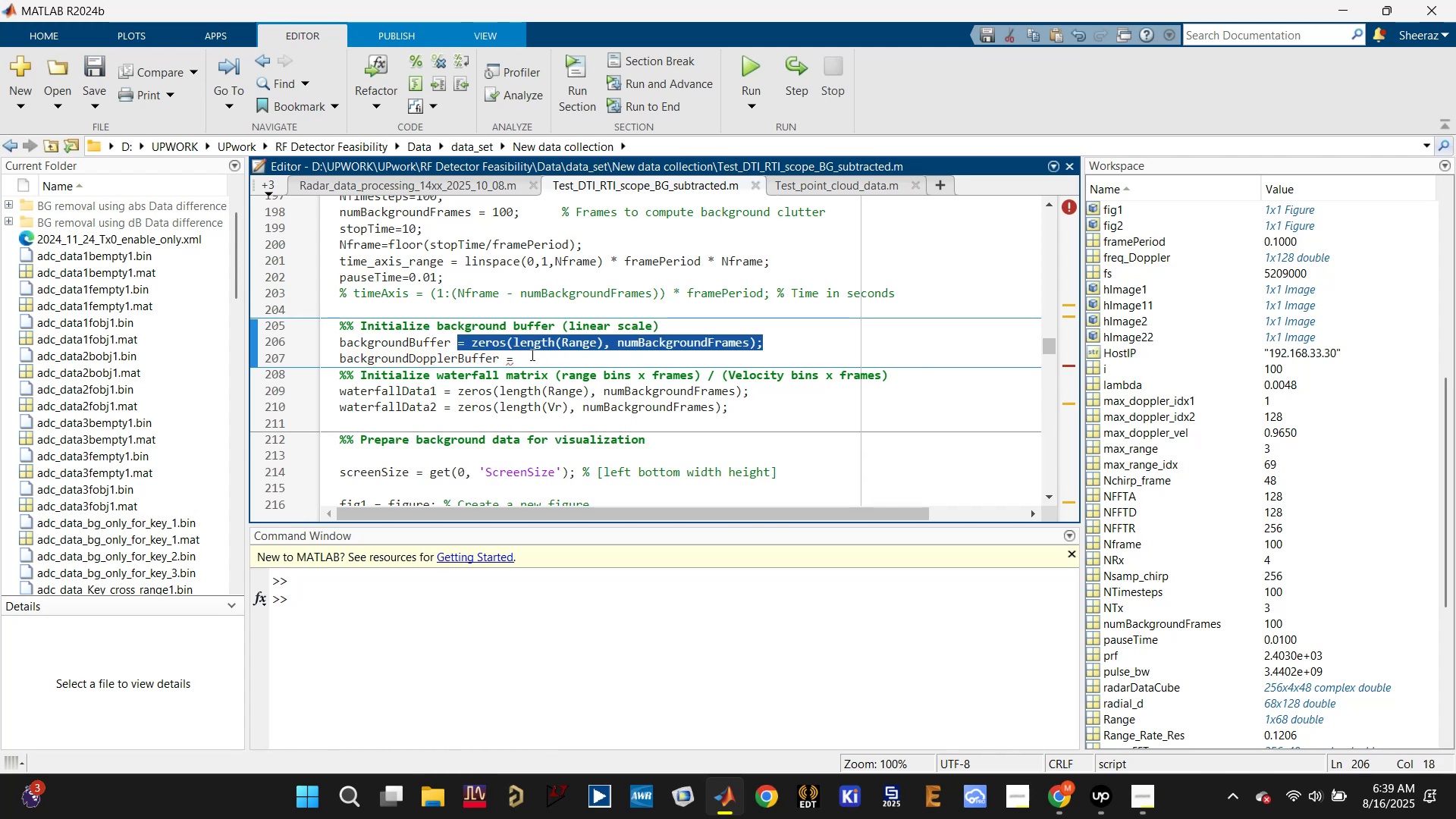 
left_click_drag(start_coordinate=[529, 354], to_coordinate=[504, 356])
 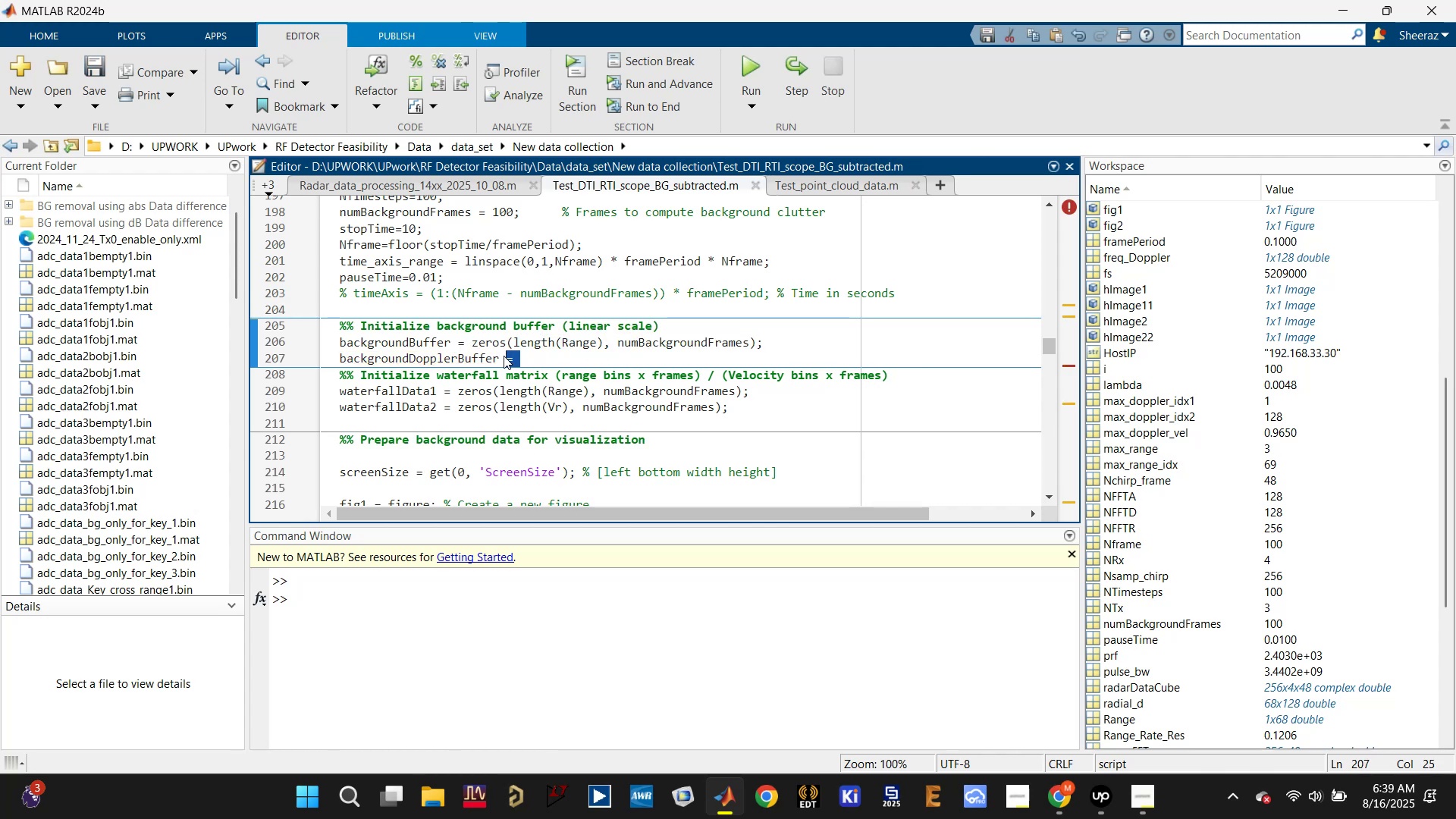 
key(Control+V)
 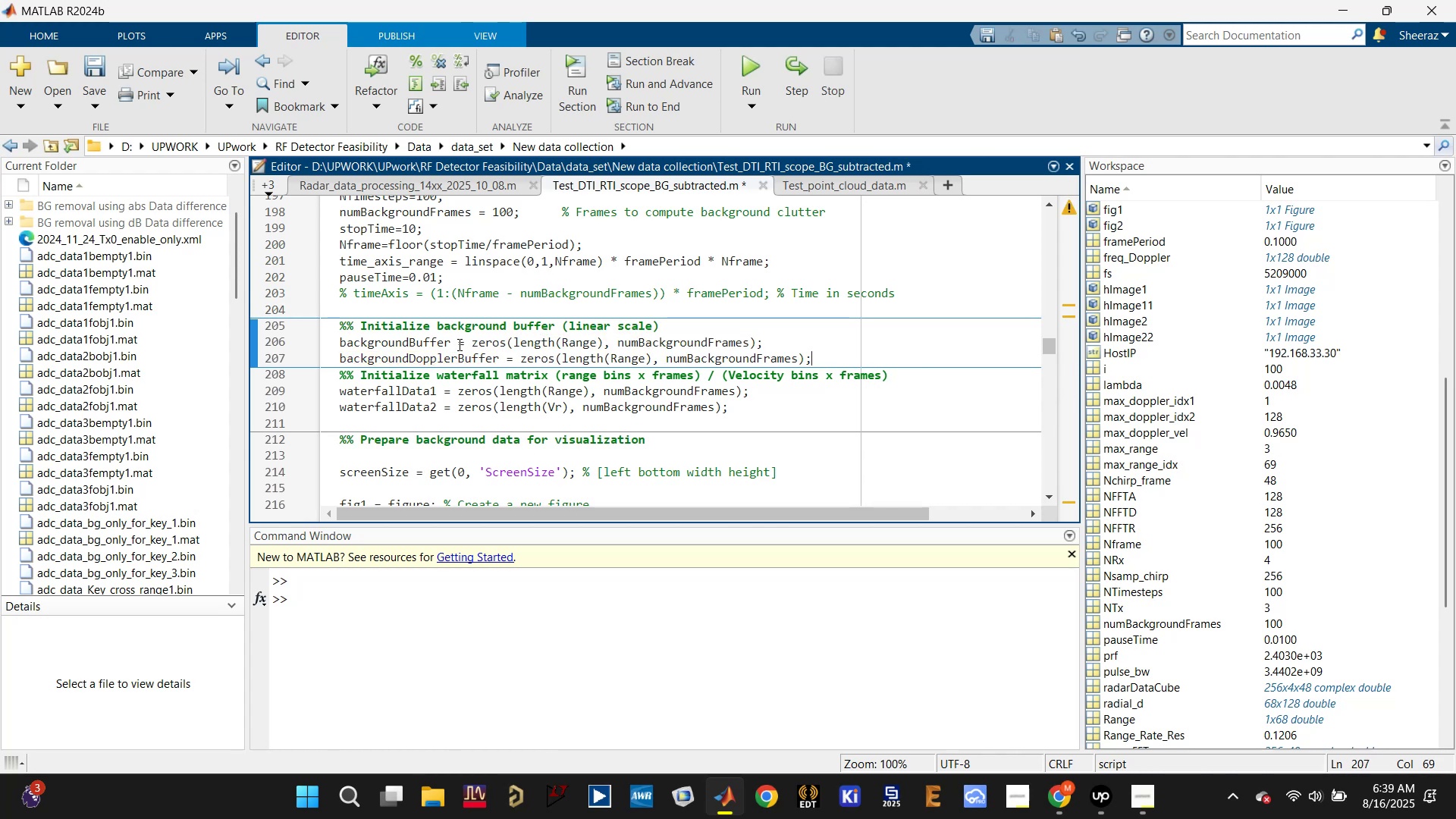 
left_click([457, 343])
 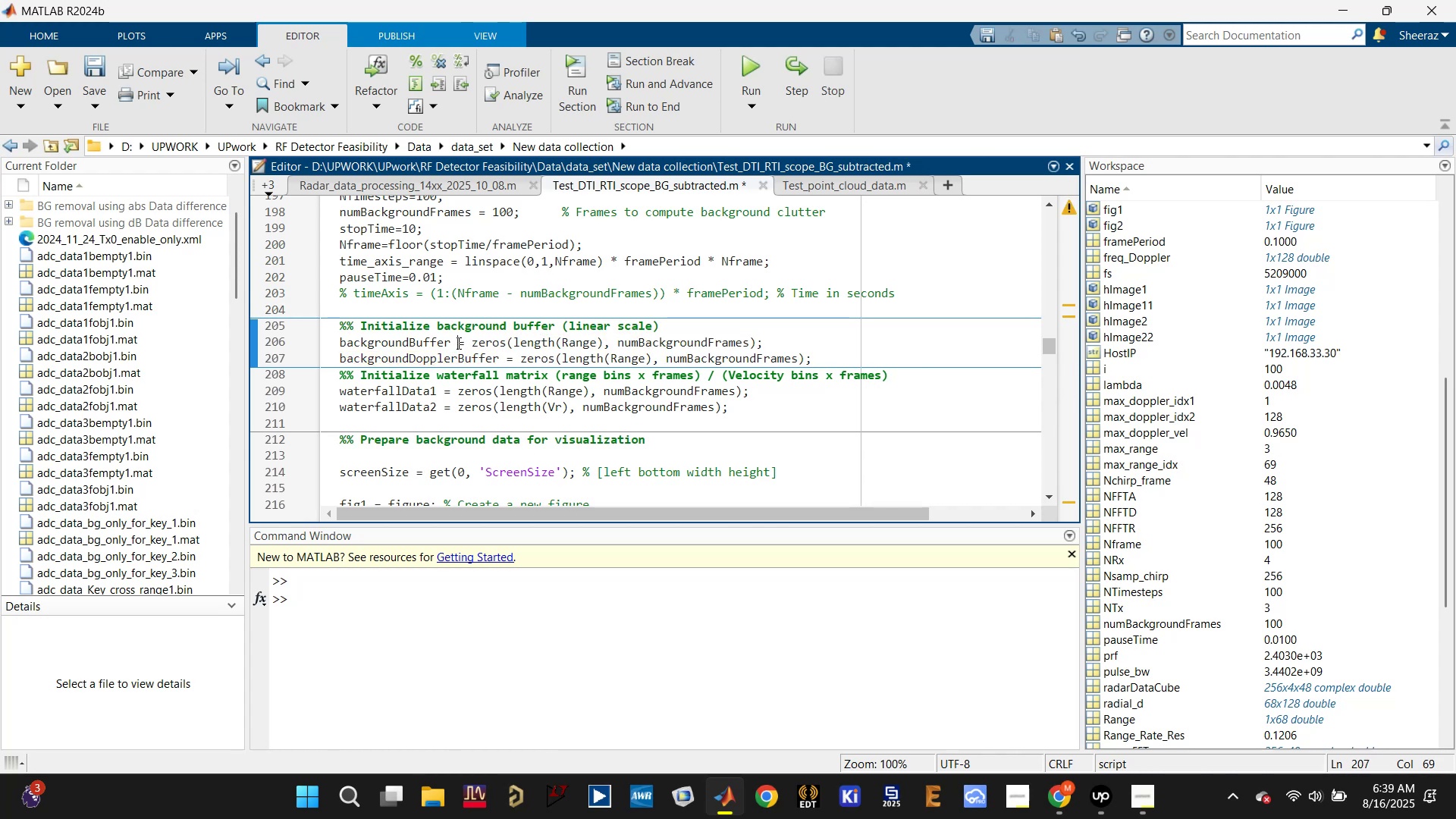 
key(Tab)
 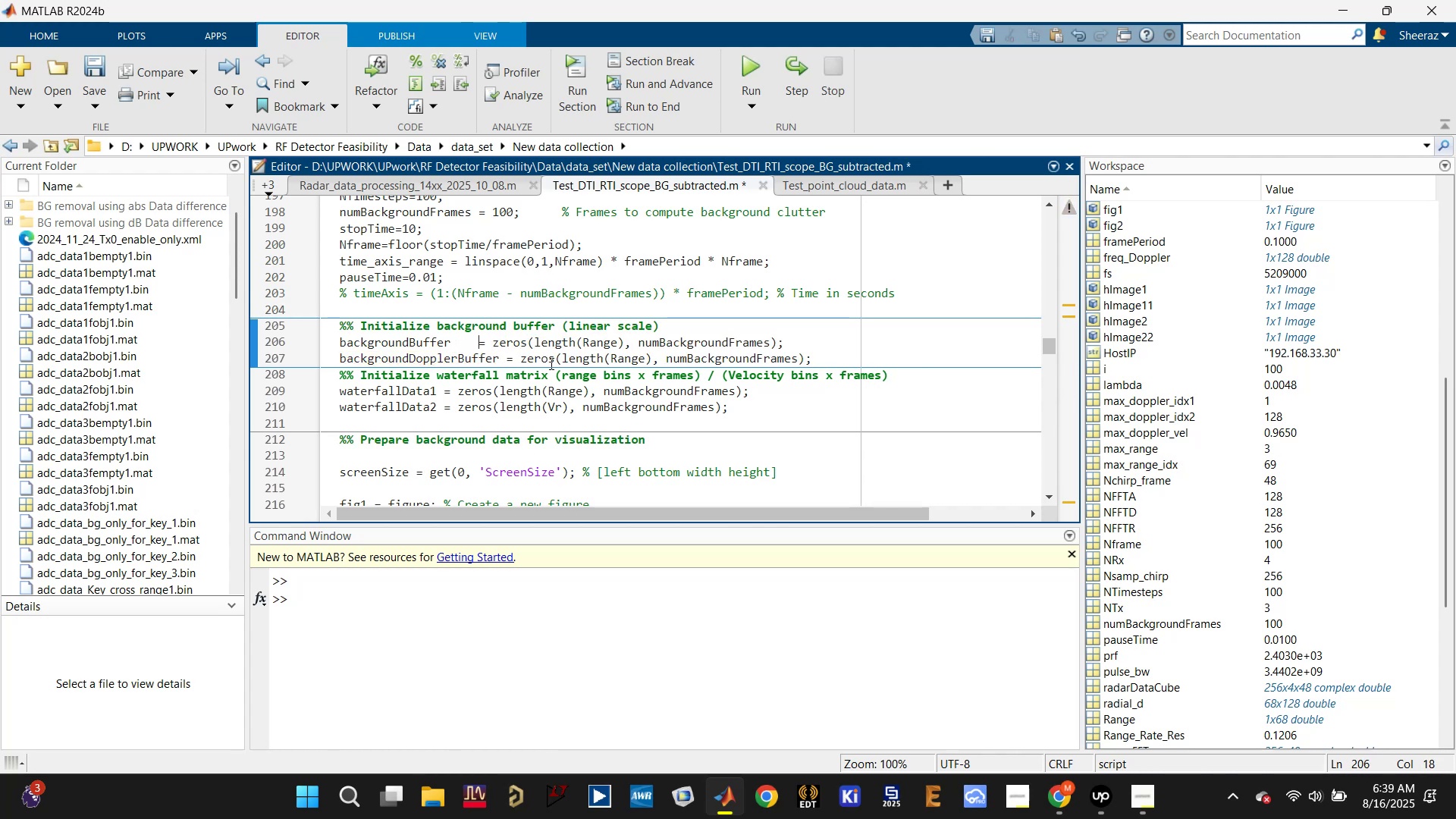 
key(Tab)
 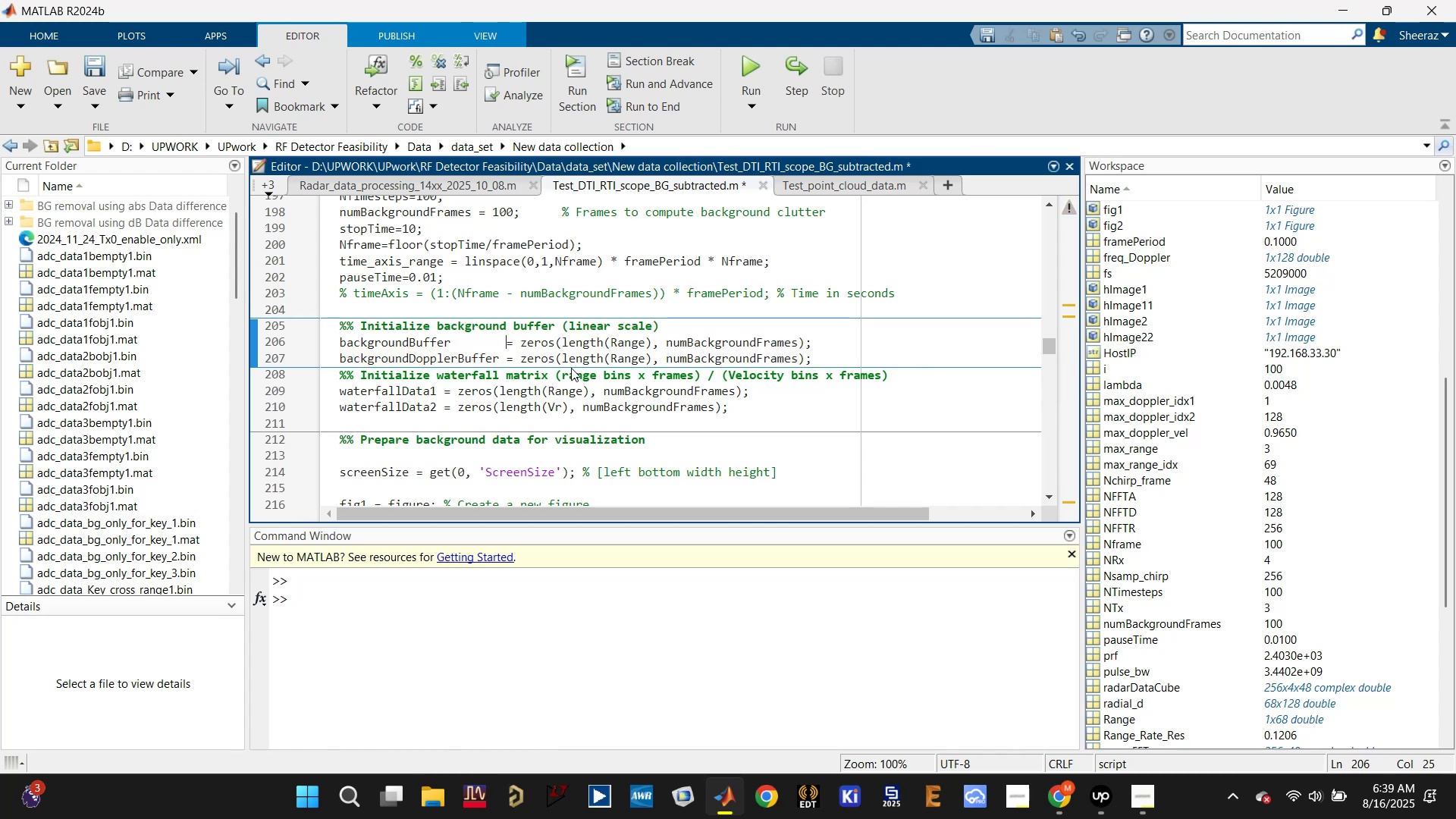 
key(Control+S)
 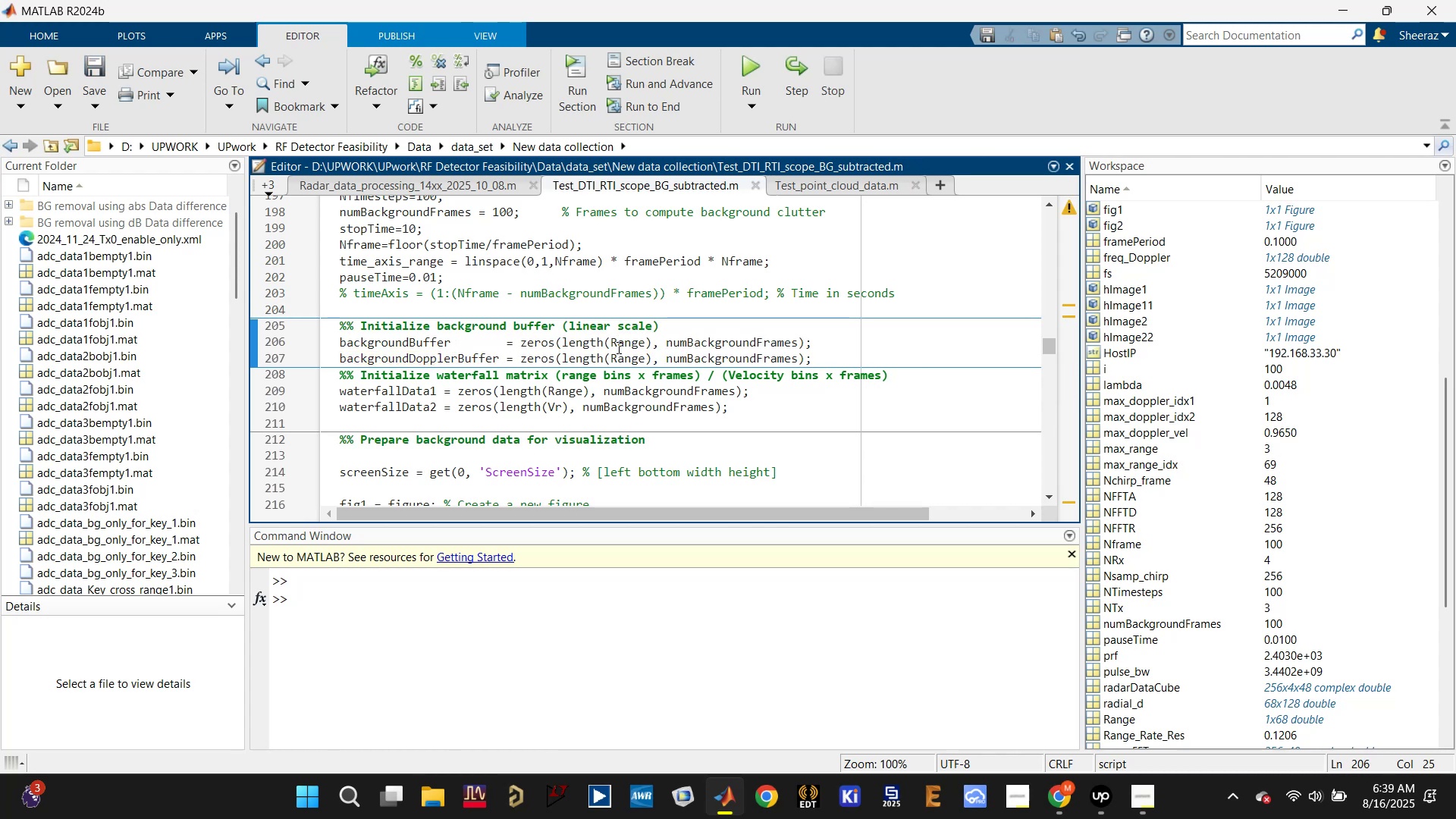 
left_click([617, 341])
 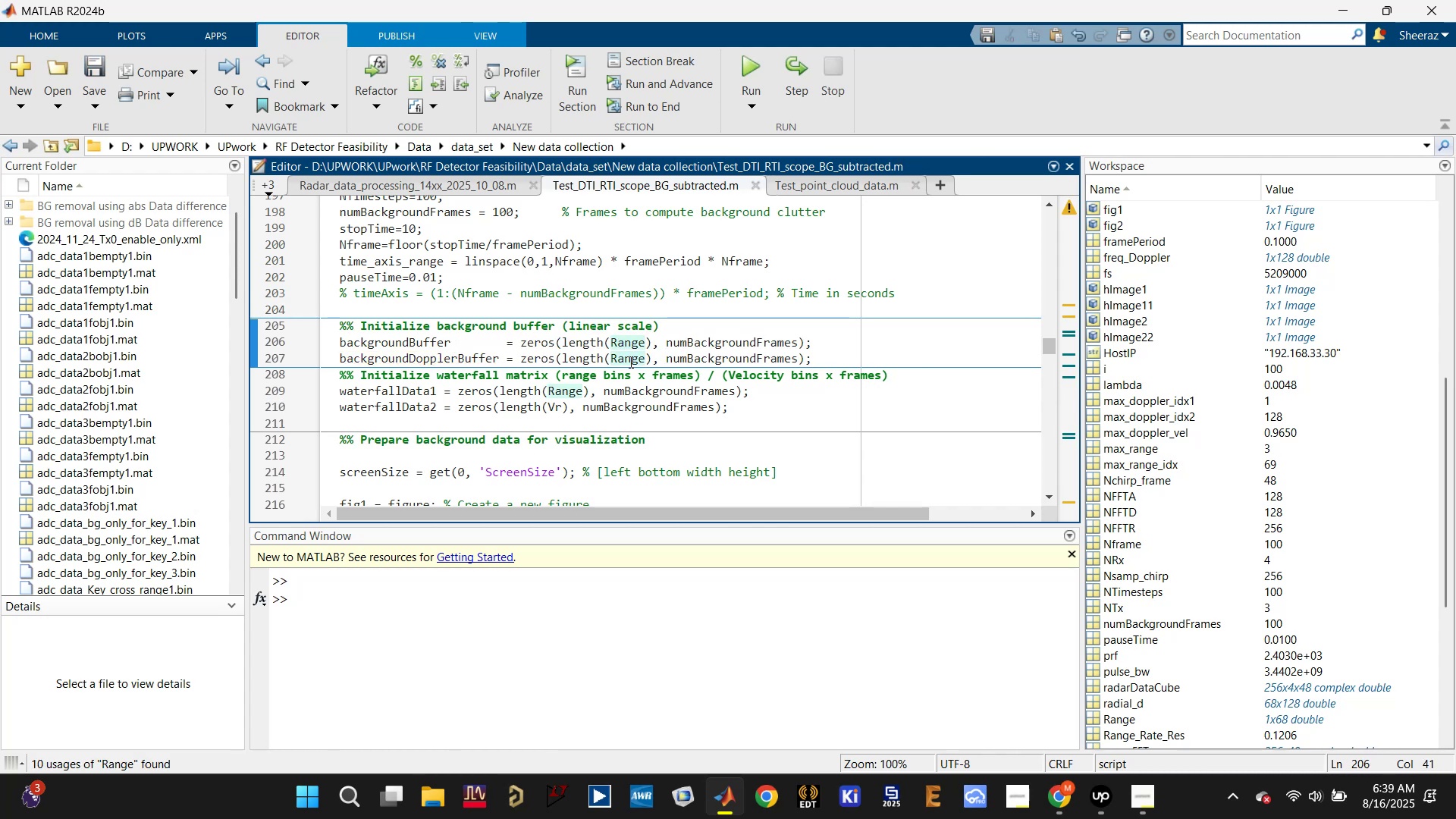 
double_click([629, 362])
 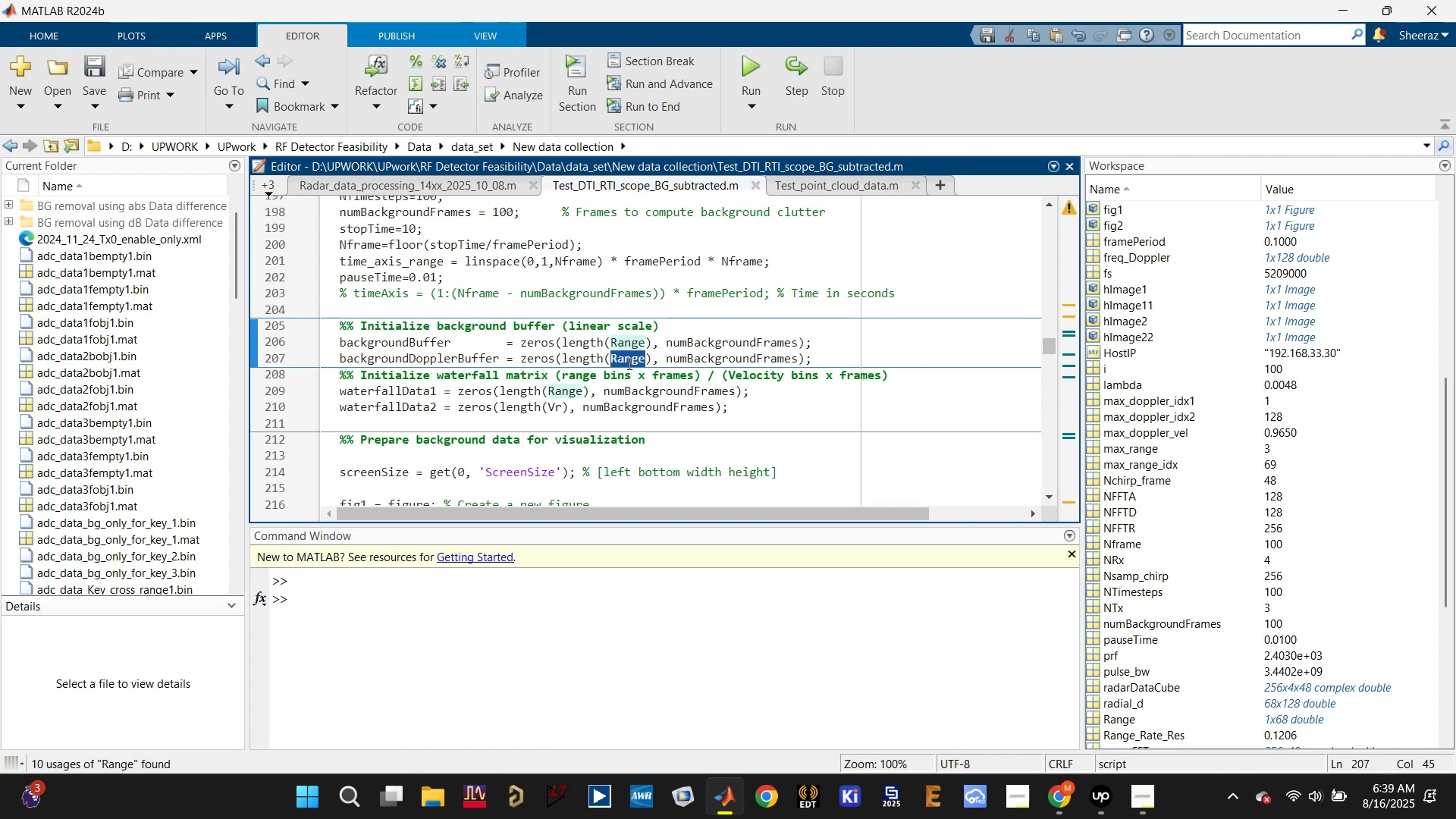 
type(Vr)
 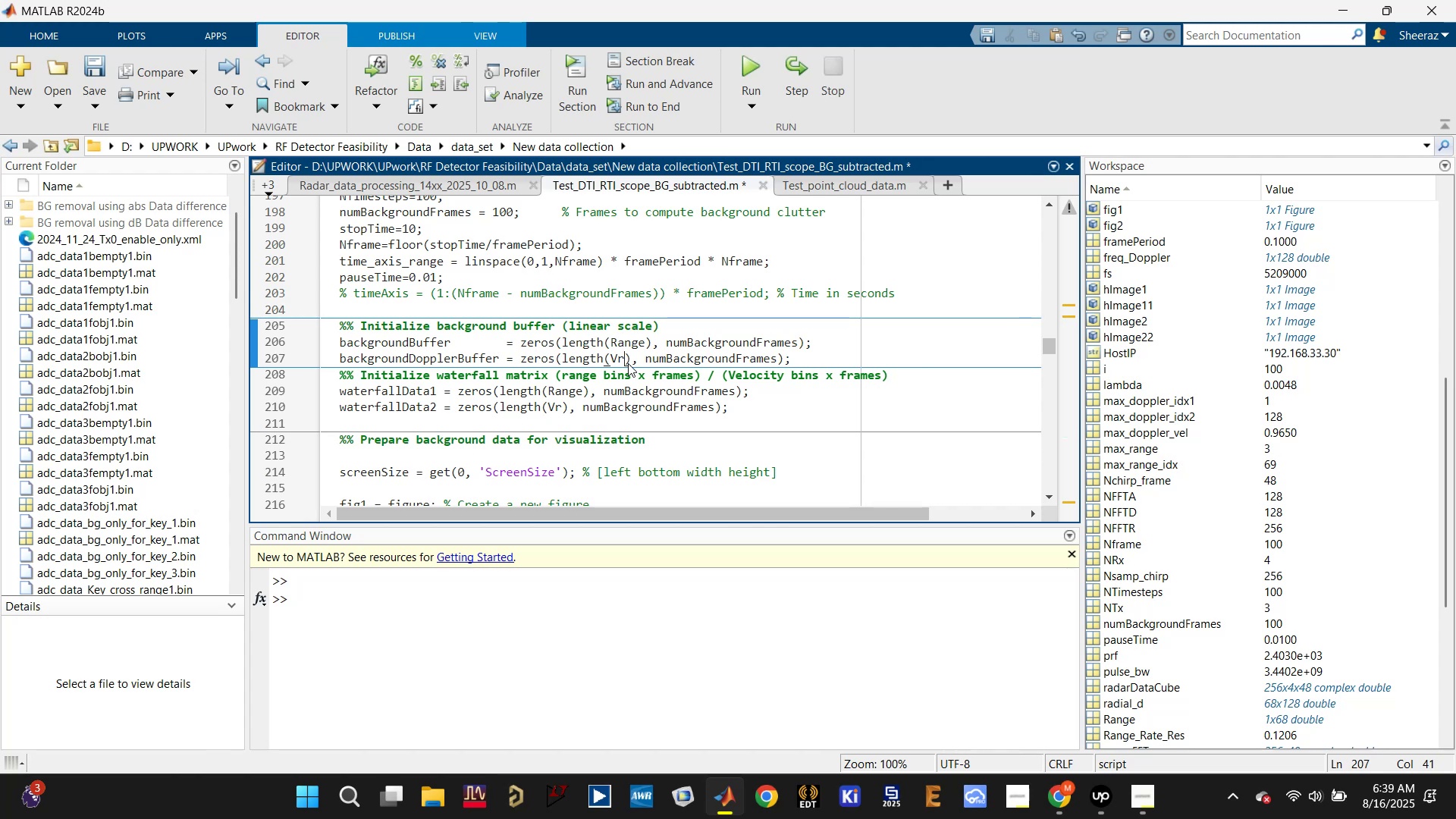 
key(Control+S)
 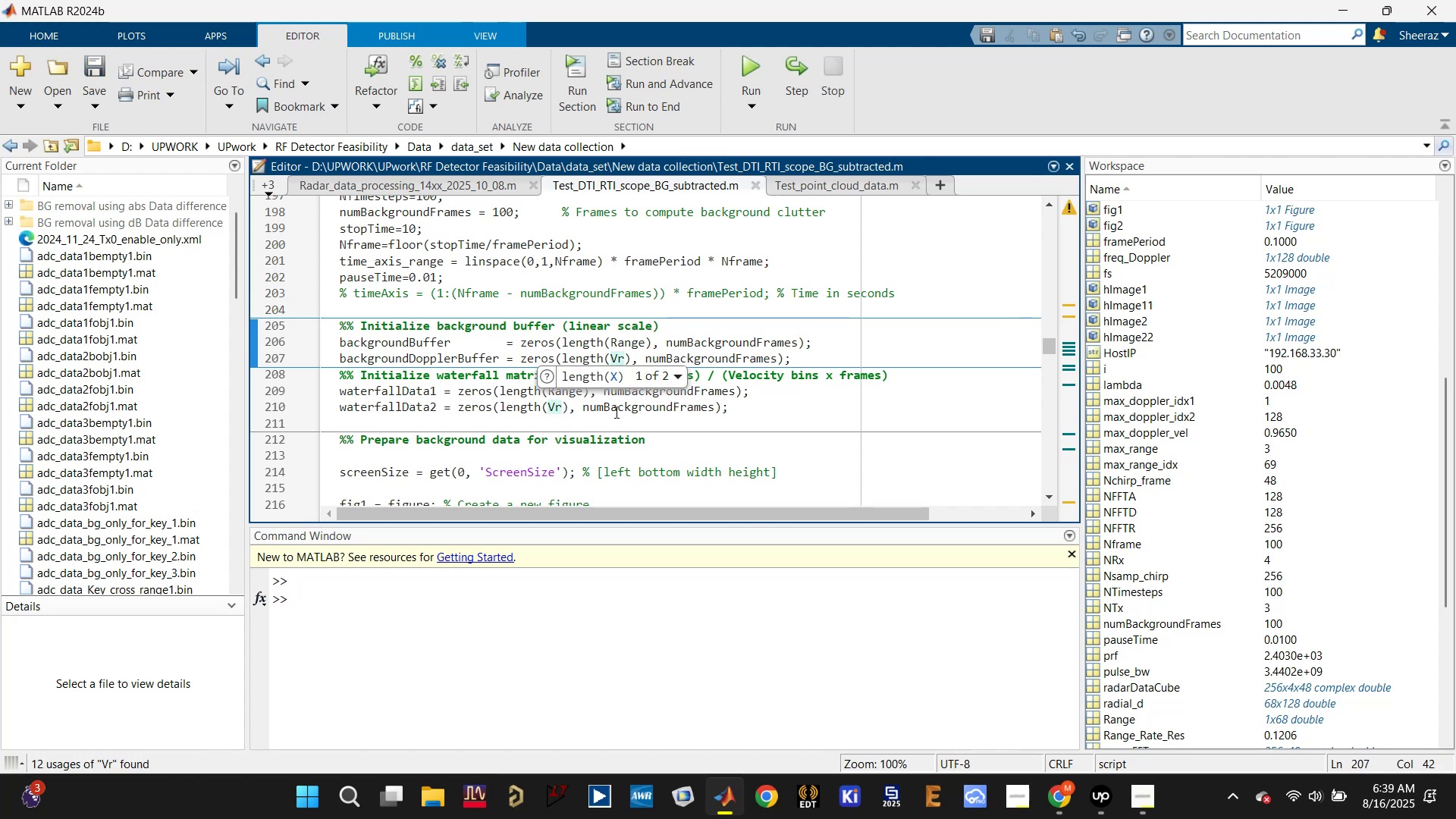 
left_click([614, 416])
 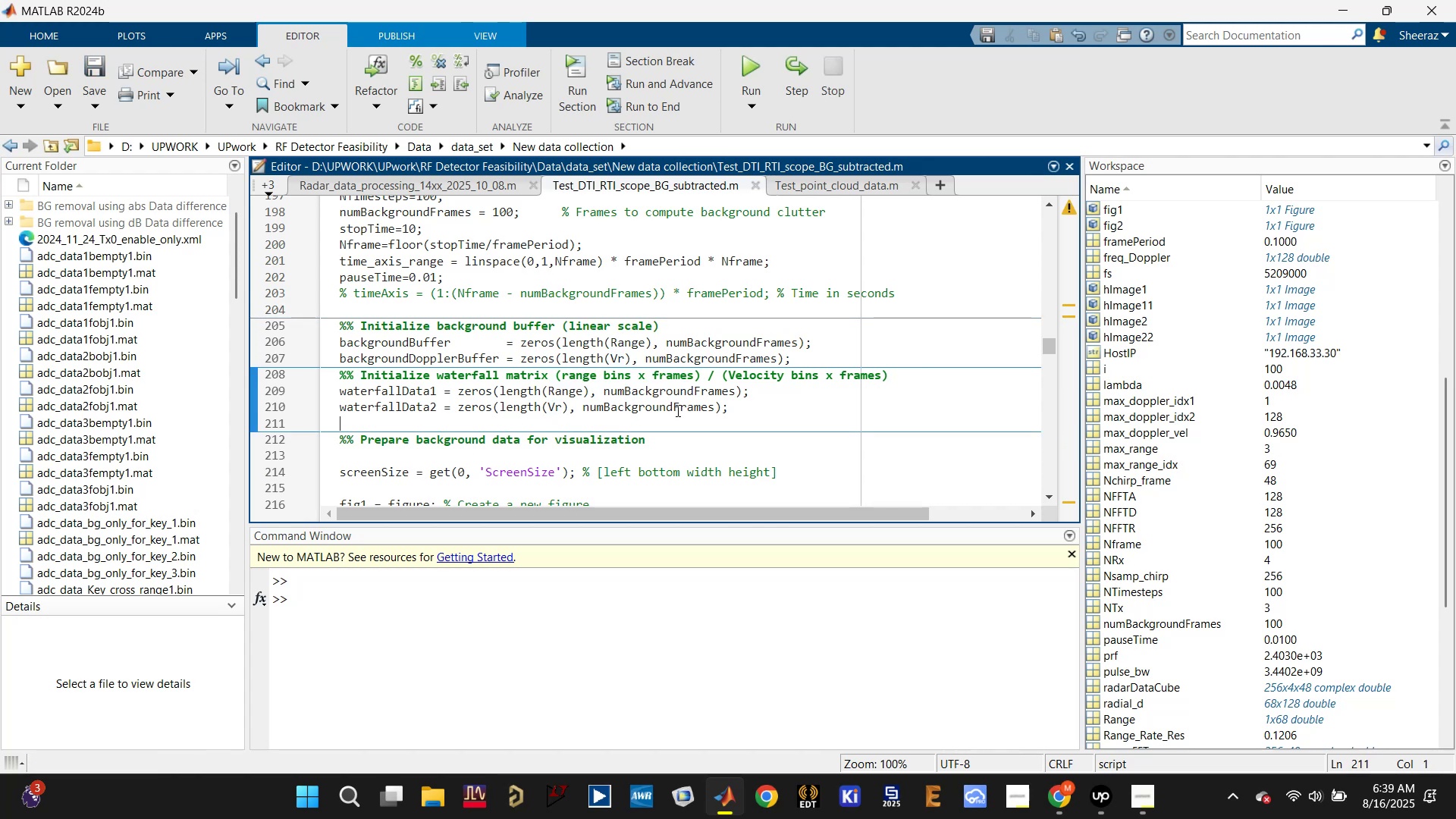 
left_click([678, 409])
 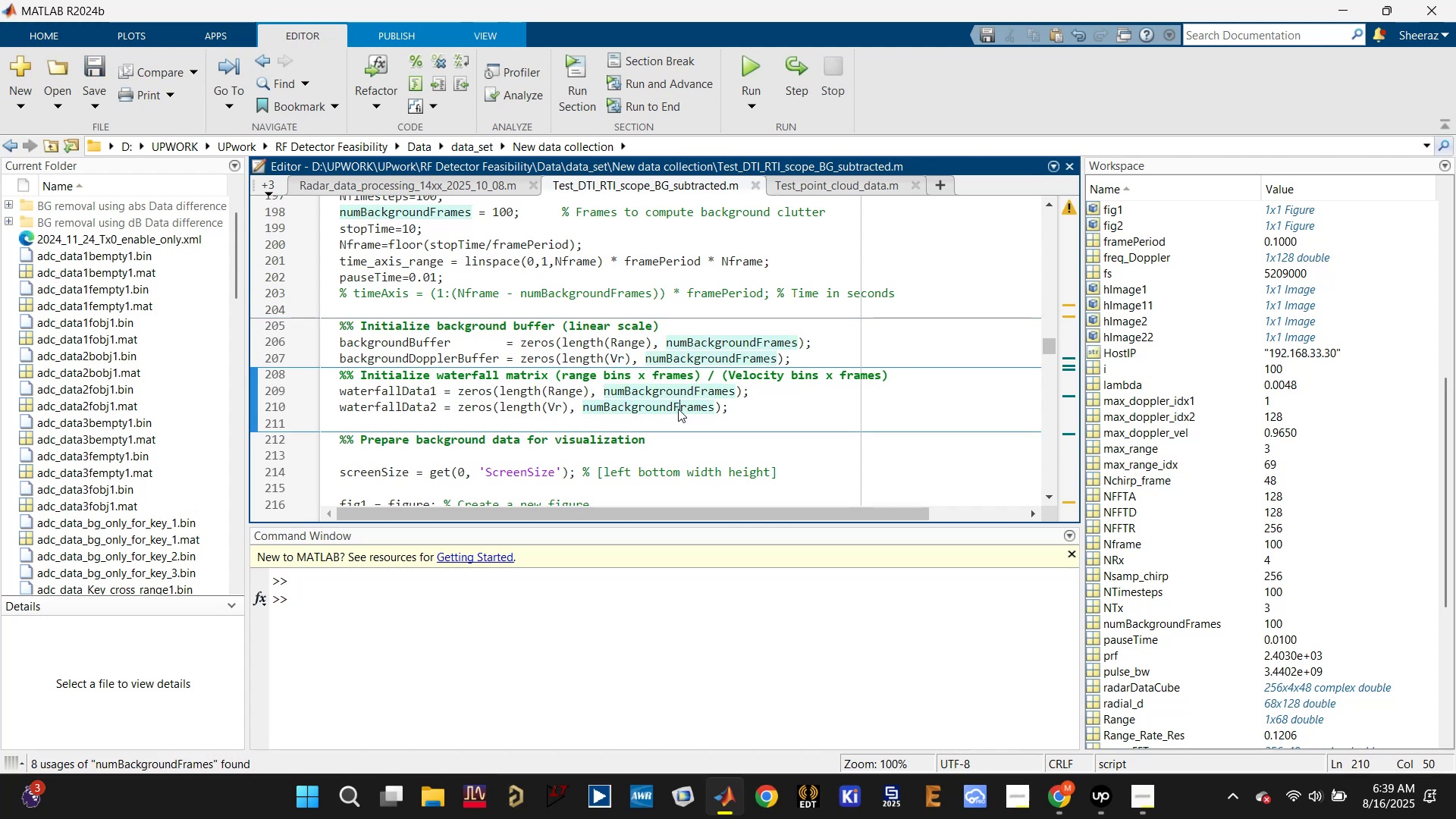 
key(Control+S)
 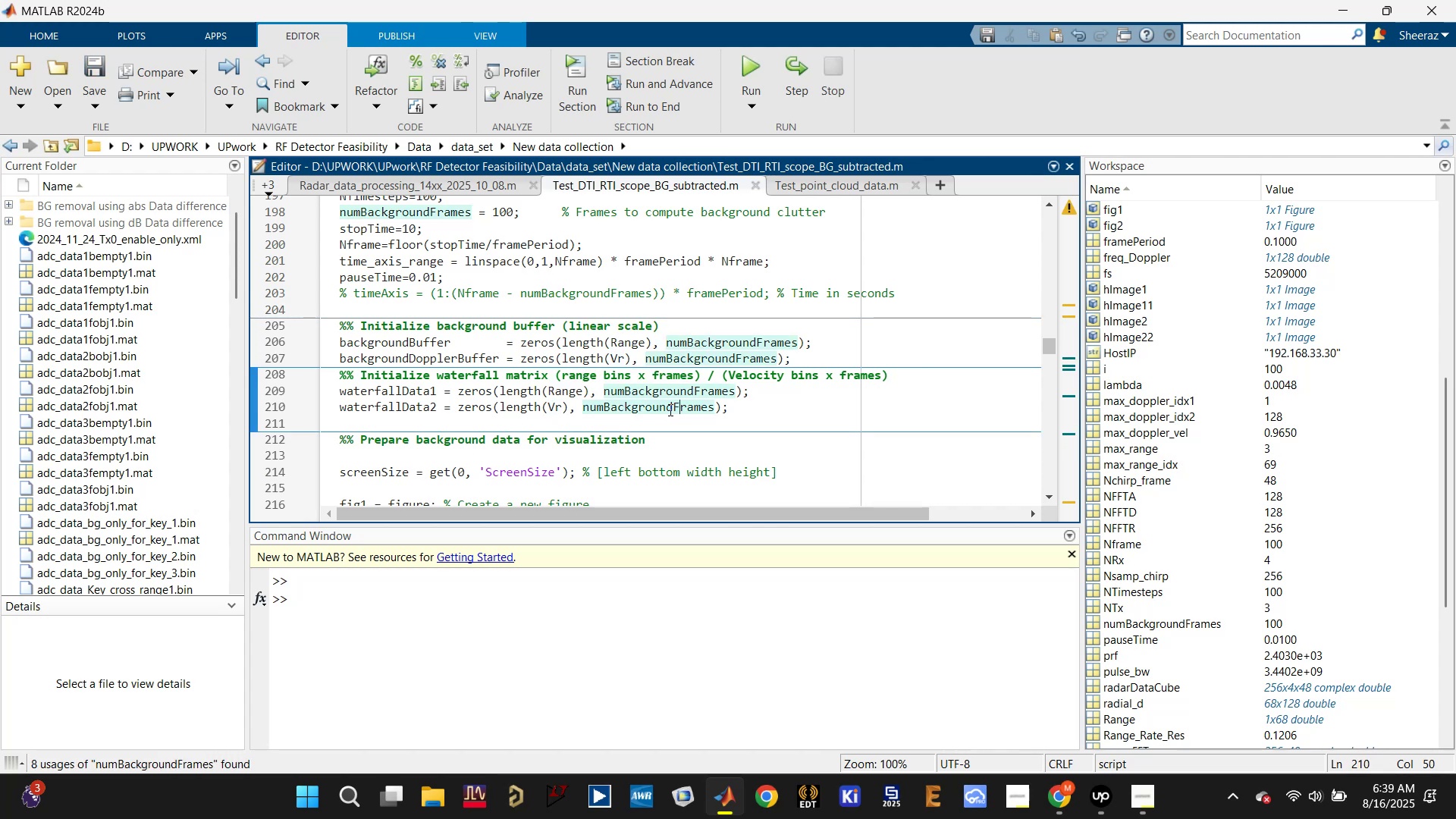 
wait(8.09)
 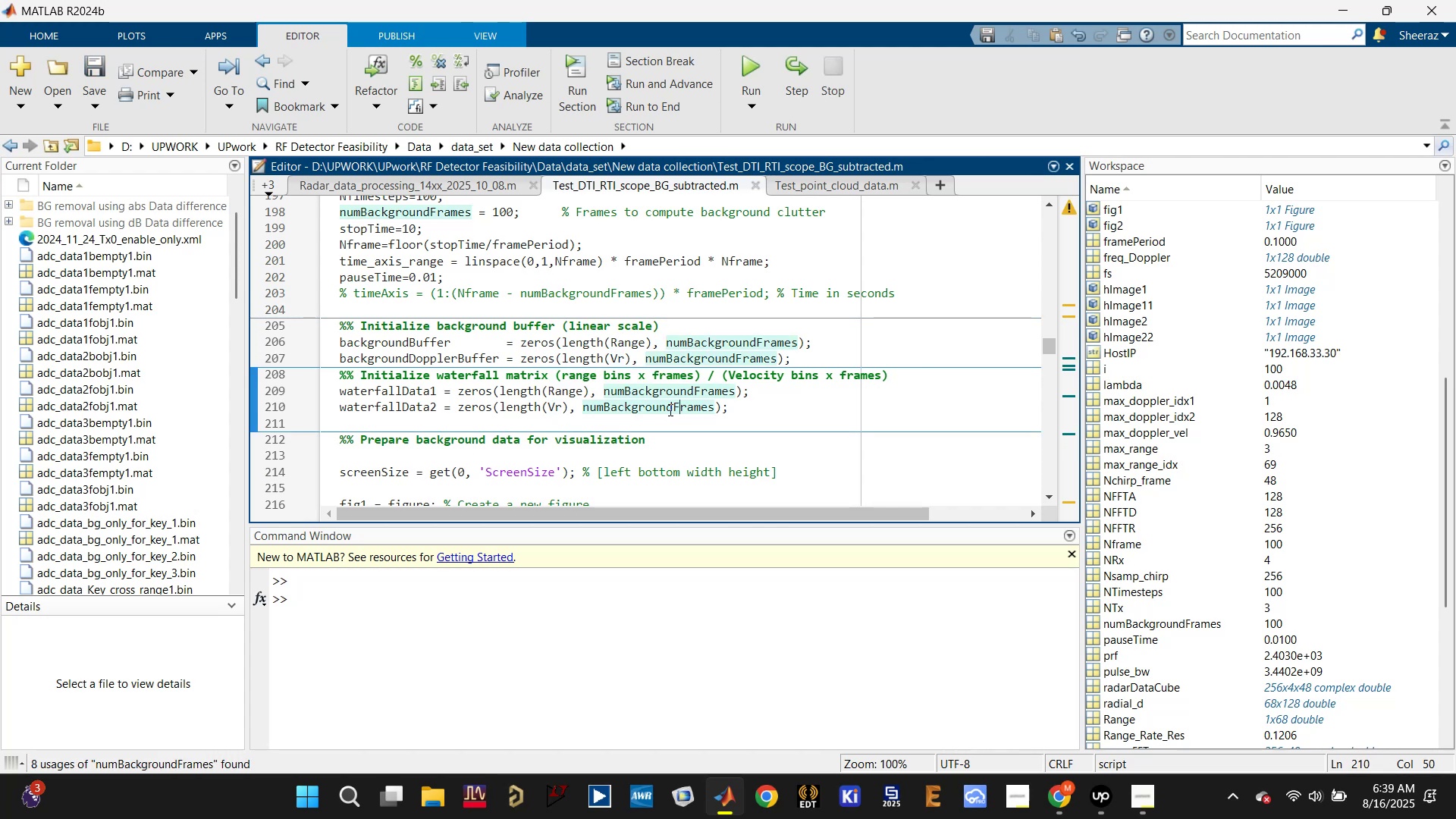 
key(Control+ControlLeft)
 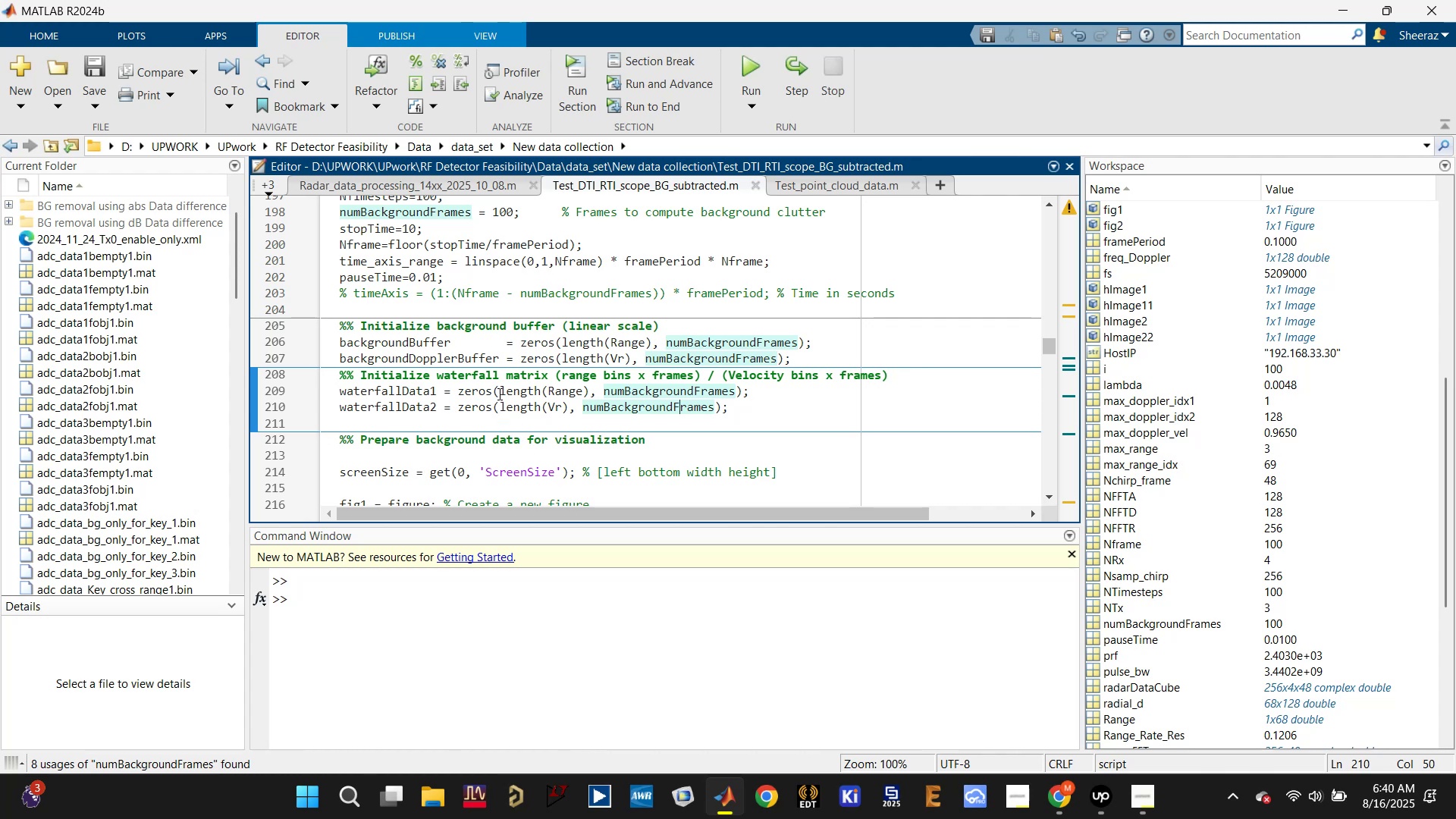 
key(Control+S)
 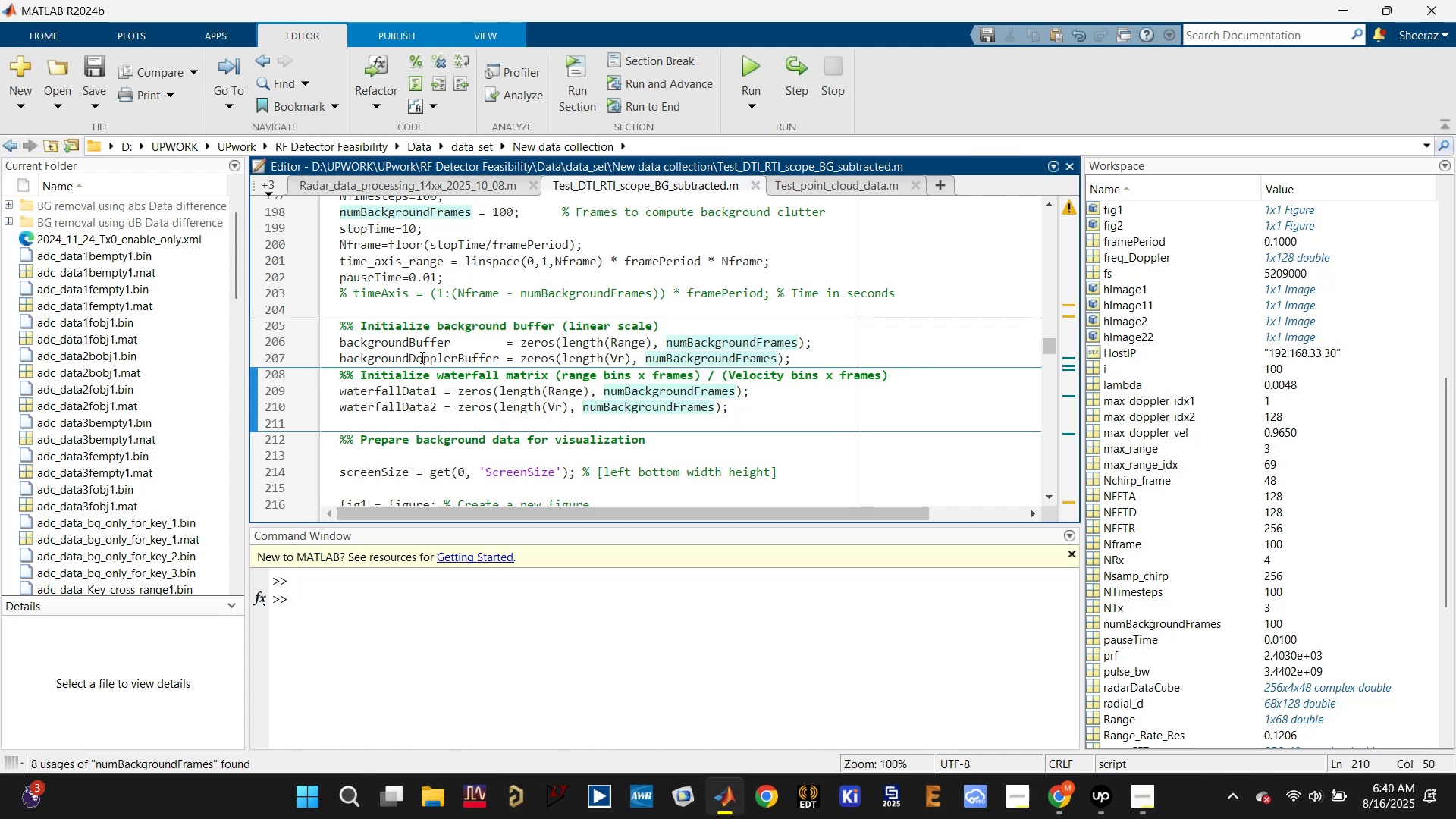 
left_click([421, 357])
 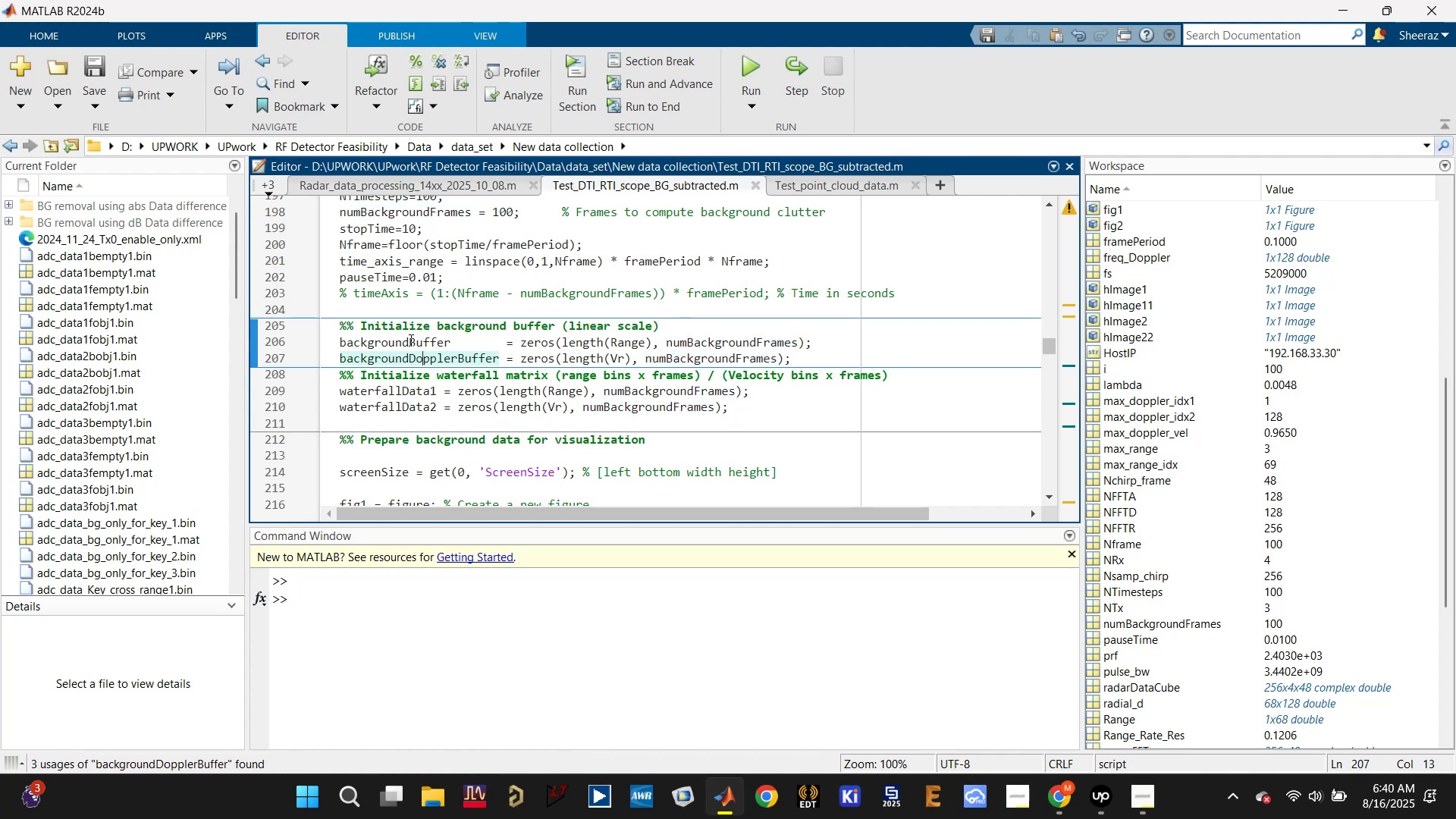 
left_click([410, 340])
 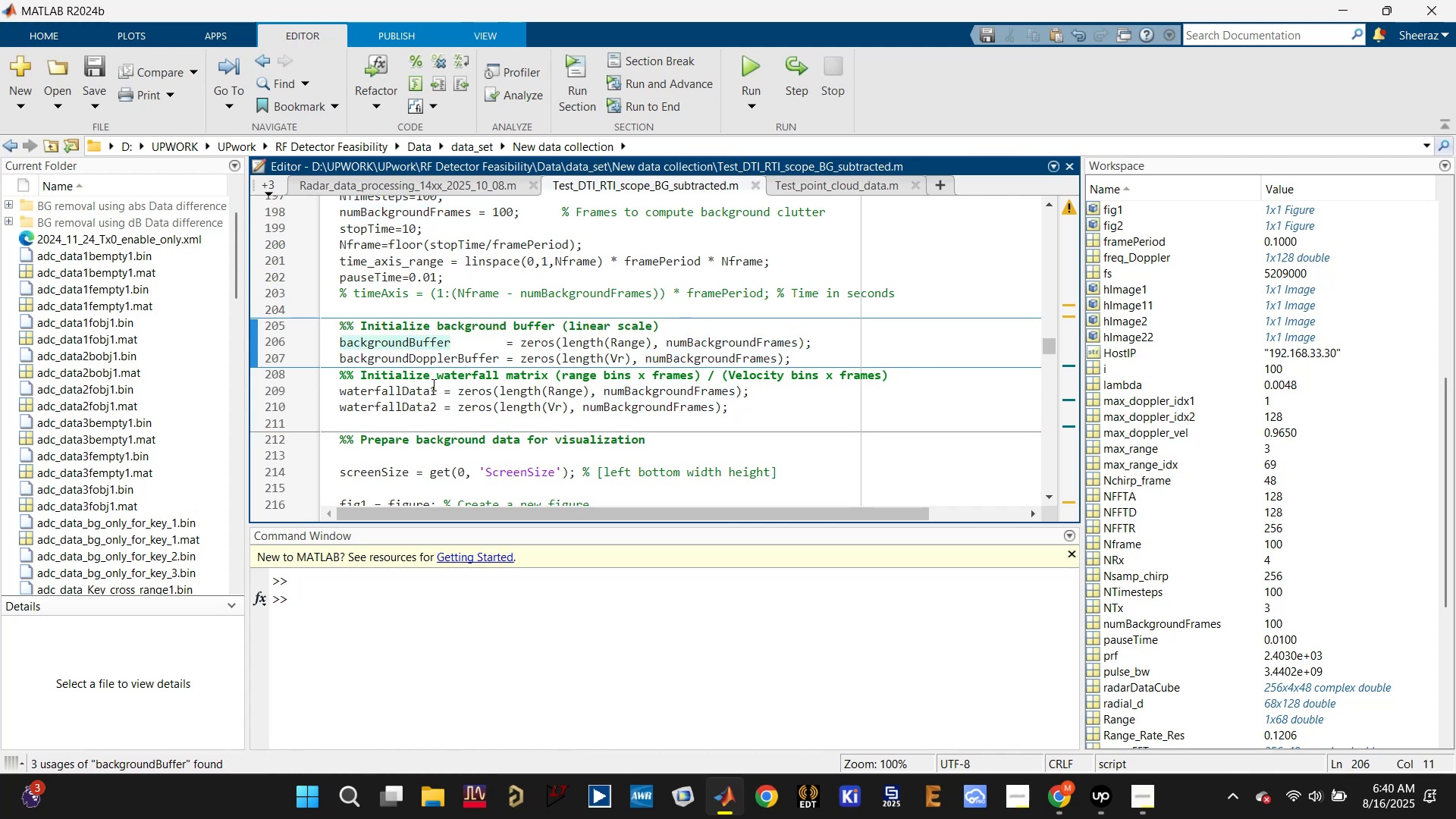 
type(Range)
 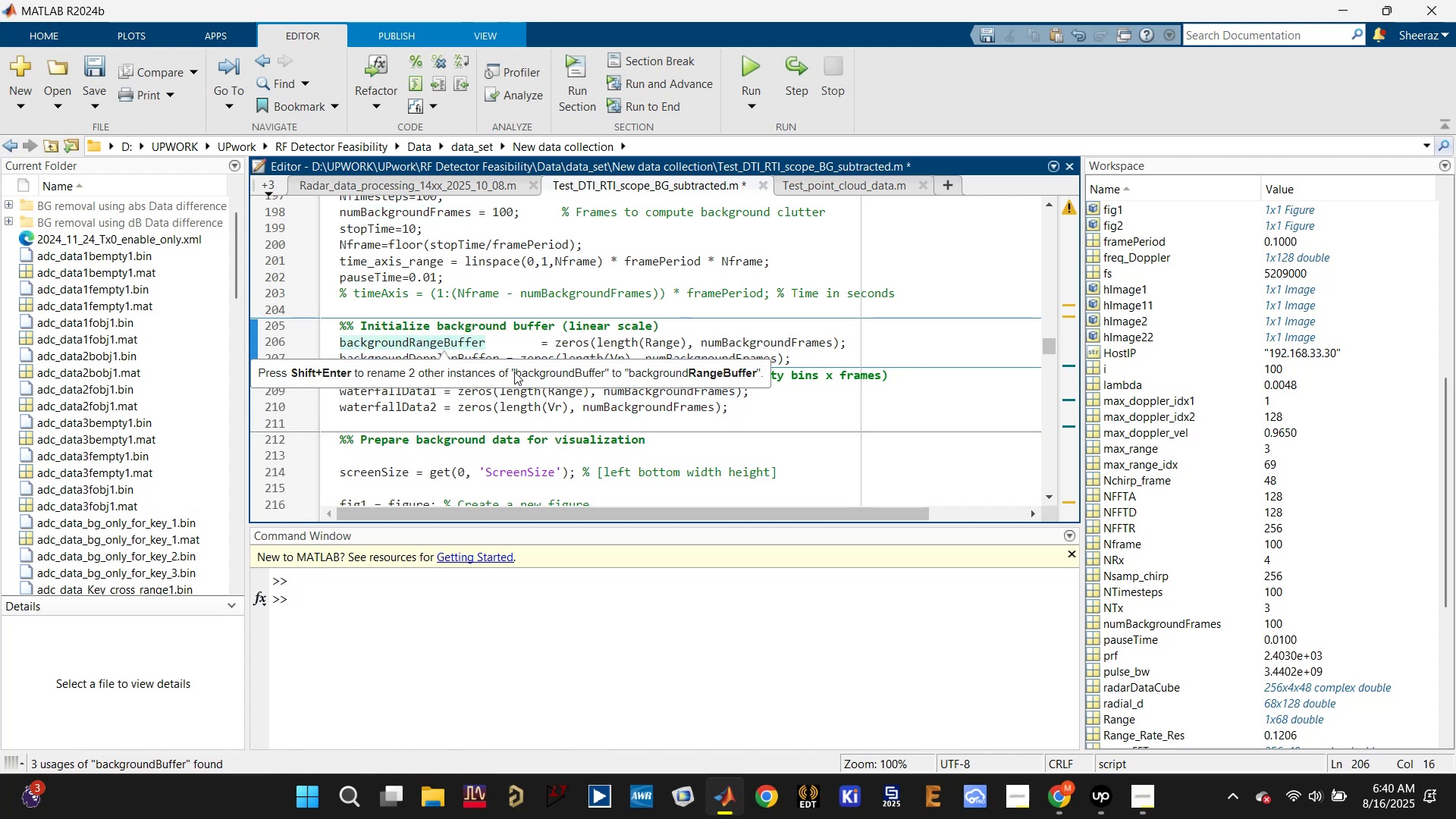 
key(Shift+Enter)
 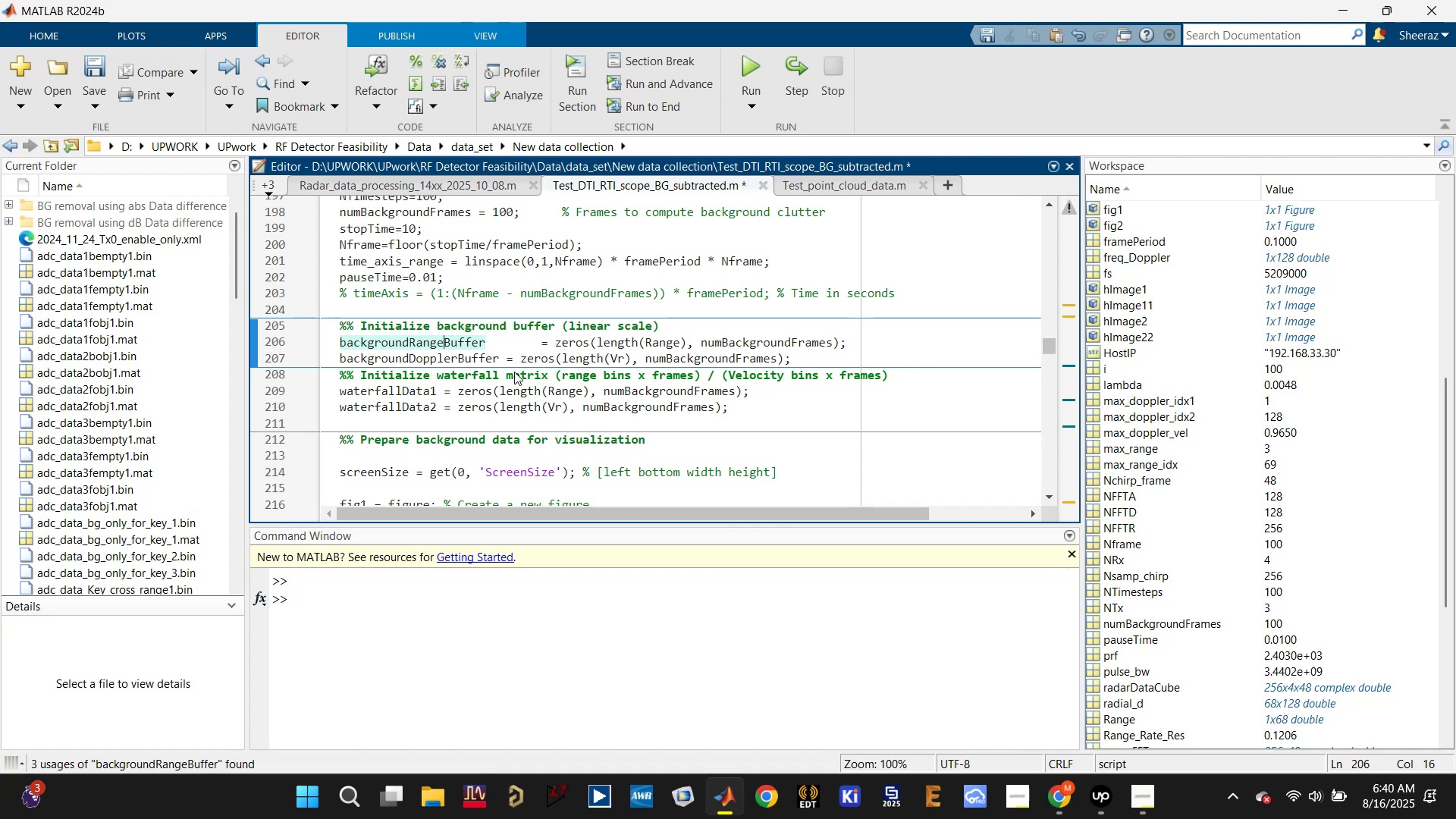 
key(Control+S)
 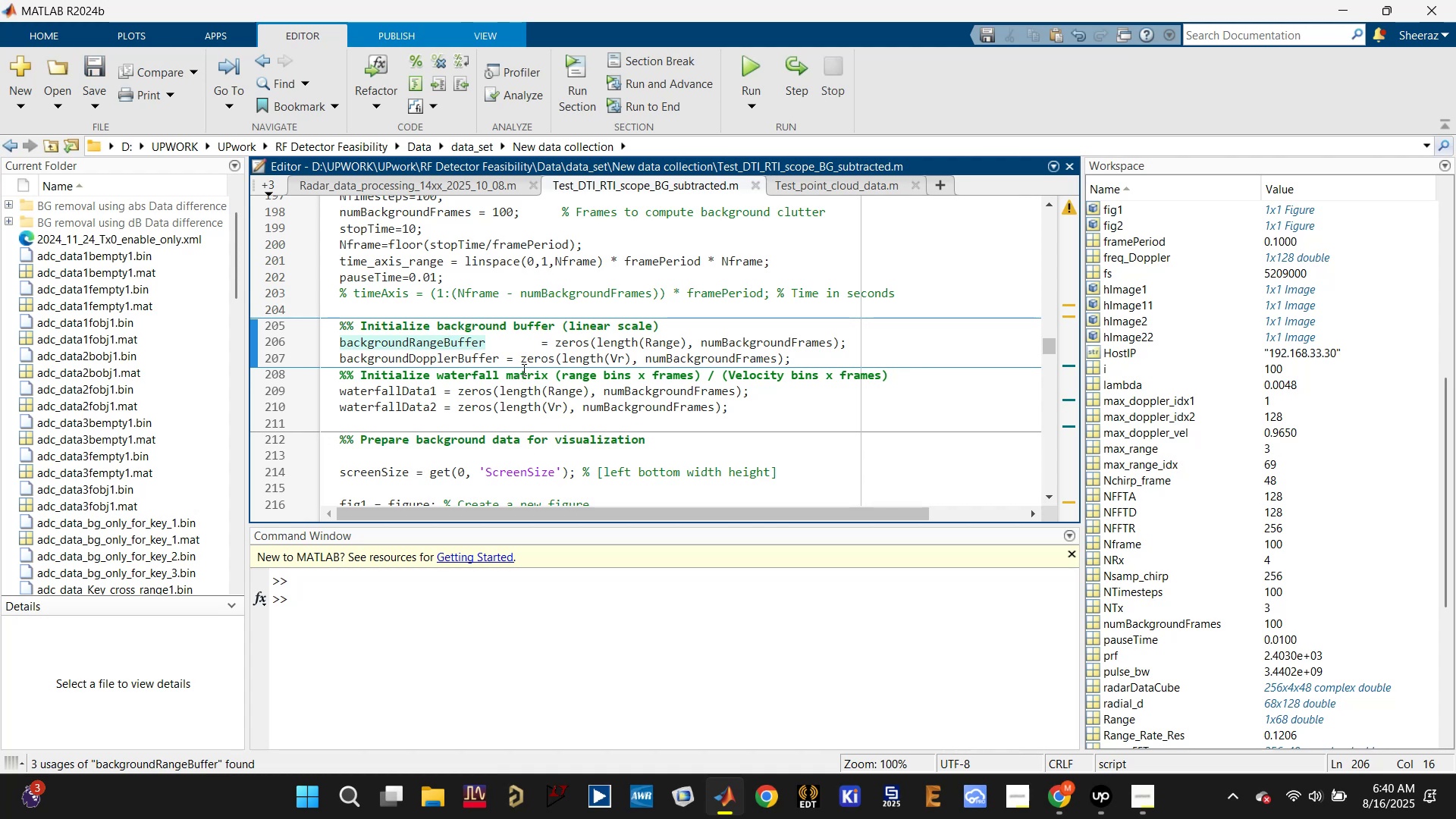 
key(Control+S)
 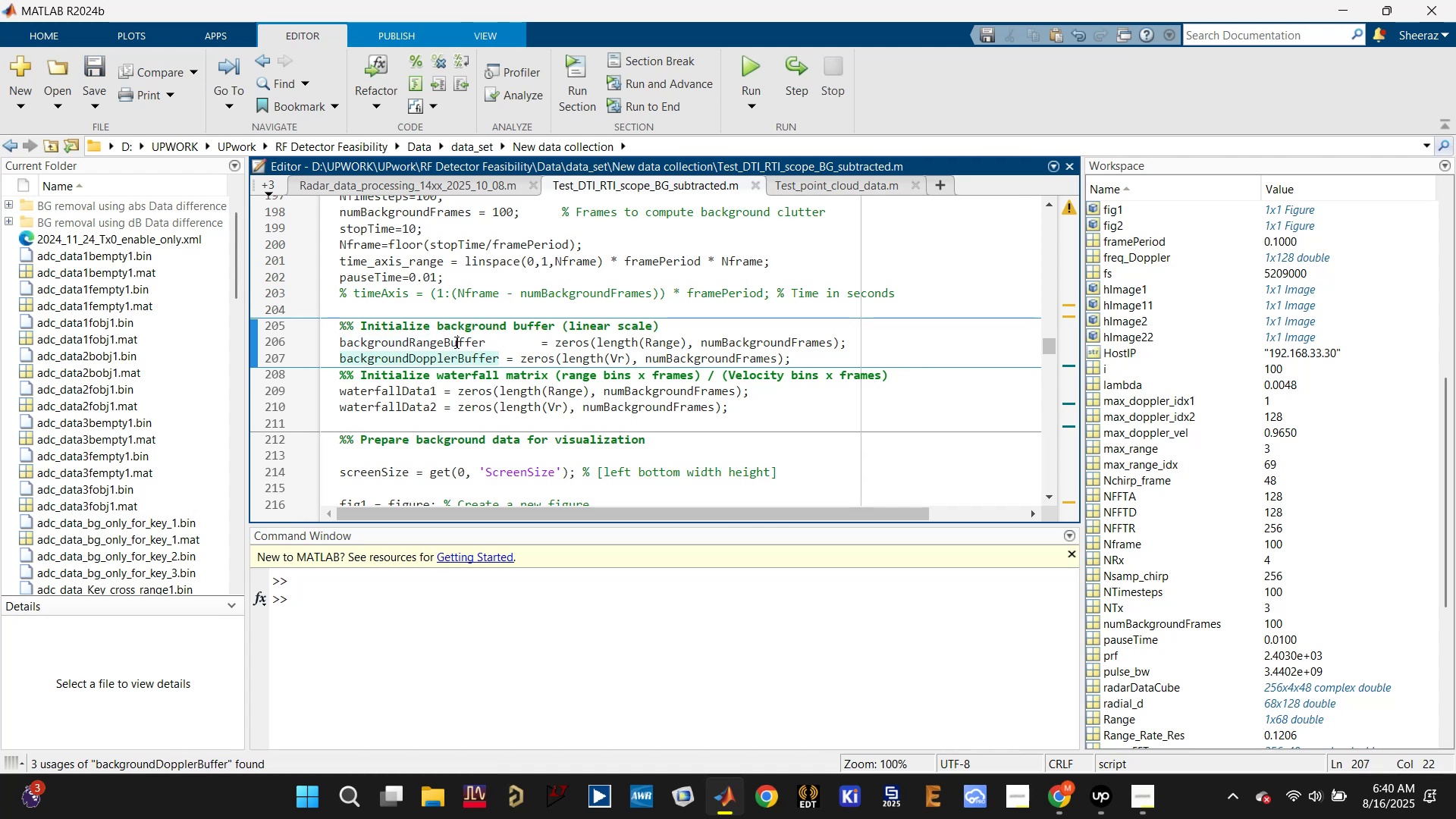 
scroll: coordinate [485, 376], scroll_direction: down, amount: 9.0
 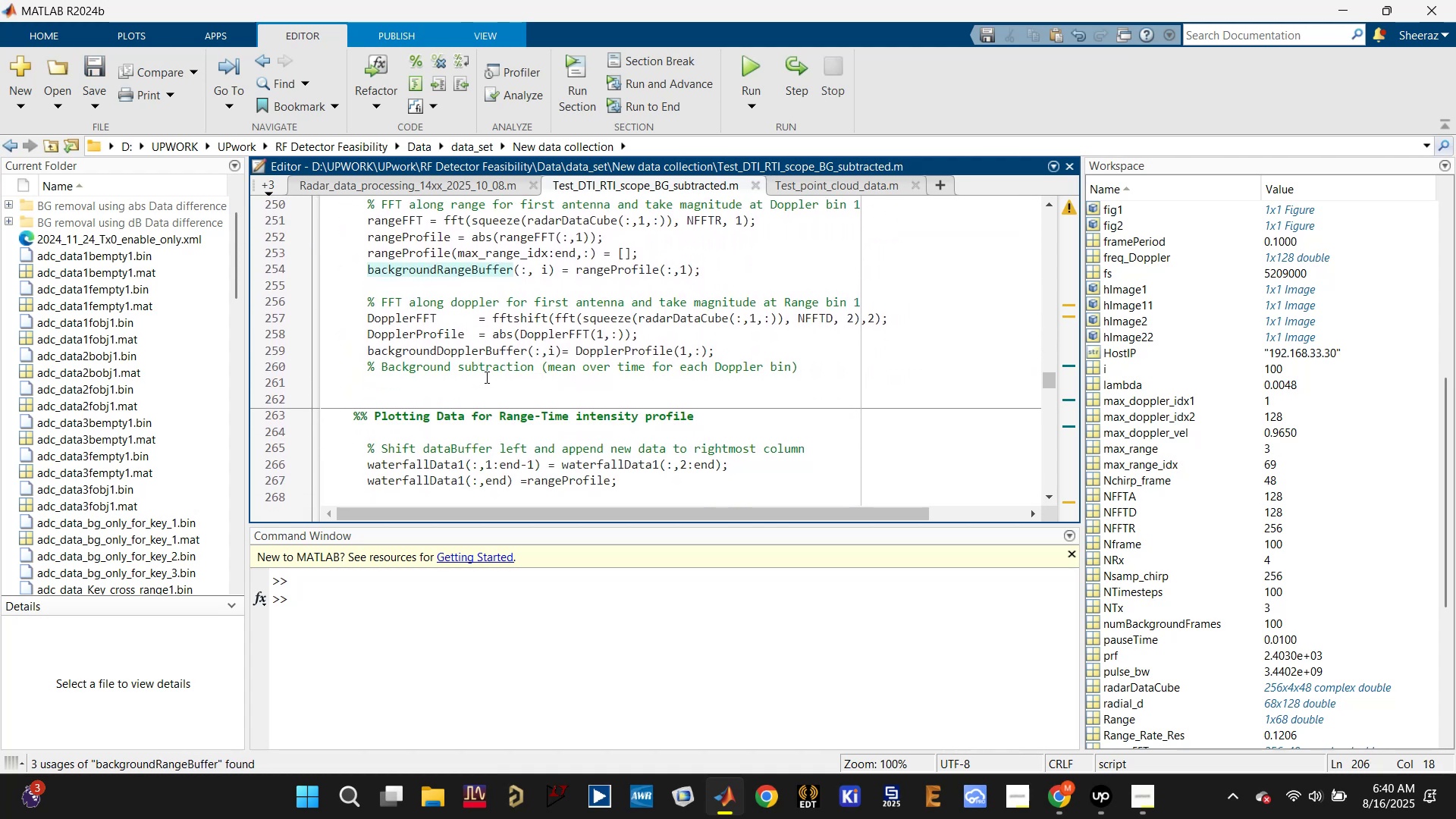 
left_click([494, 372])
 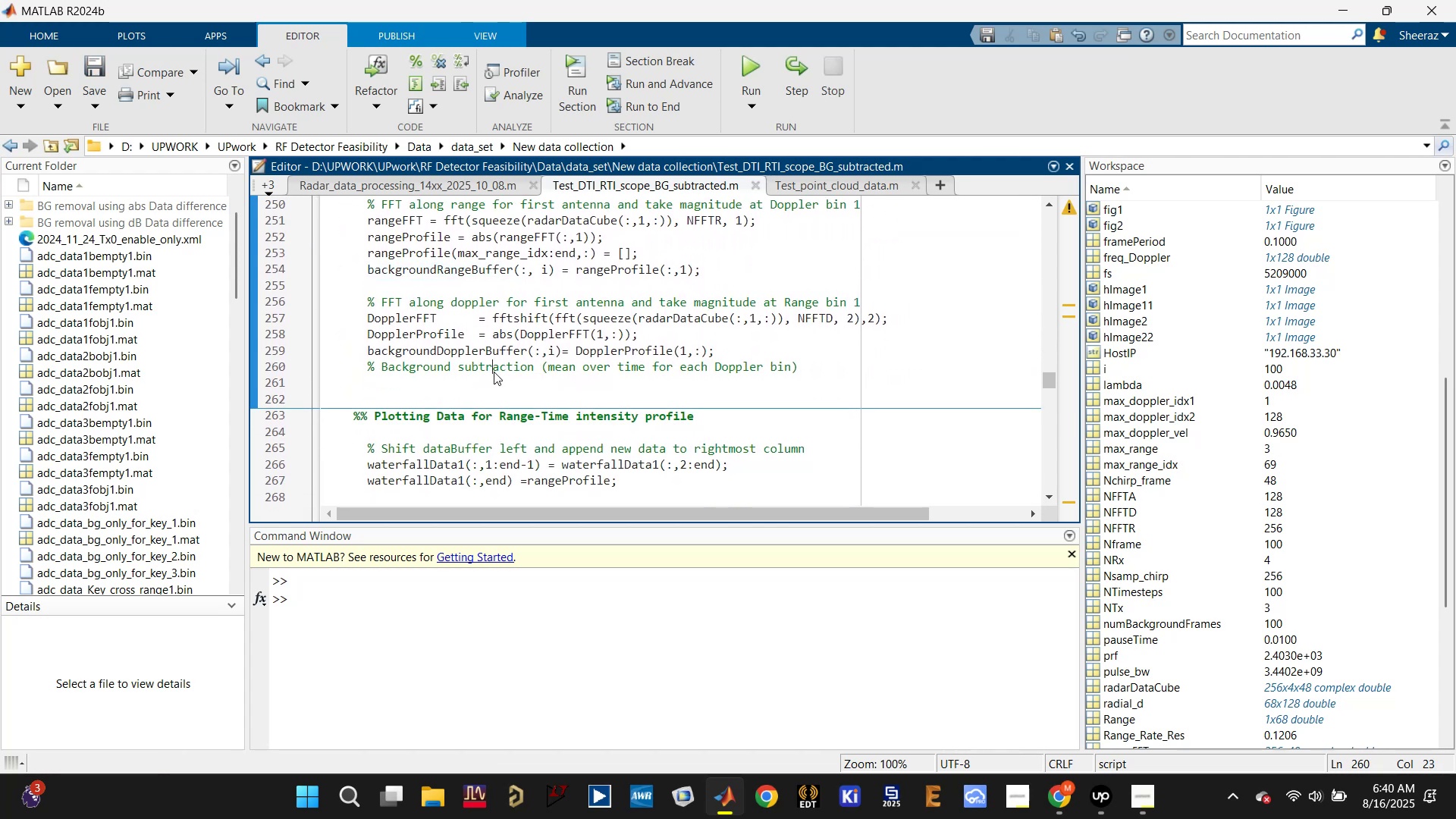 
left_click([492, 359])
 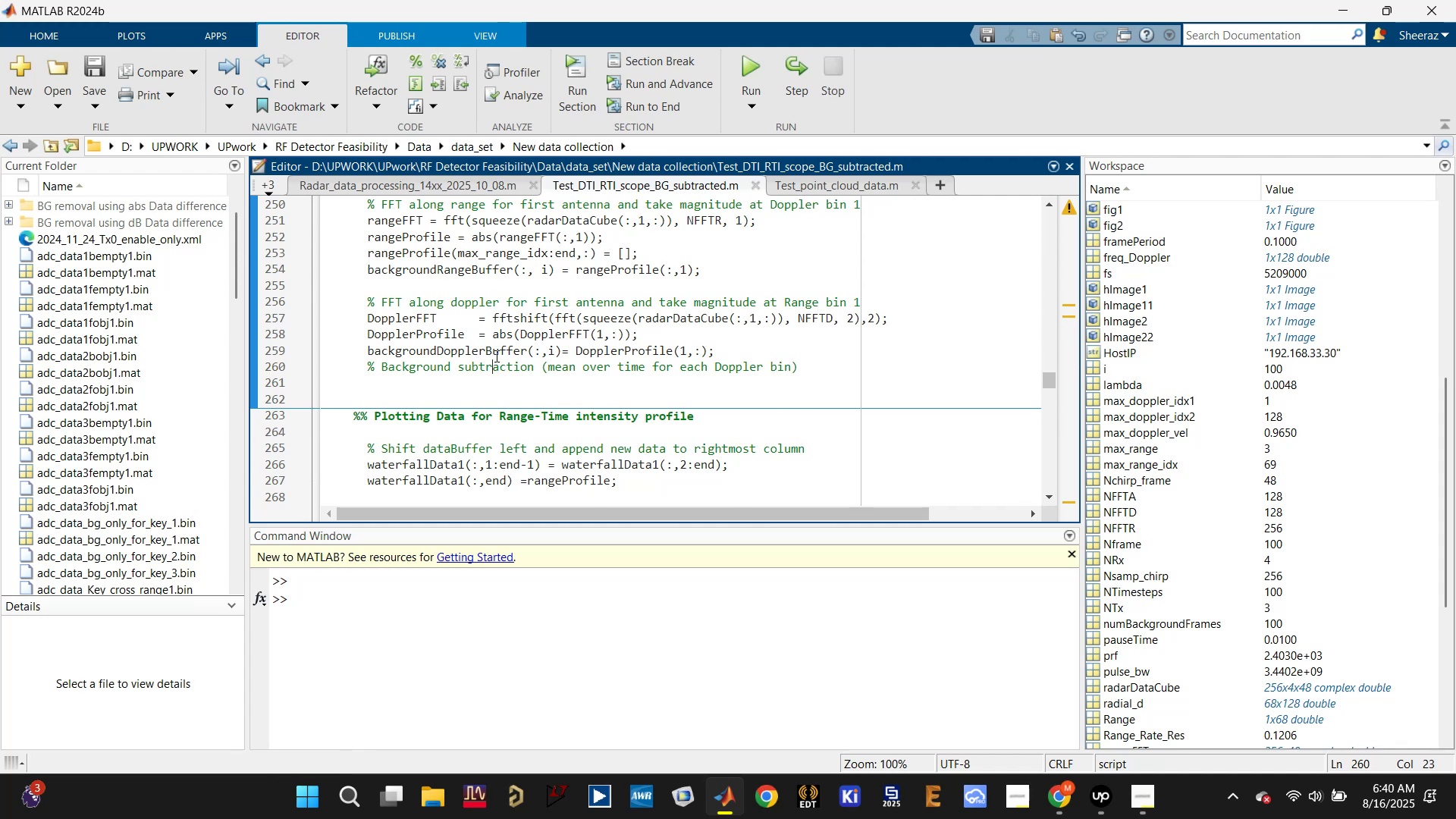 
left_click([502, 349])
 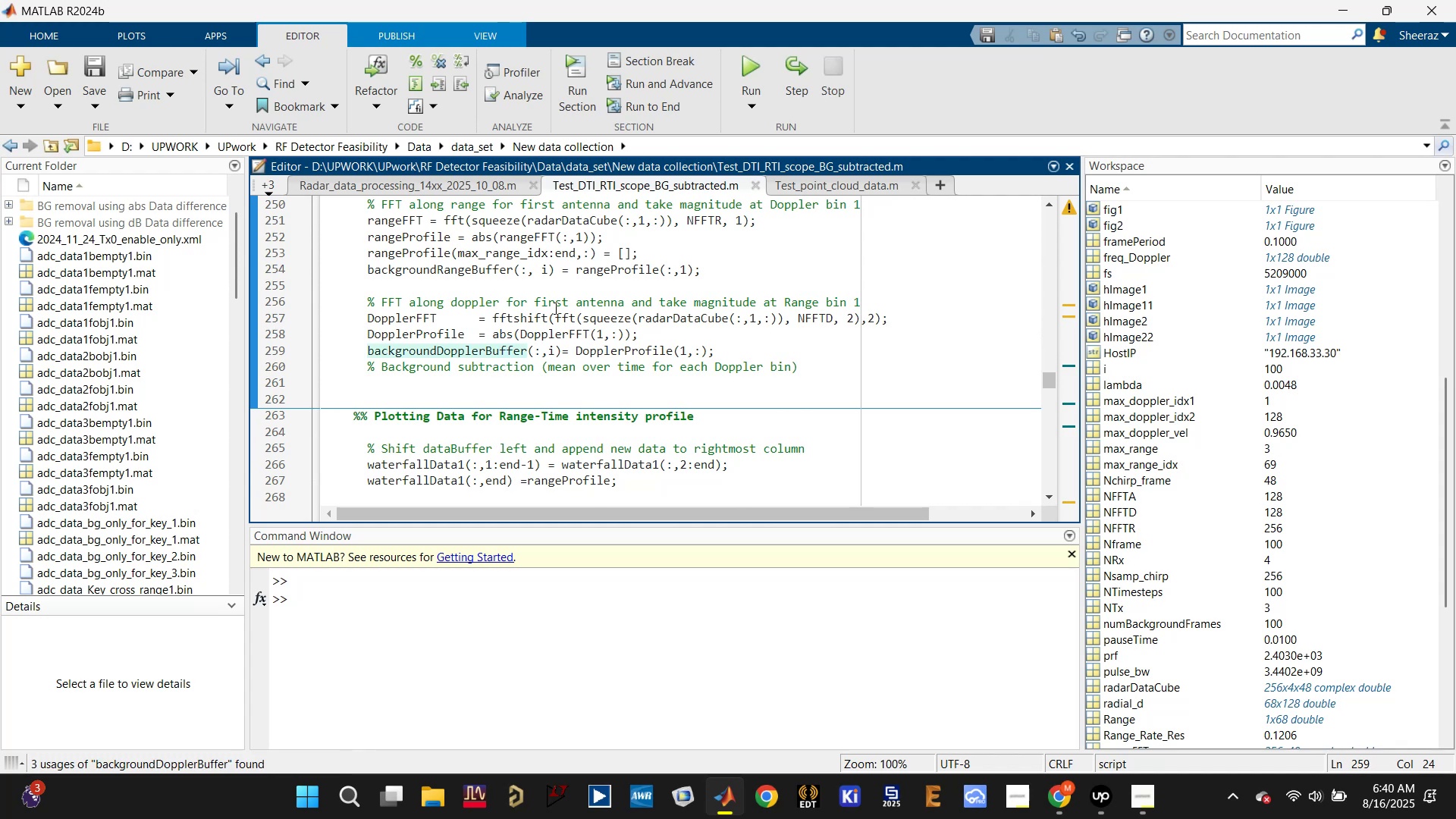 
key(Control+S)
 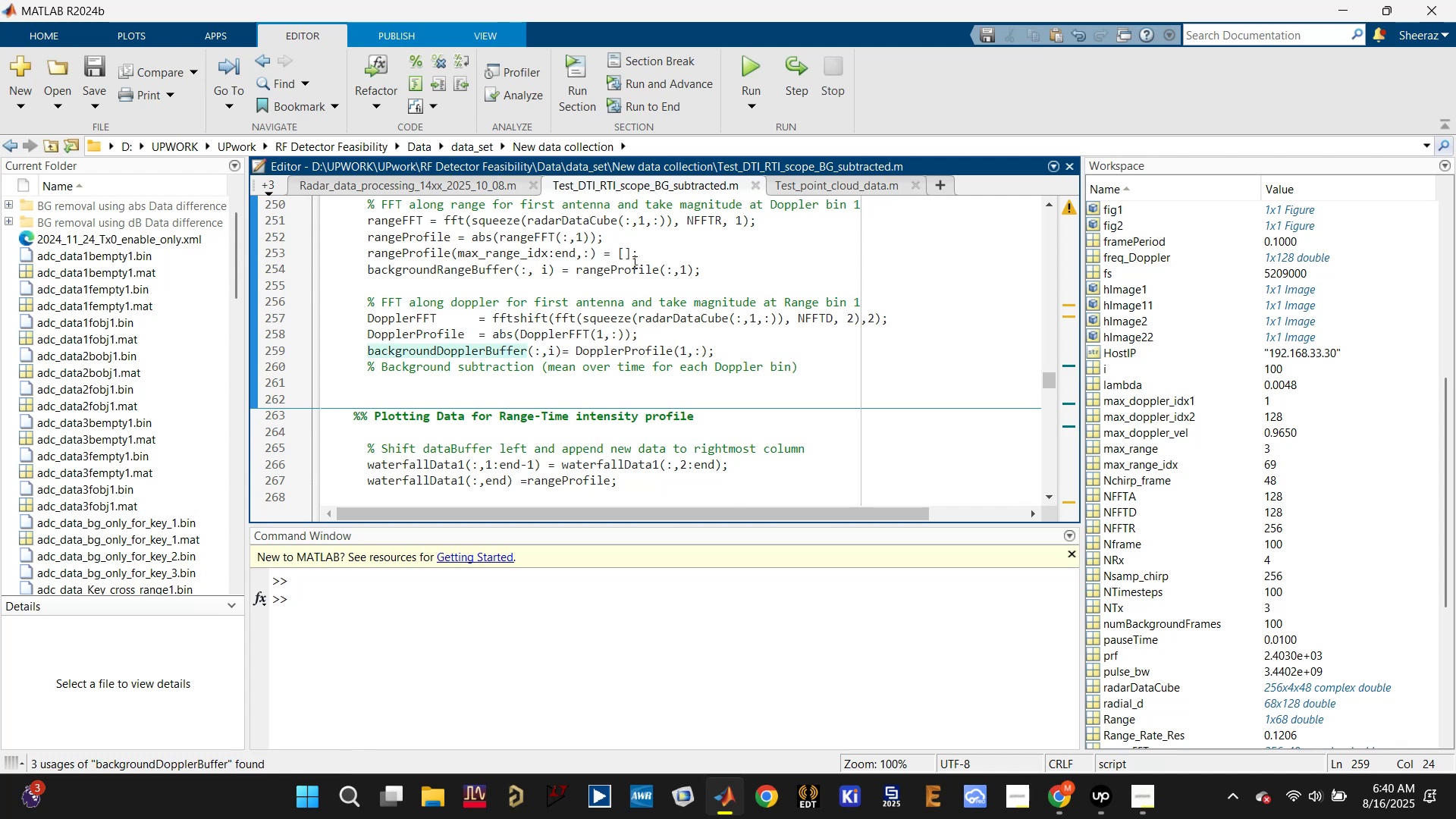 
left_click([623, 262])
 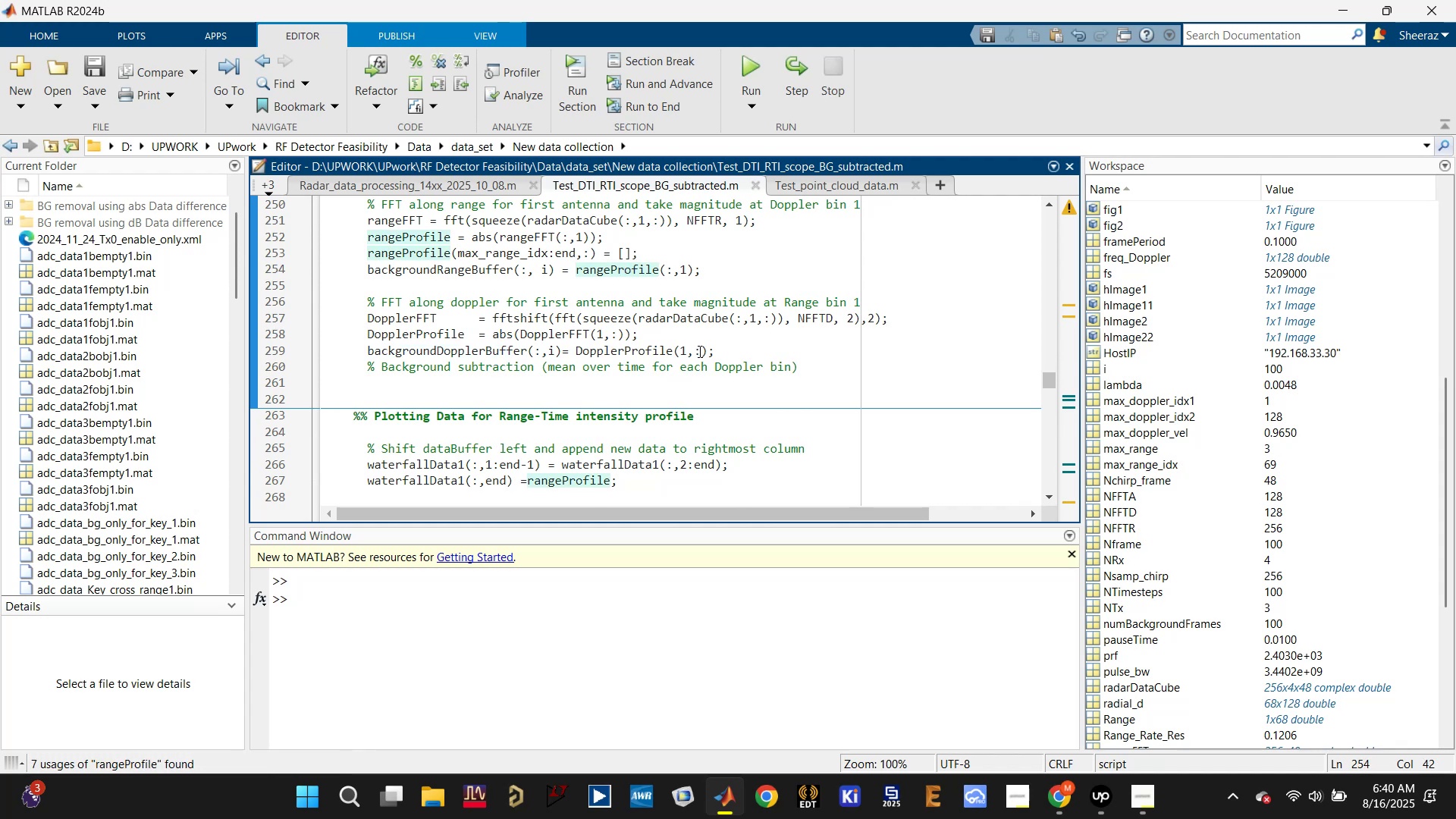 
left_click([648, 351])
 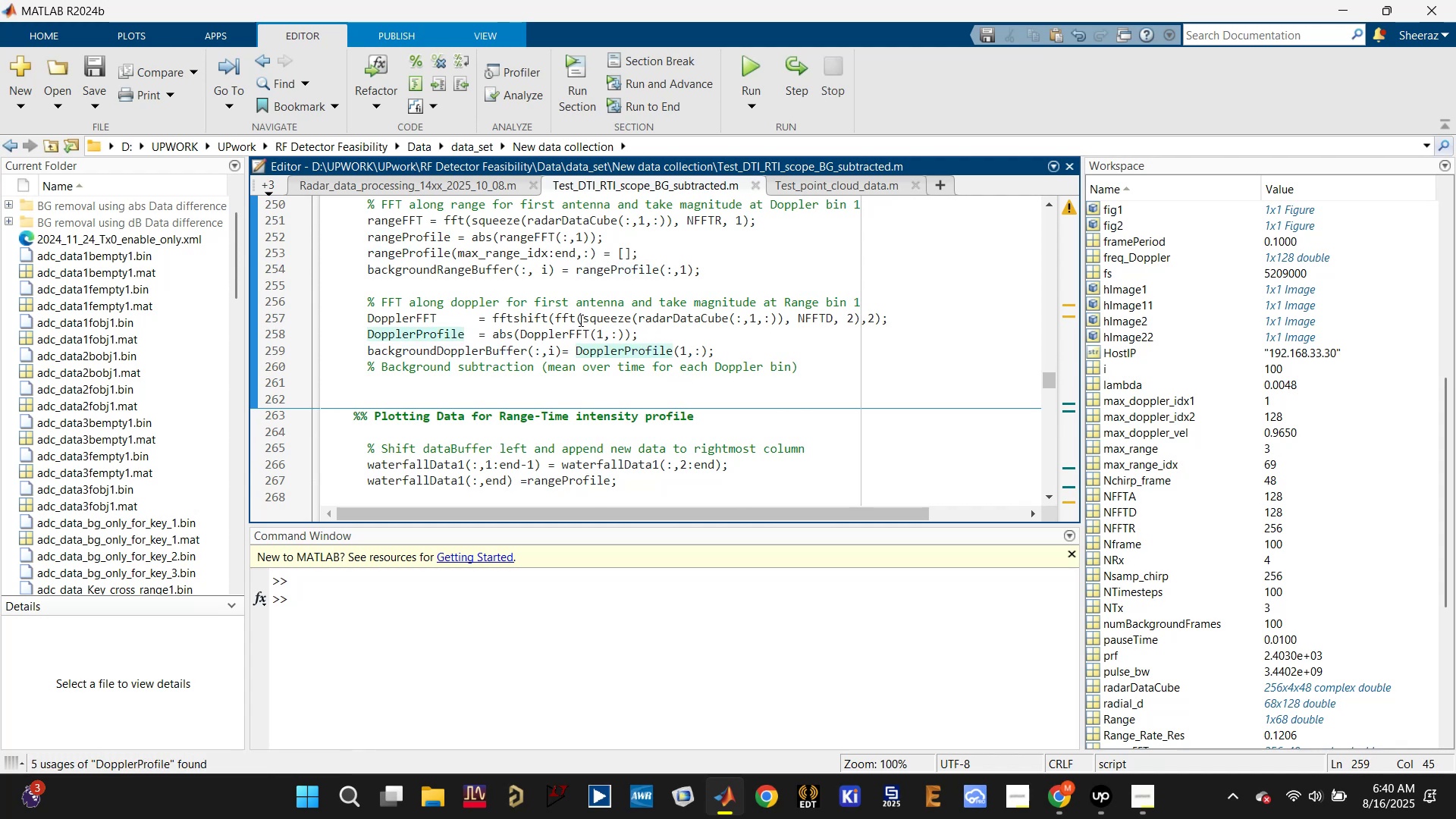 
left_click([507, 353])
 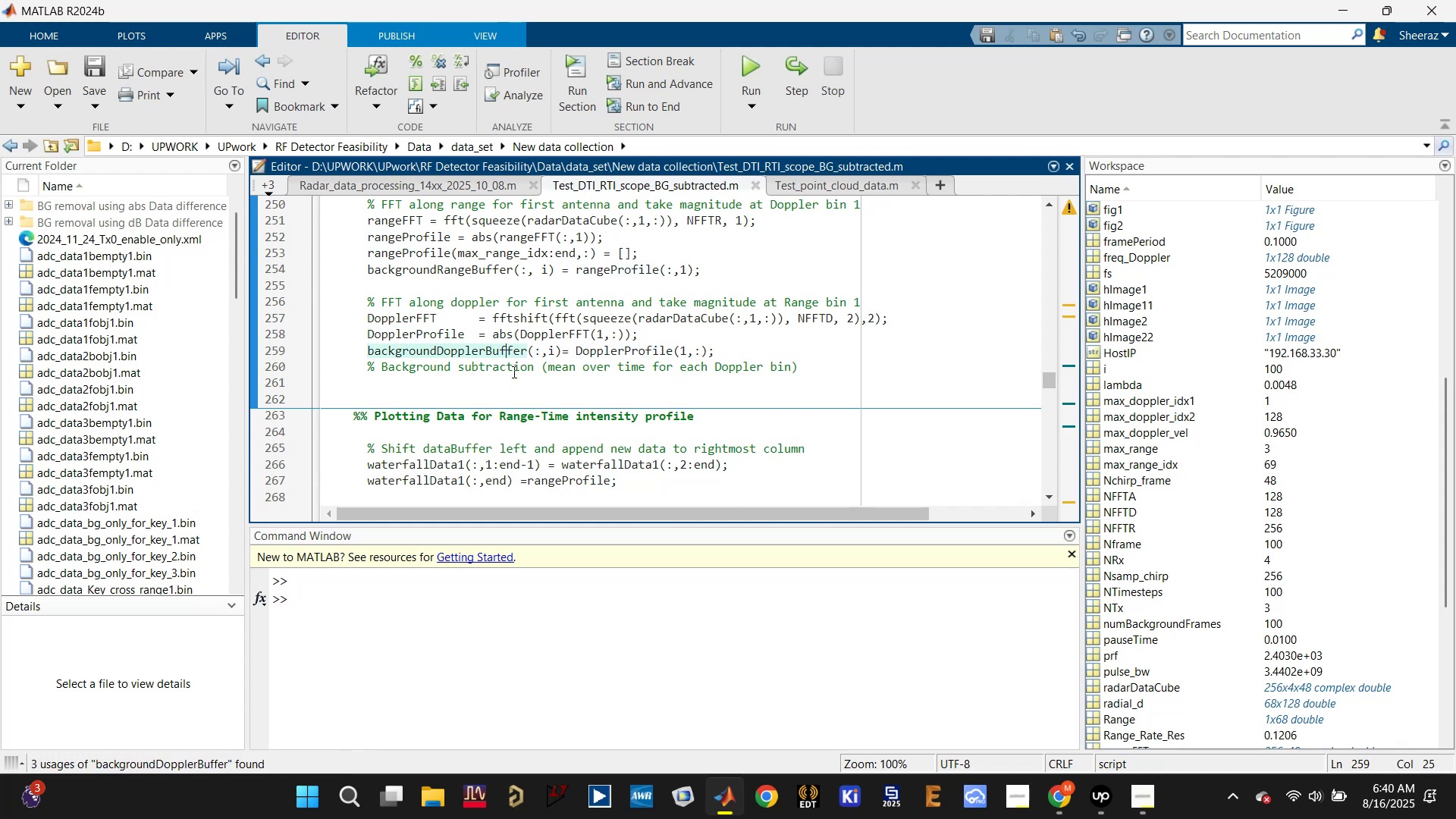 
scroll: coordinate [516, 377], scroll_direction: down, amount: 1.0
 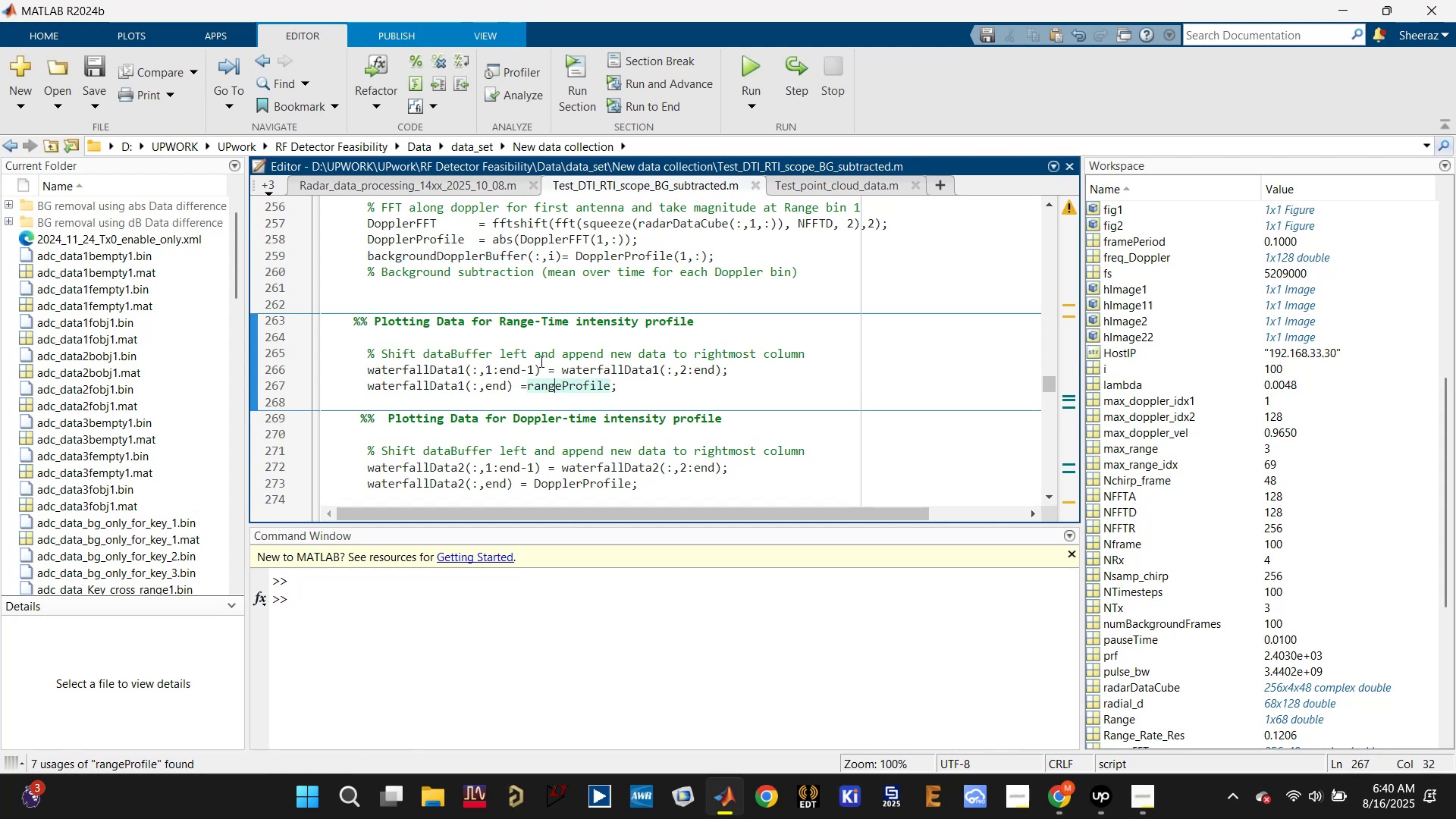 
left_click([484, 257])
 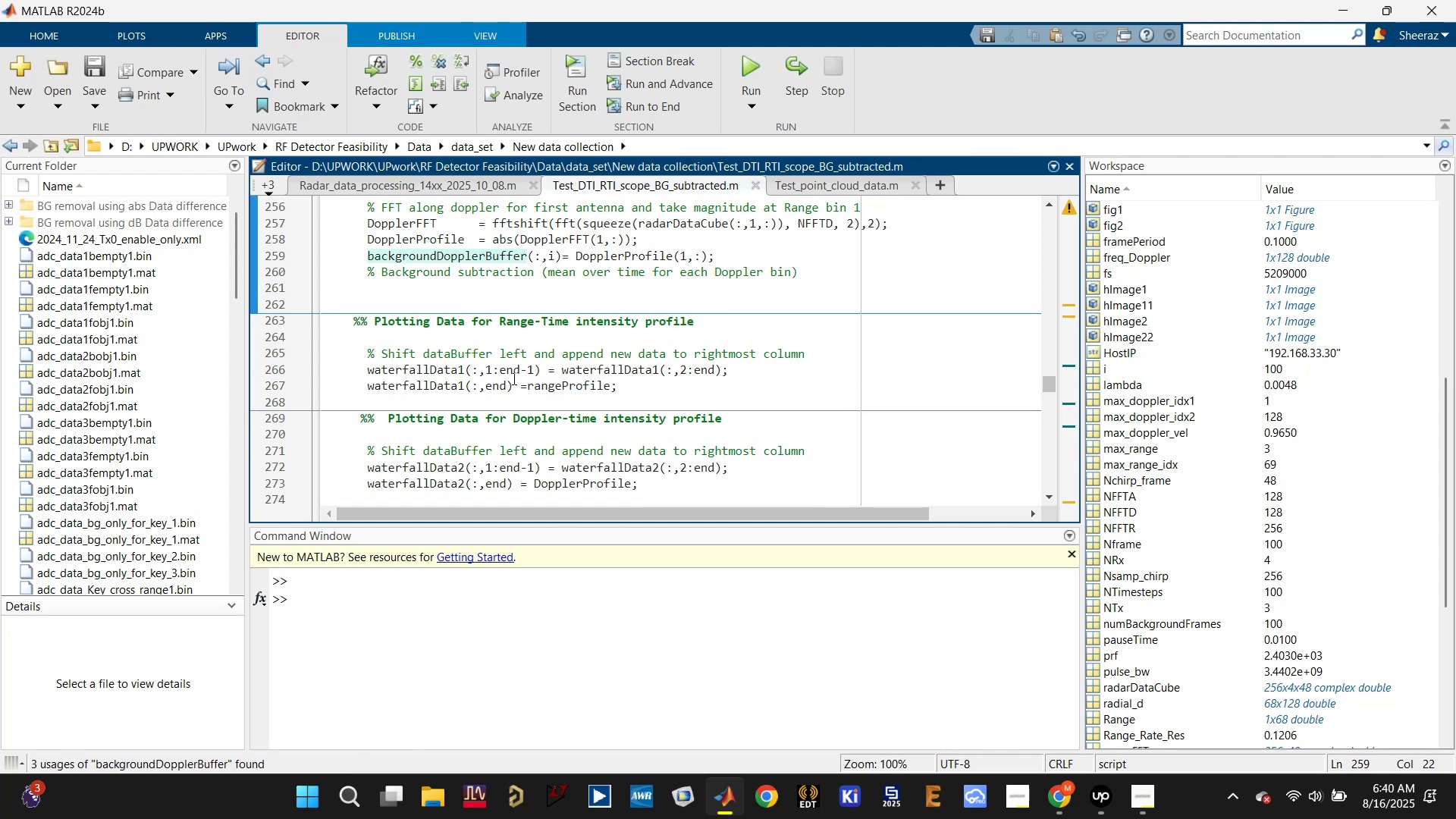 
scroll: coordinate [589, 434], scroll_direction: down, amount: 2.0
 